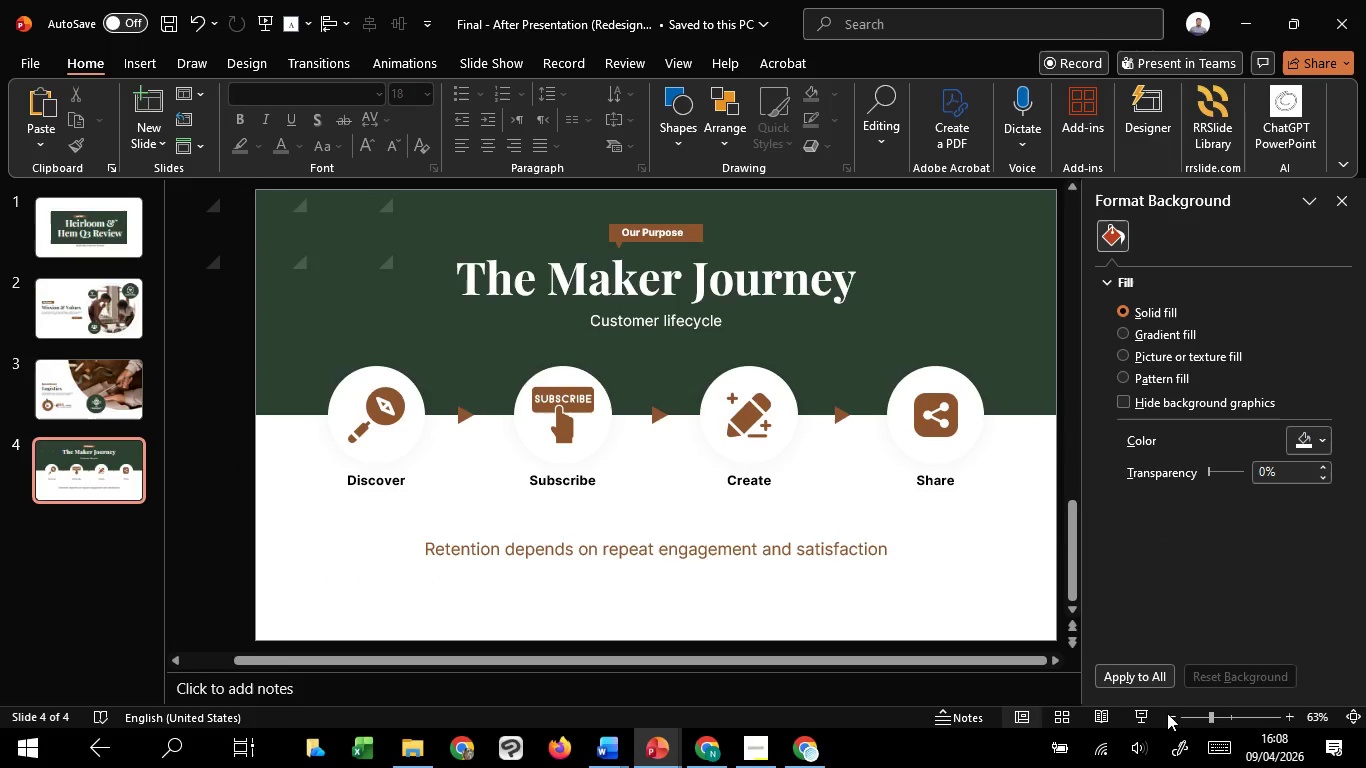 
left_click([1147, 715])
 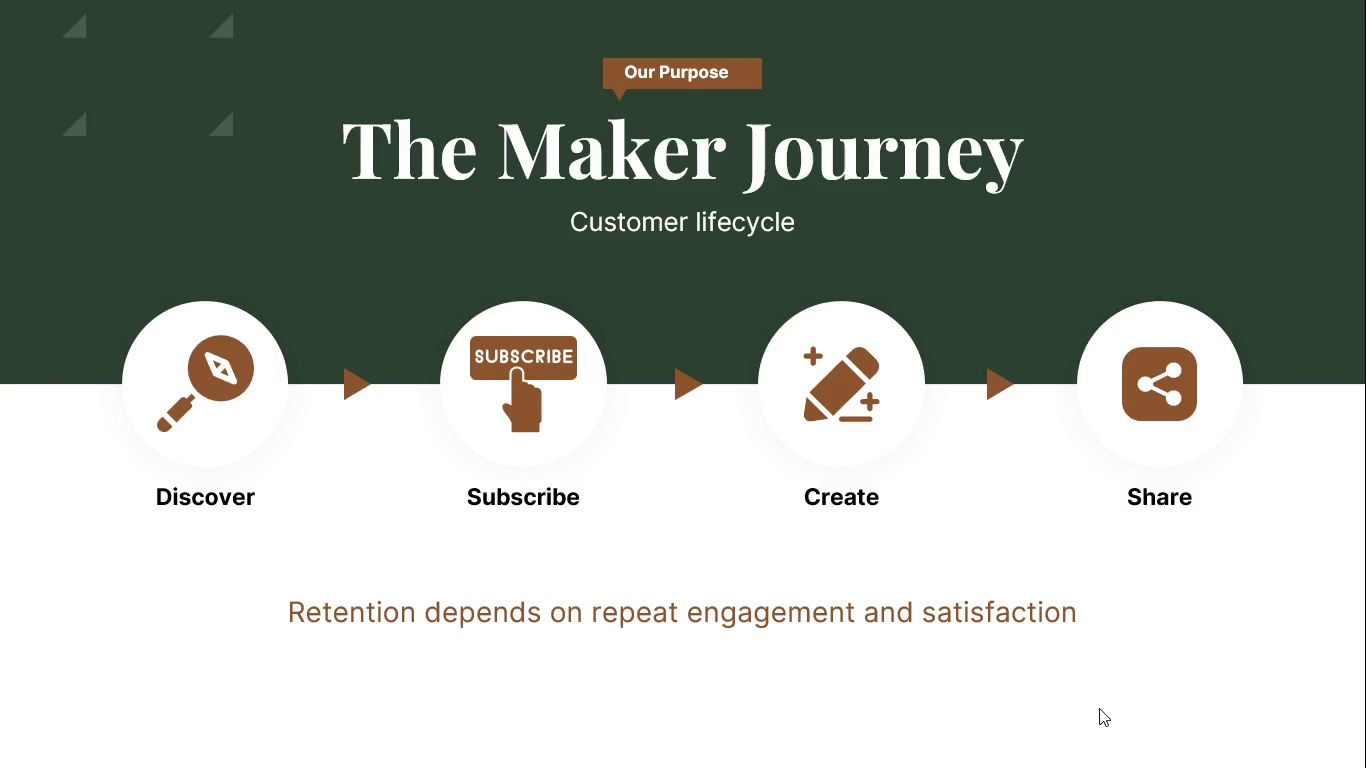 
key(Escape)
 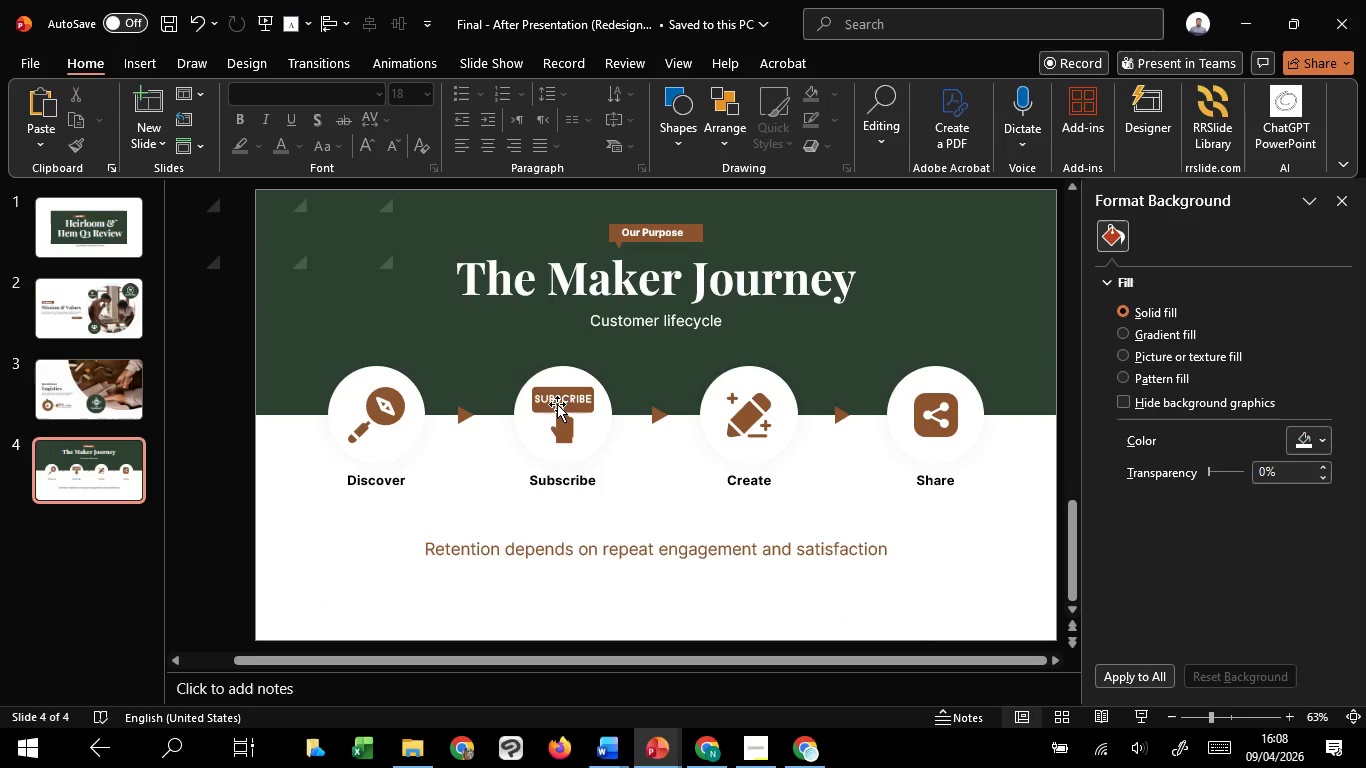 
left_click([556, 403])
 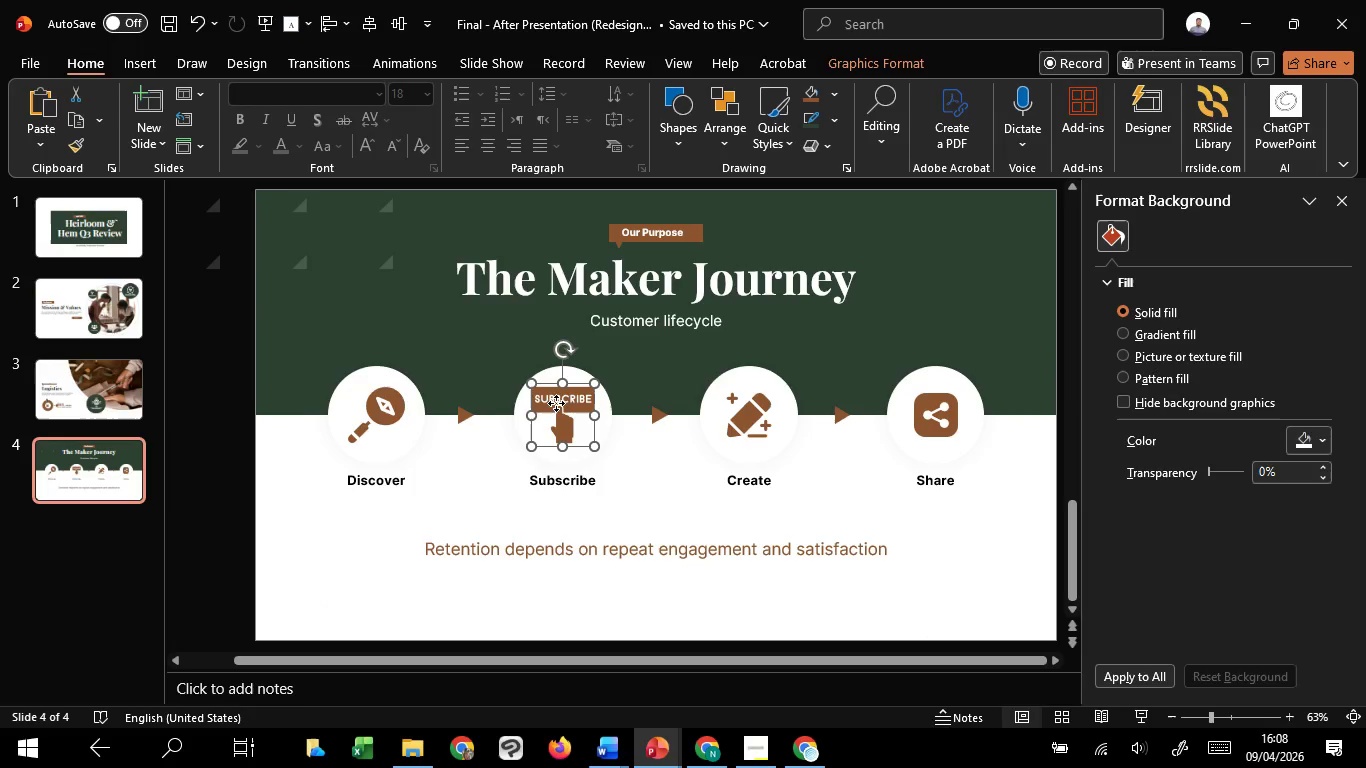 
hold_key(key=ControlLeft, duration=3.52)
 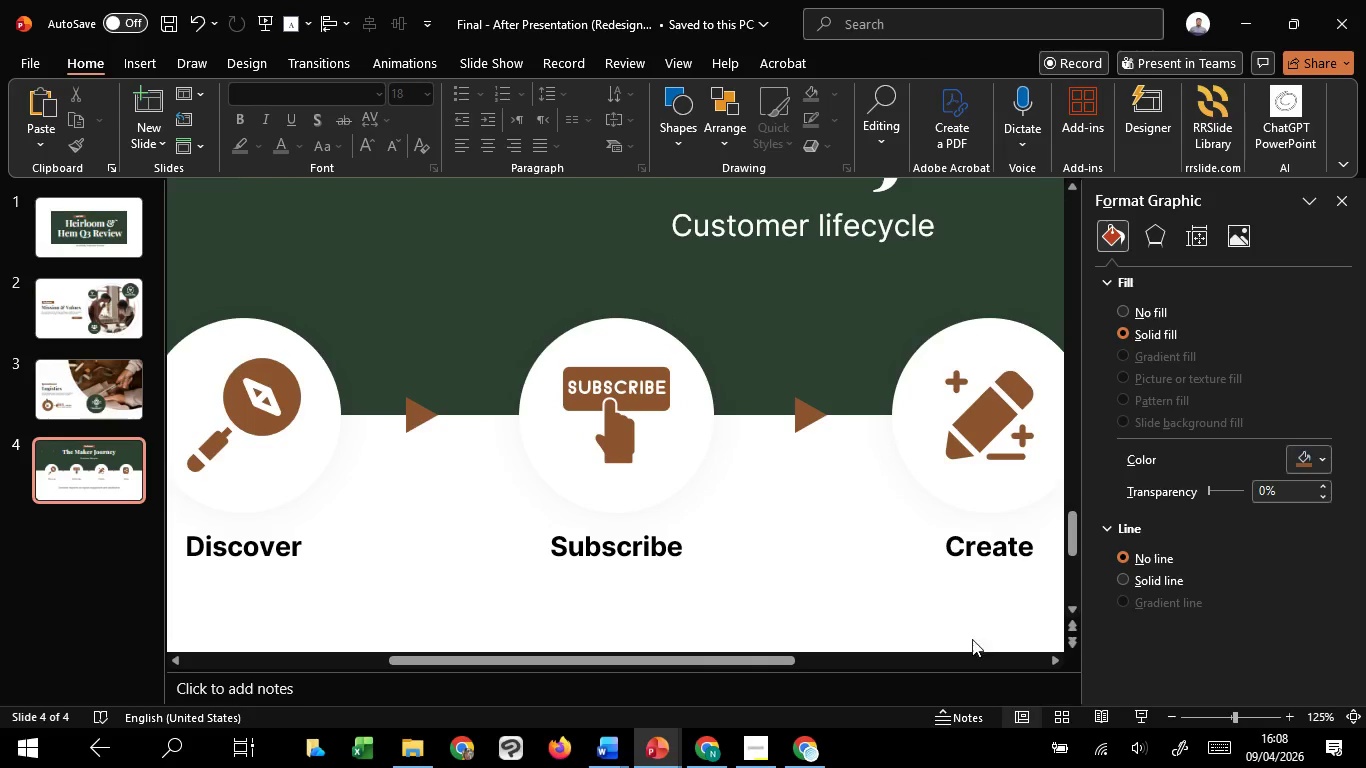 
hold_key(key=ShiftLeft, duration=1.52)
 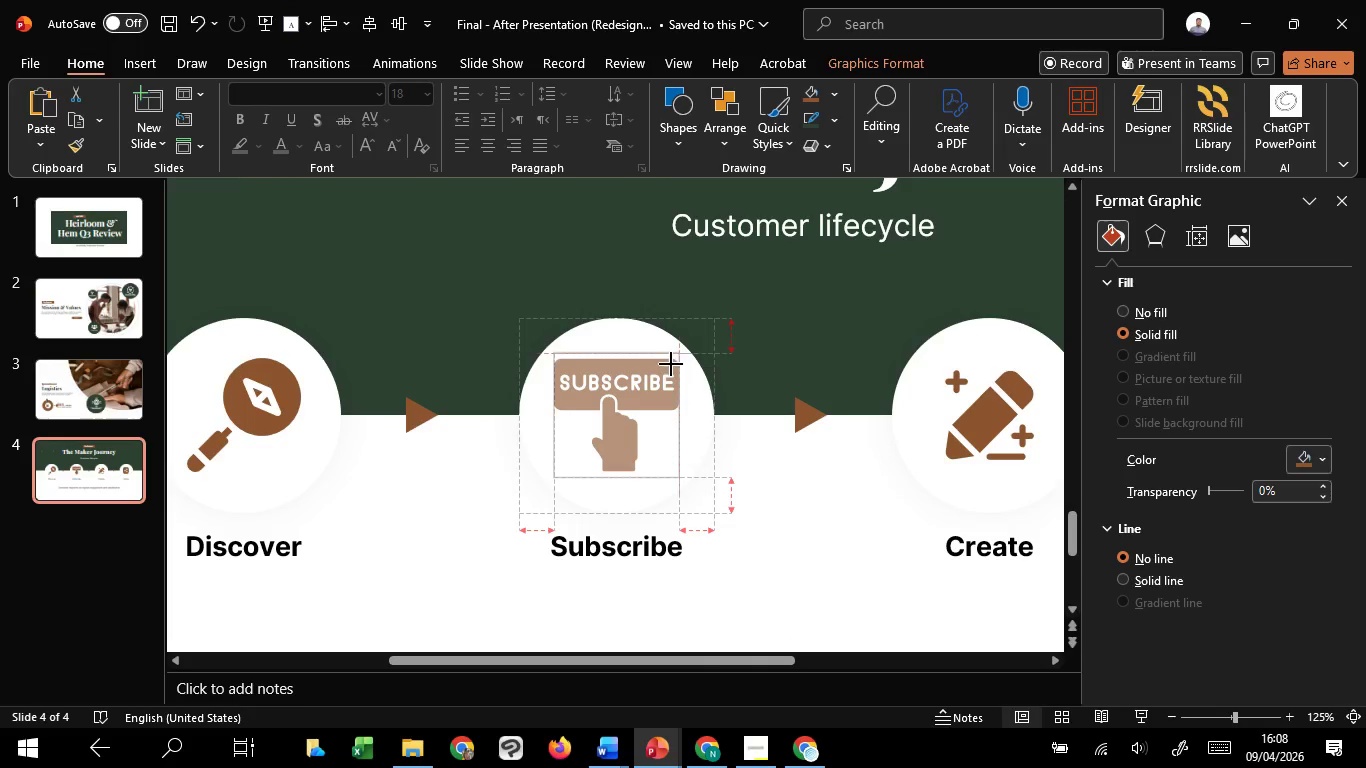 
scroll: coordinate [556, 403], scroll_direction: up, amount: 4.0
 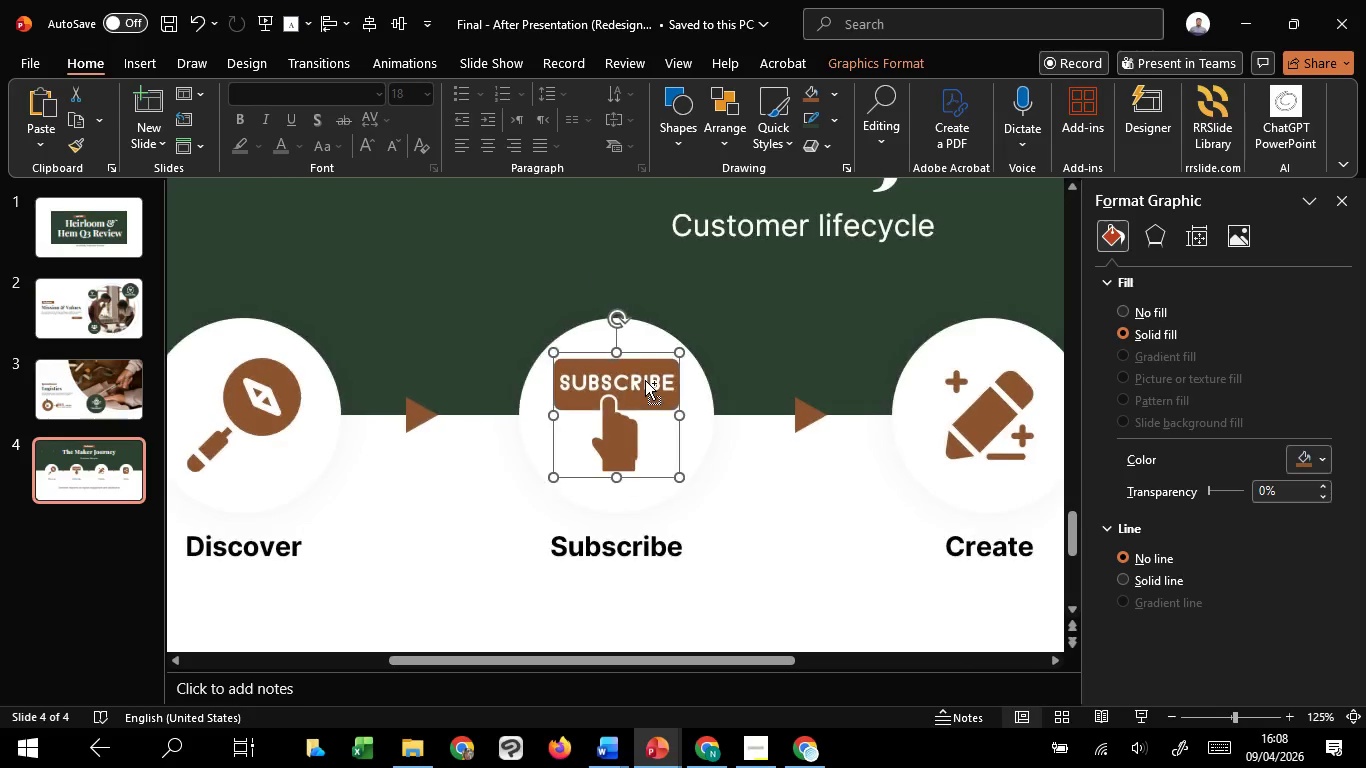 
left_click_drag(start_coordinate=[679, 350], to_coordinate=[670, 368])
 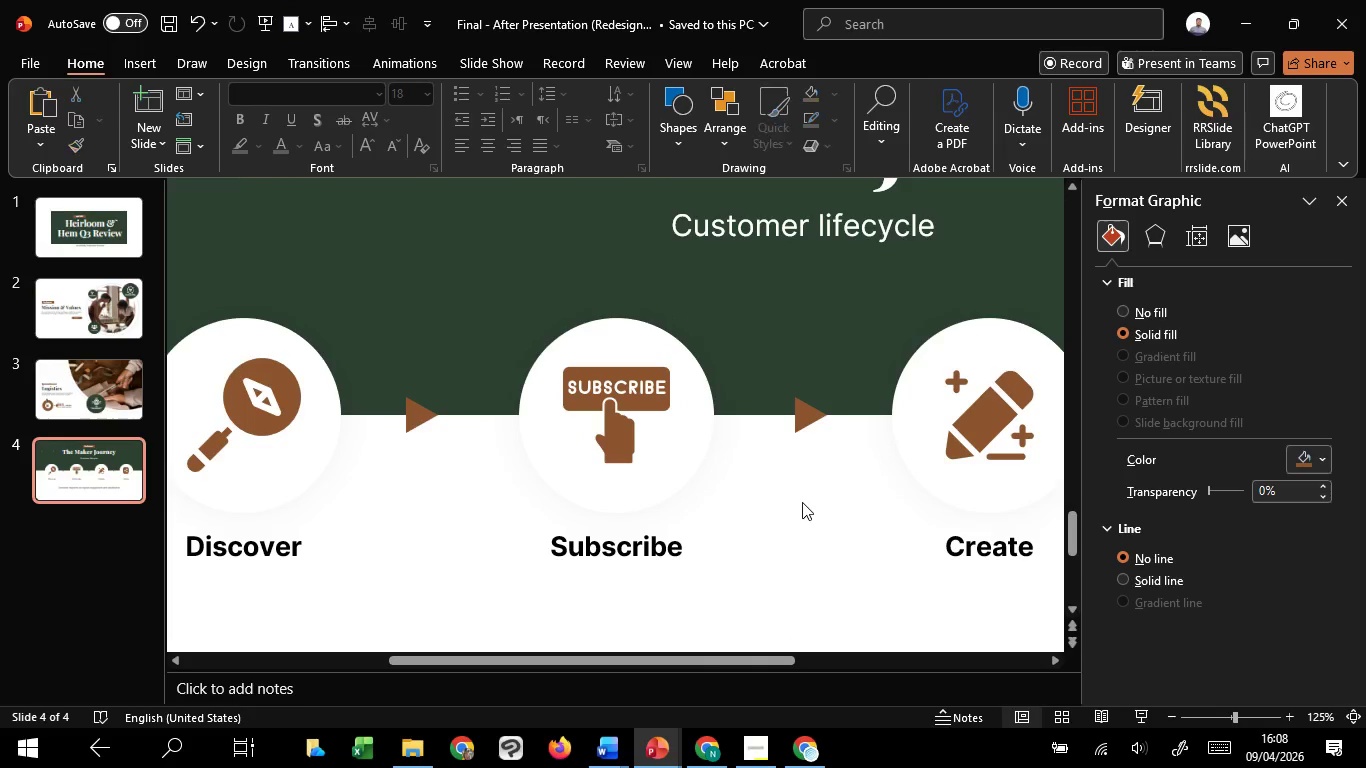 
hold_key(key=ShiftLeft, duration=1.23)
 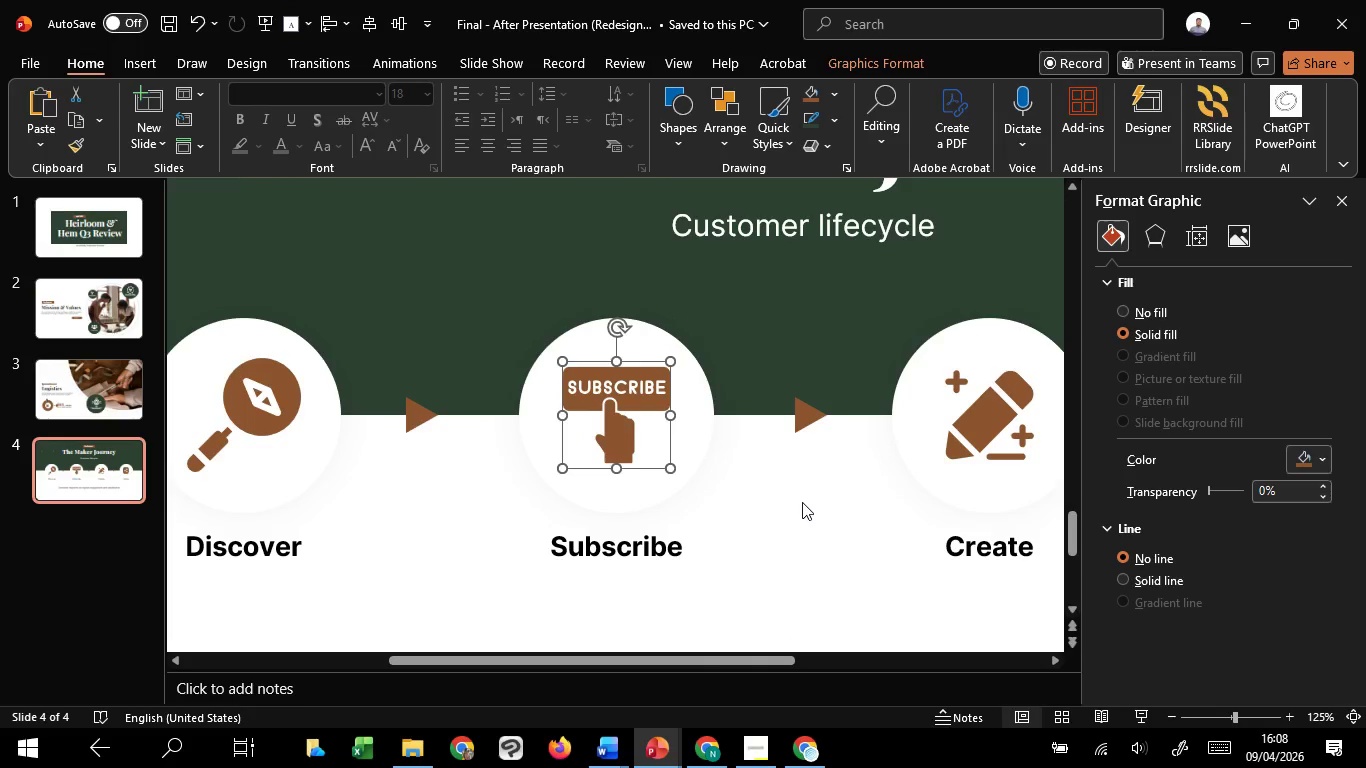 
left_click([802, 502])
 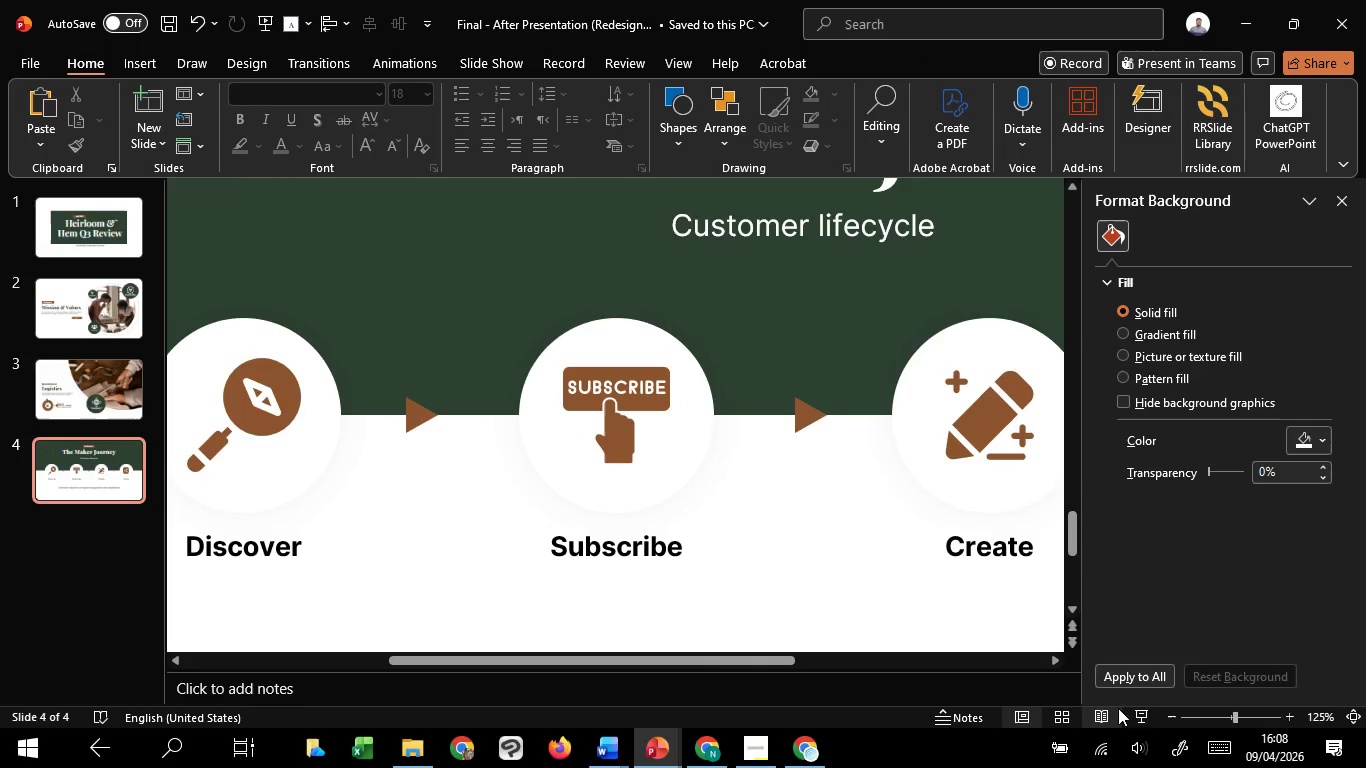 
left_click([1142, 716])
 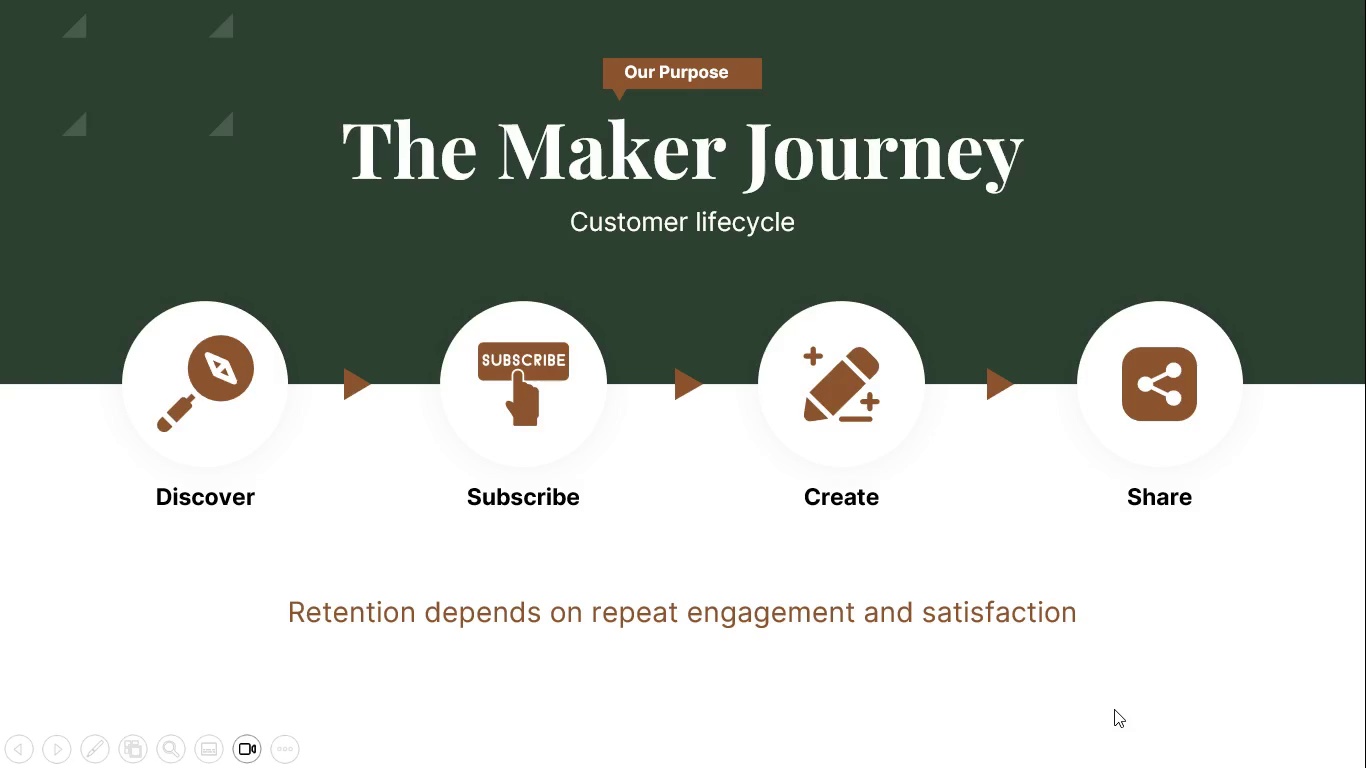 
key(Escape)
 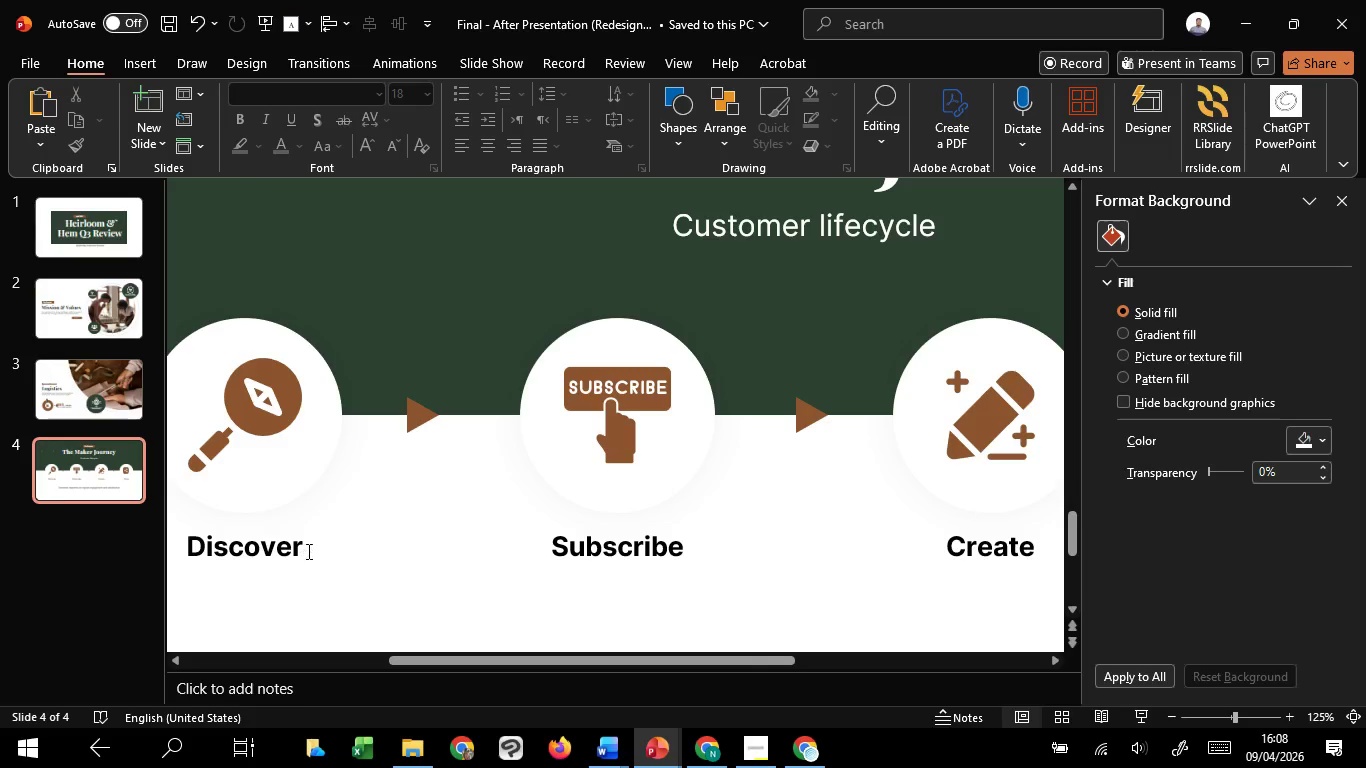 
left_click([307, 551])
 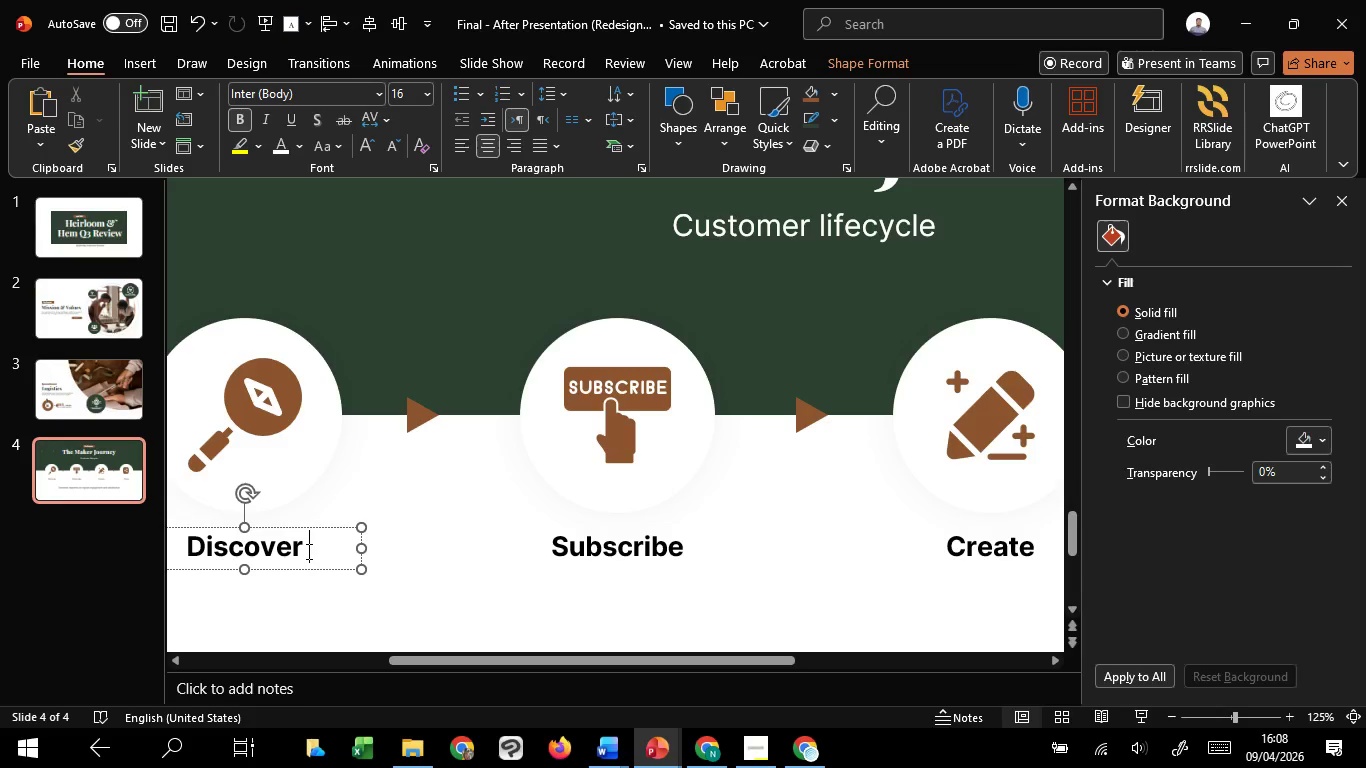 
hold_key(key=ControlLeft, duration=1.3)
scroll: coordinate [312, 554], scroll_direction: down, amount: 3.0
 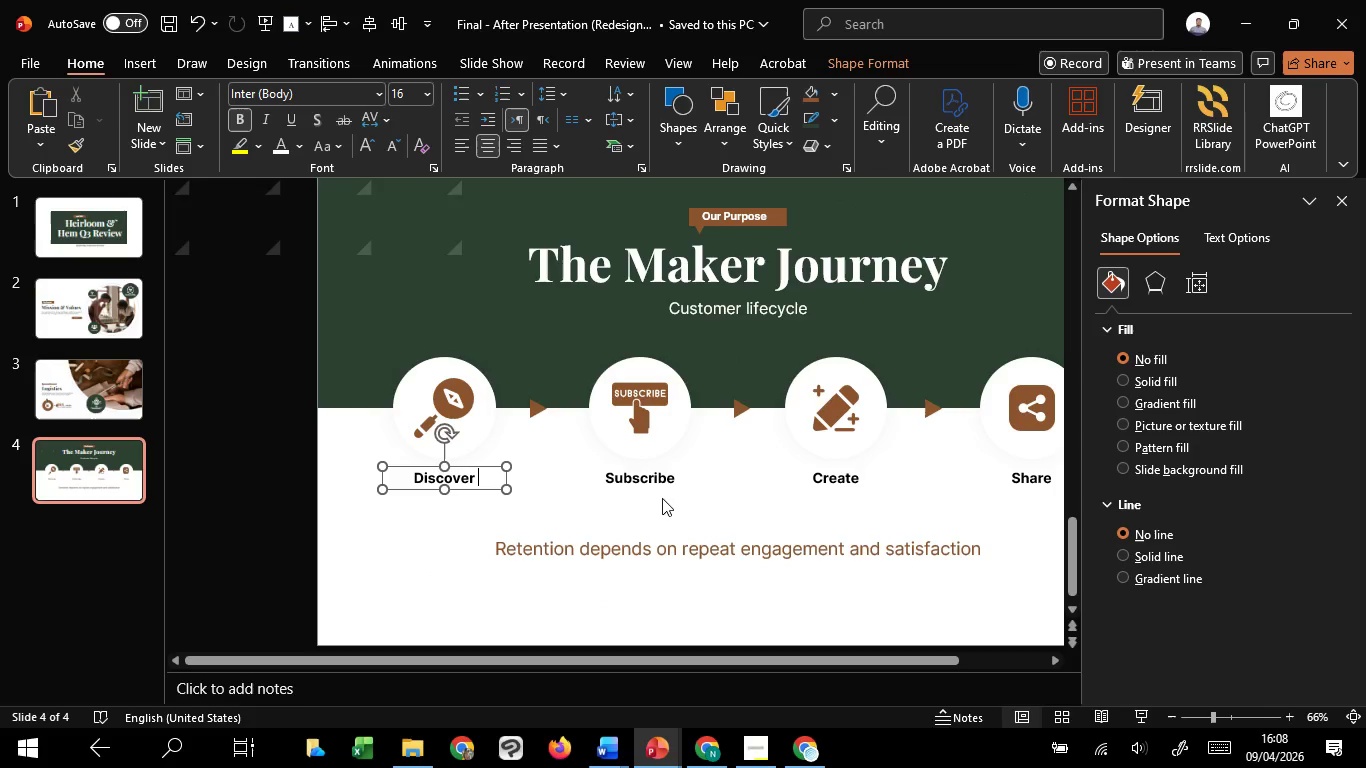 
hold_key(key=ShiftLeft, duration=1.5)
left_click([667, 487])
 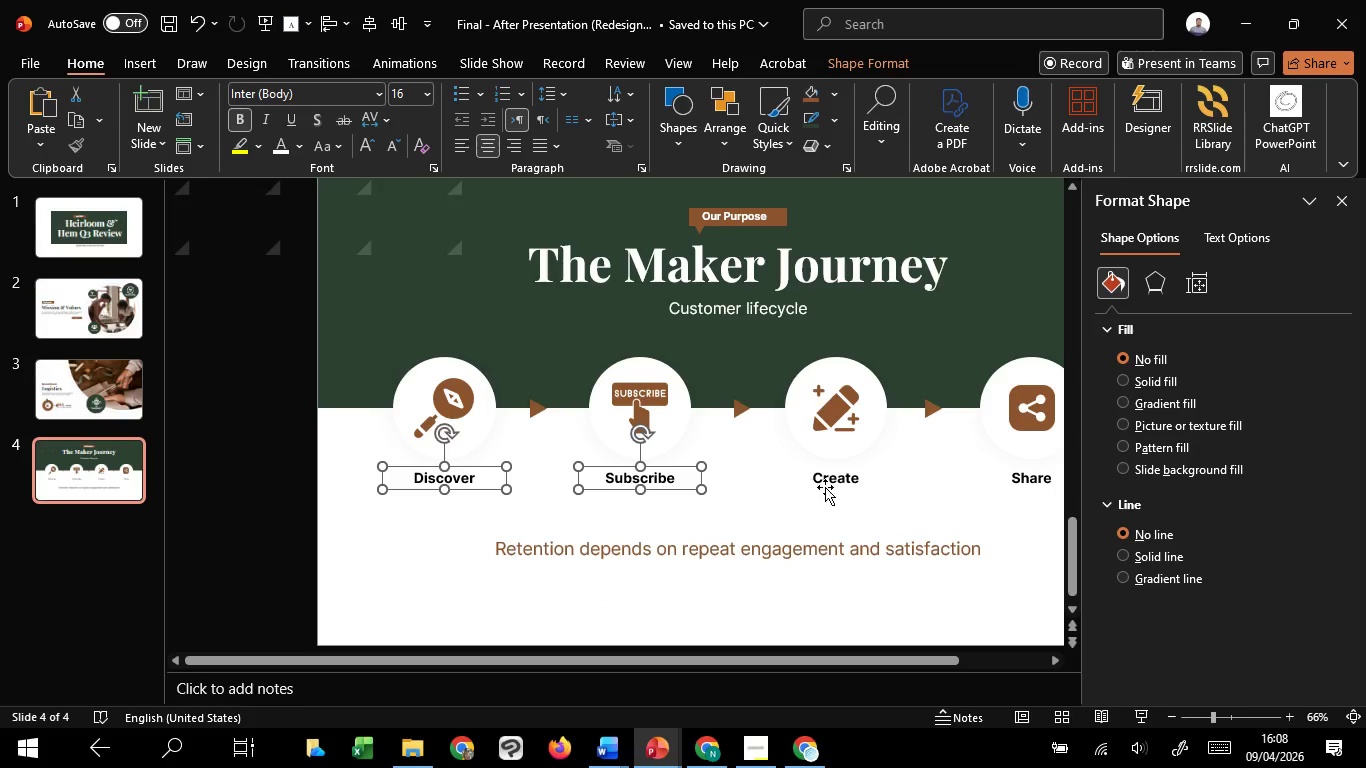 
left_click([825, 487])
 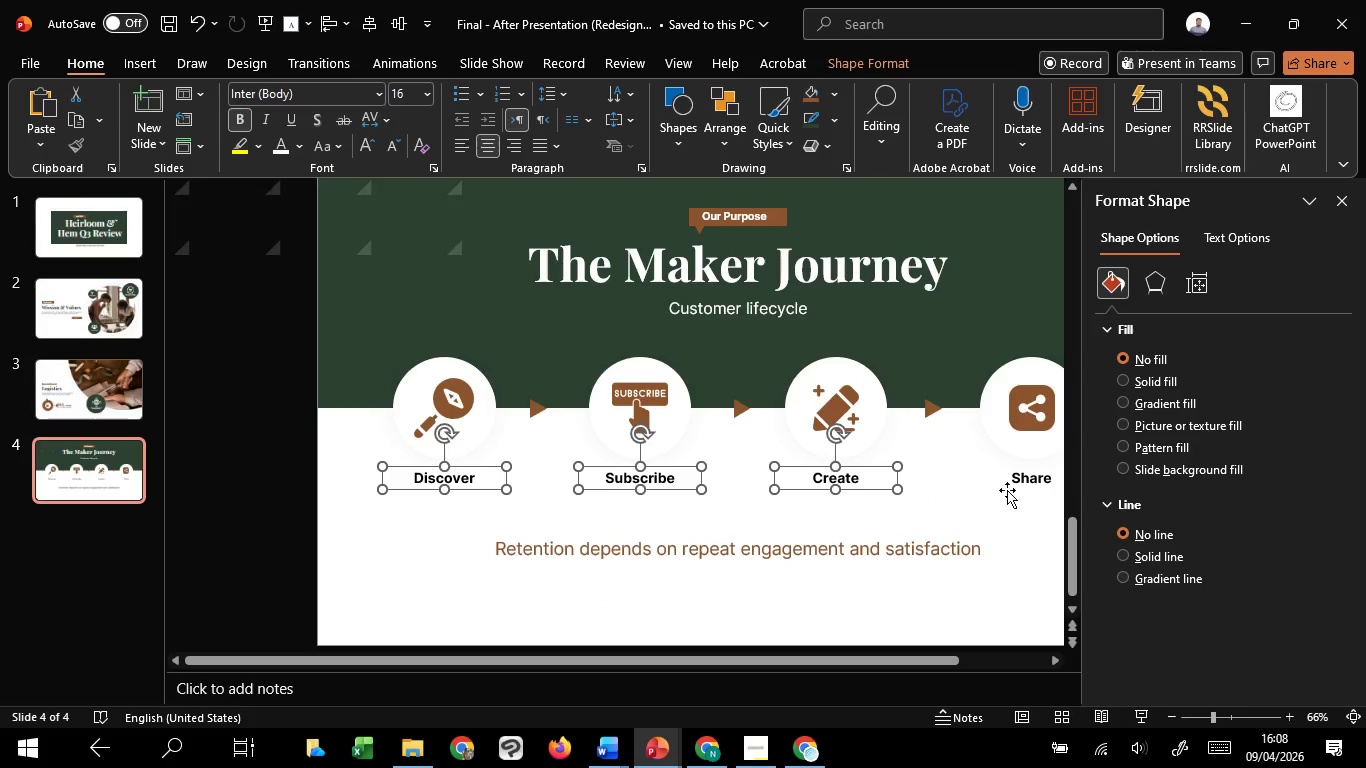 
left_click([1008, 490])
 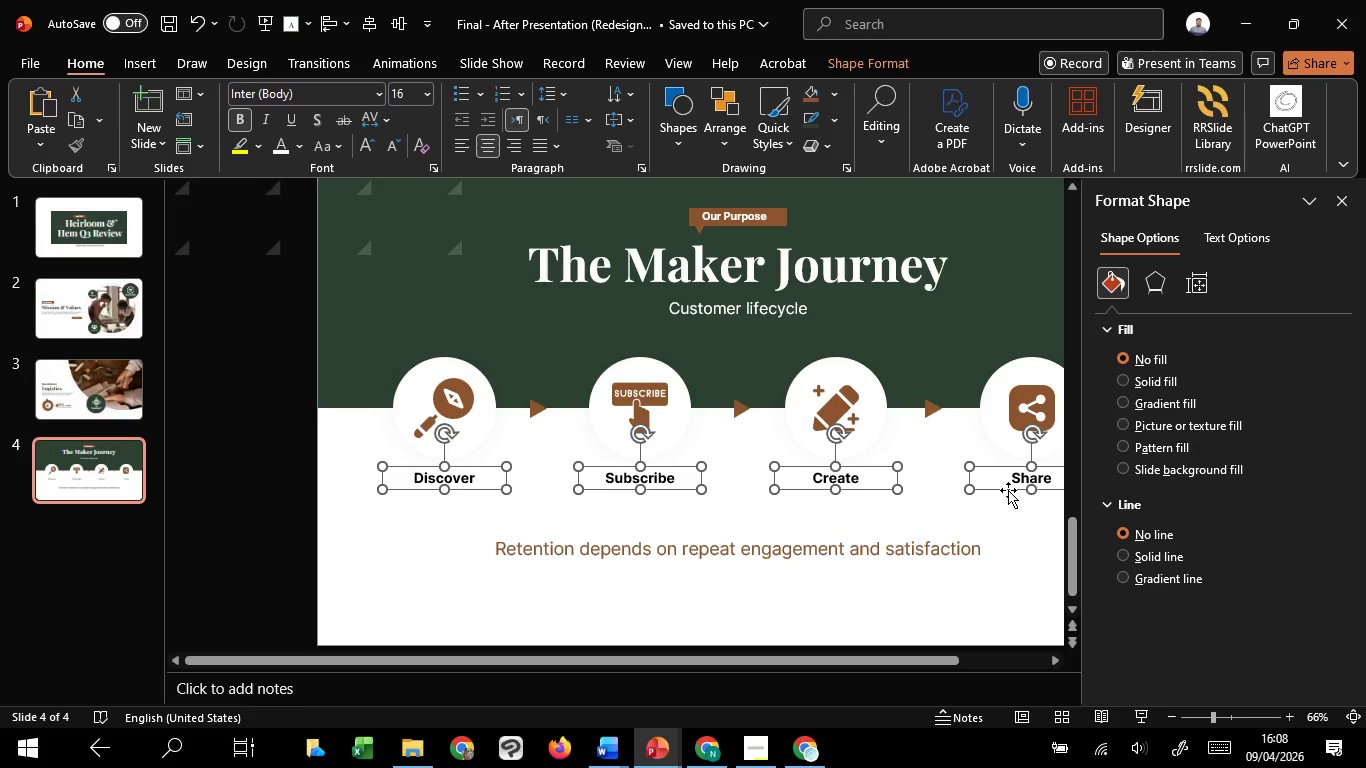 
hold_key(key=ShiftLeft, duration=1.33)
left_click([1236, 228])
 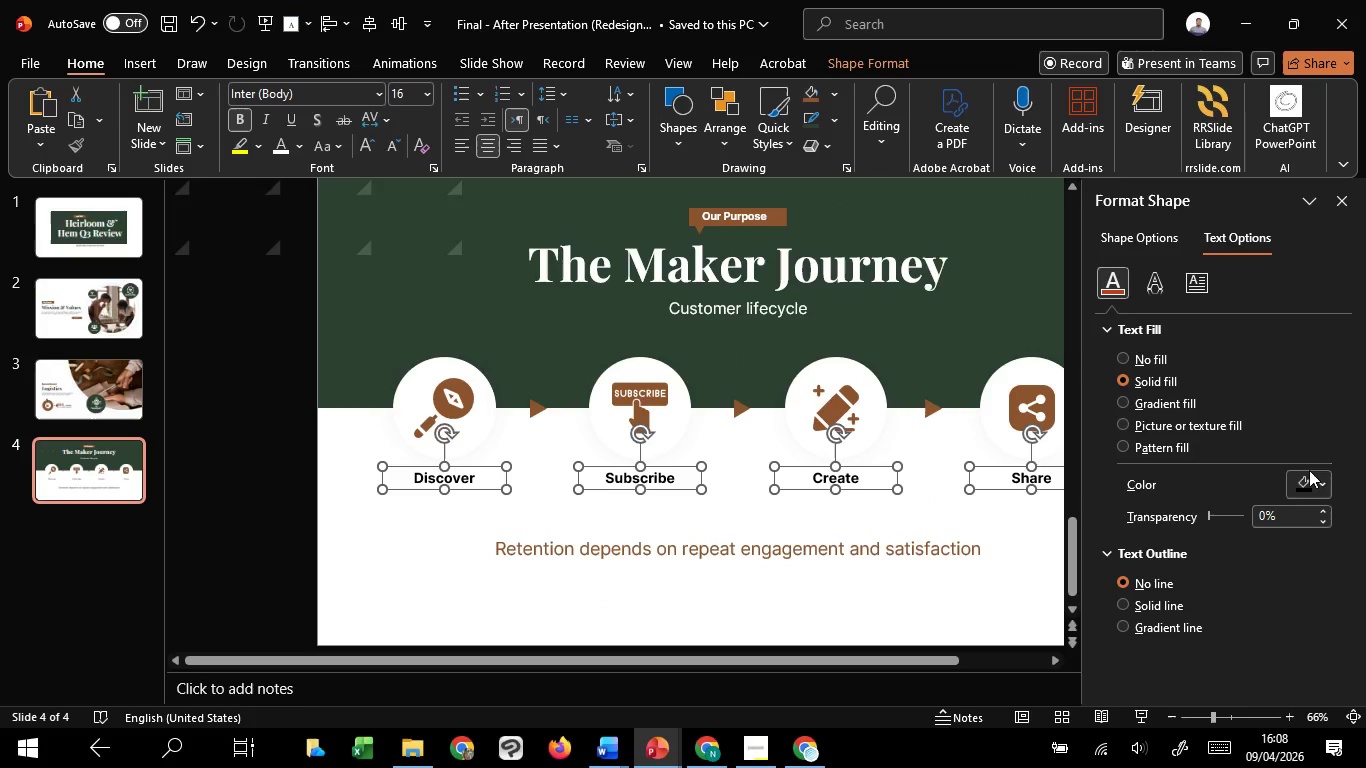 
left_click([1309, 483])
 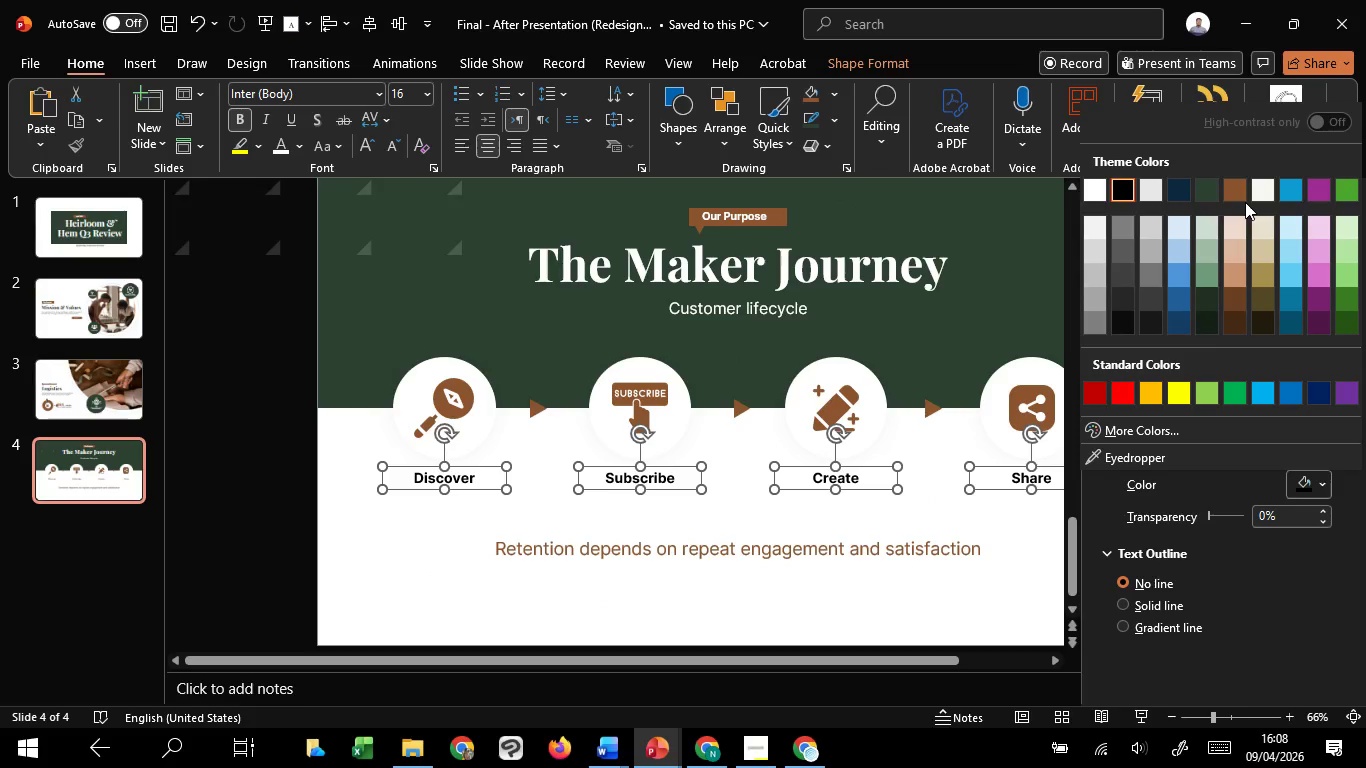 
left_click([1243, 194])
 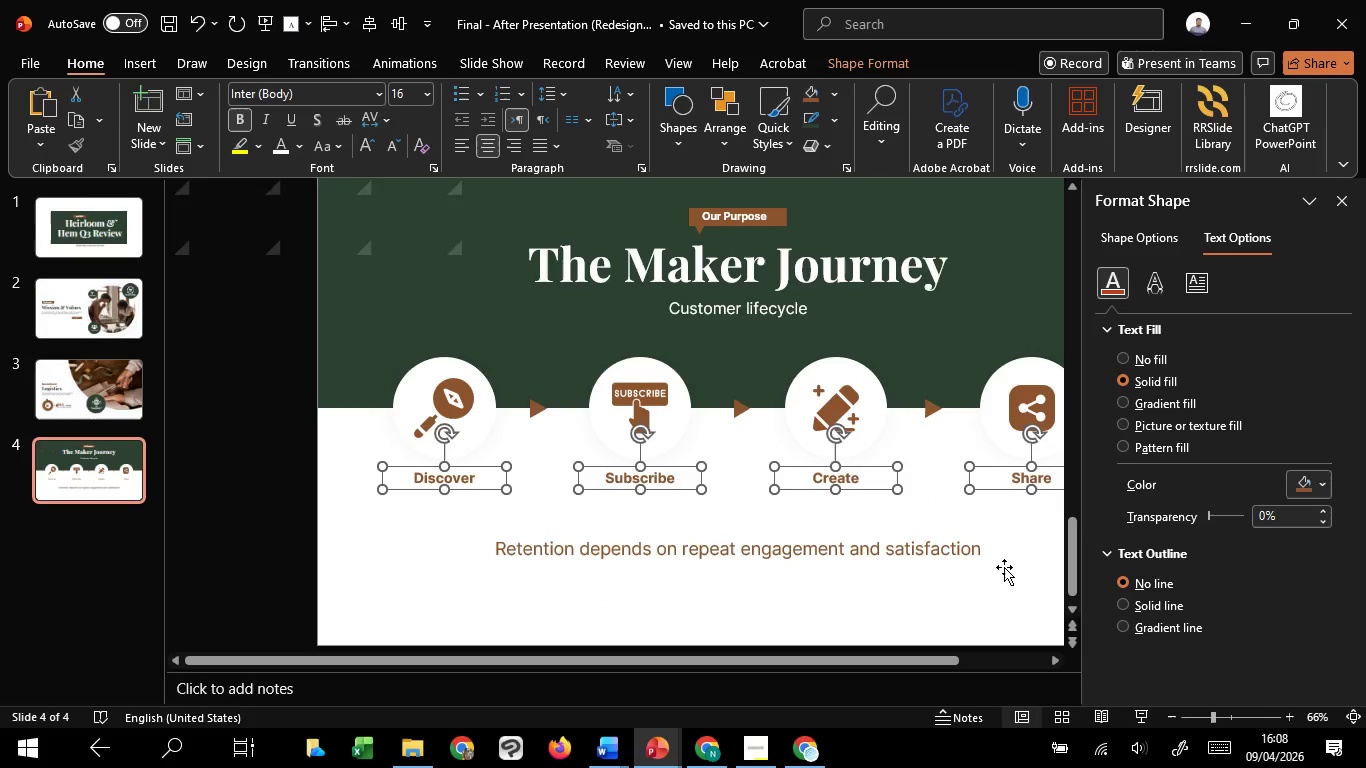 
left_click([1004, 568])
 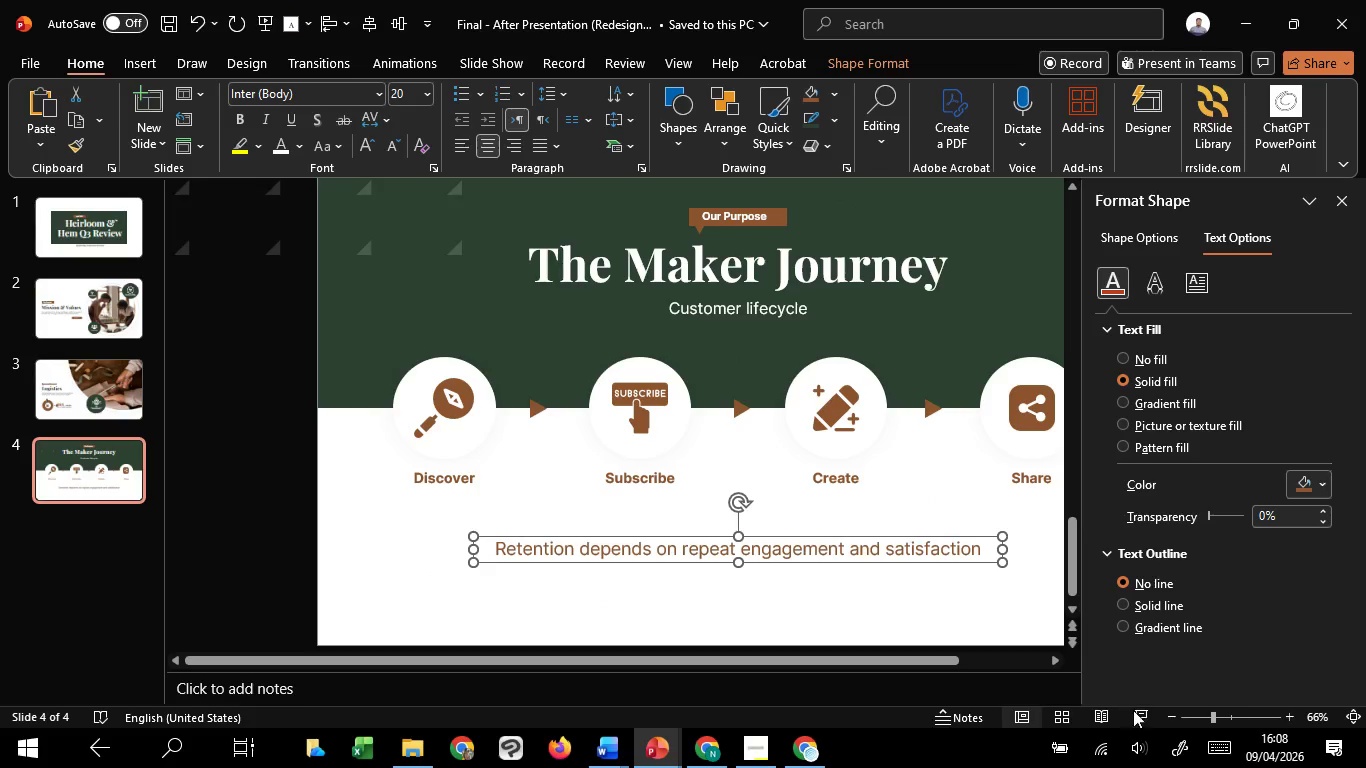 
left_click([1135, 713])
 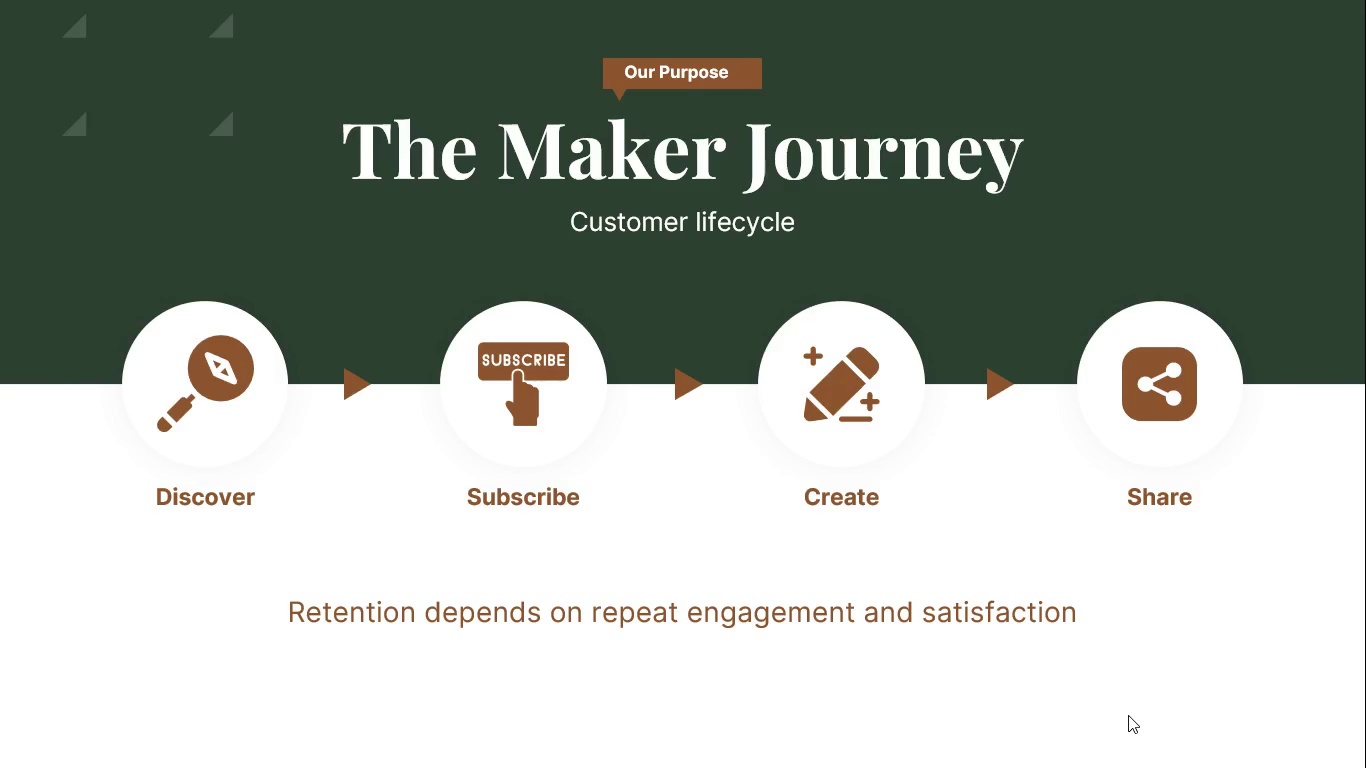 
key(Escape)
 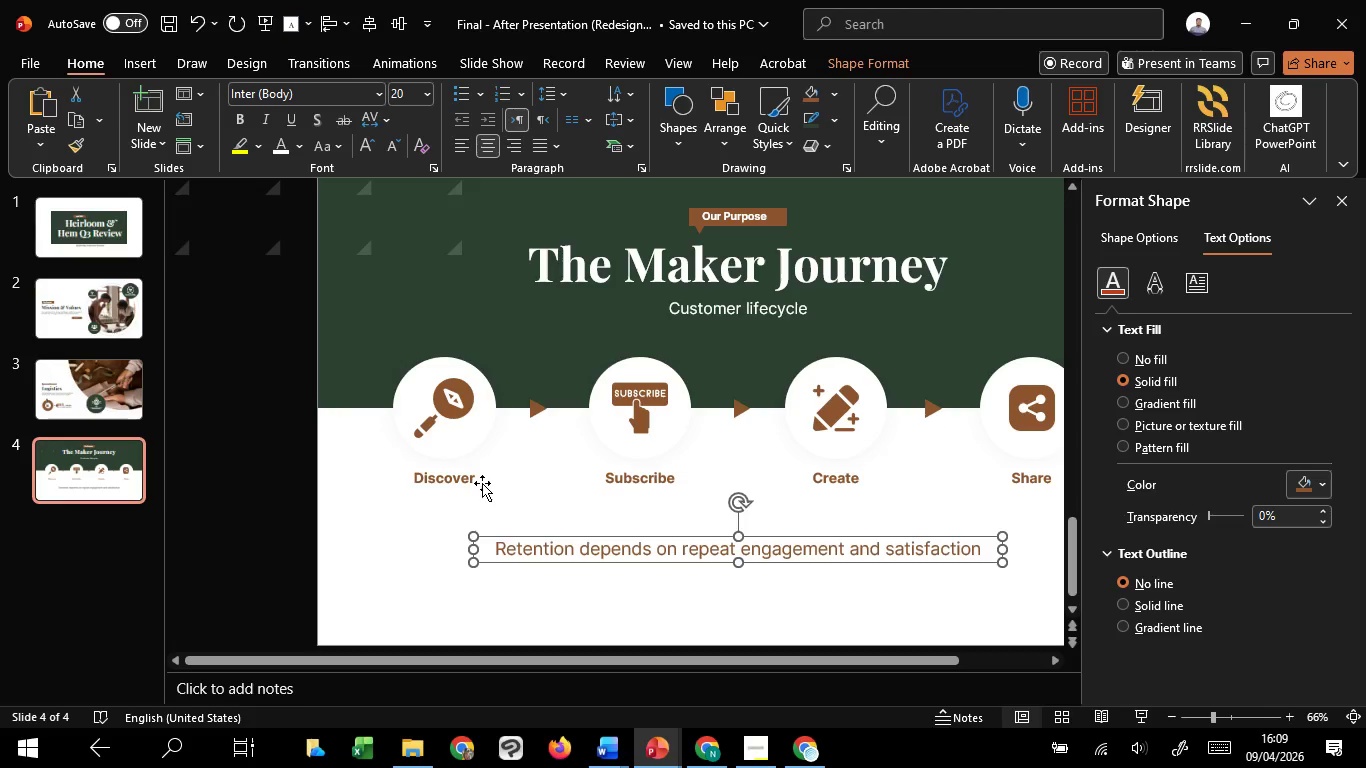 
left_click([482, 483])
 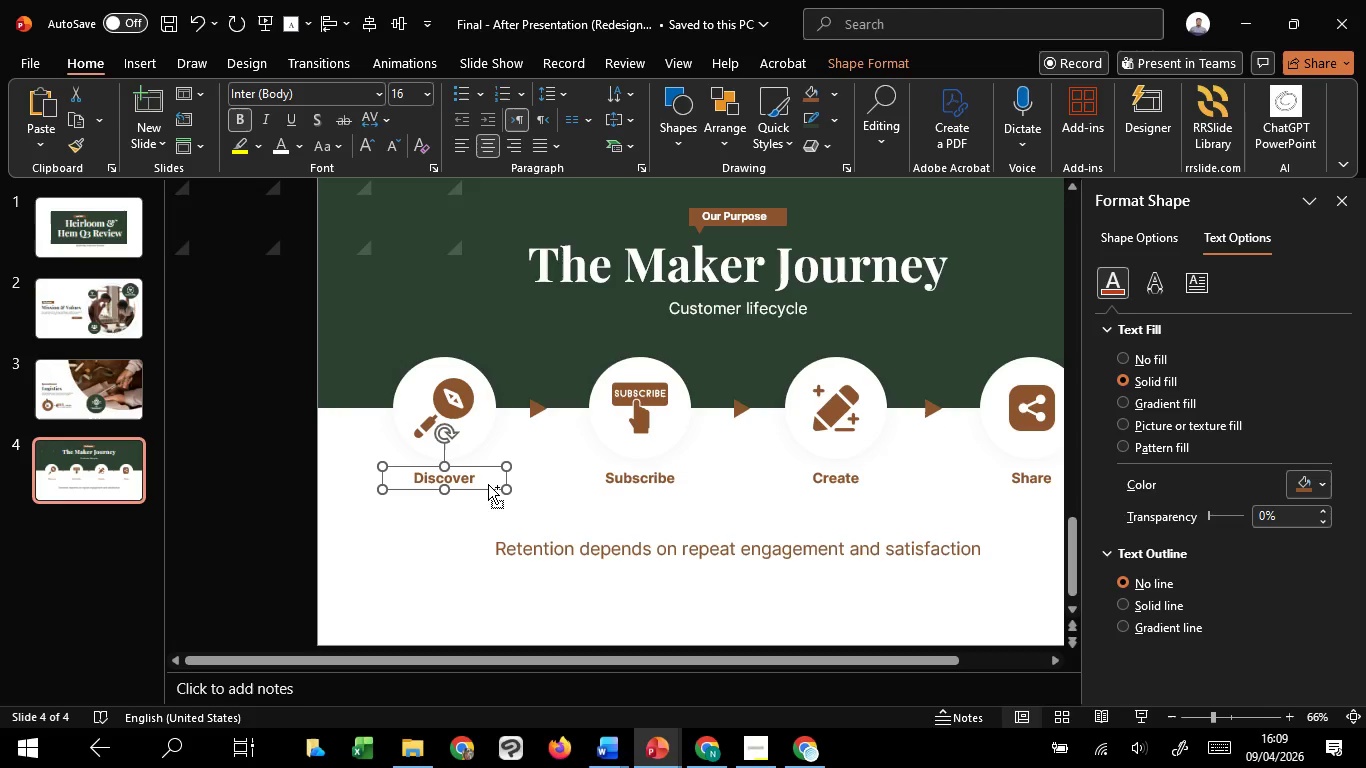 
hold_key(key=ControlLeft, duration=1.51)
 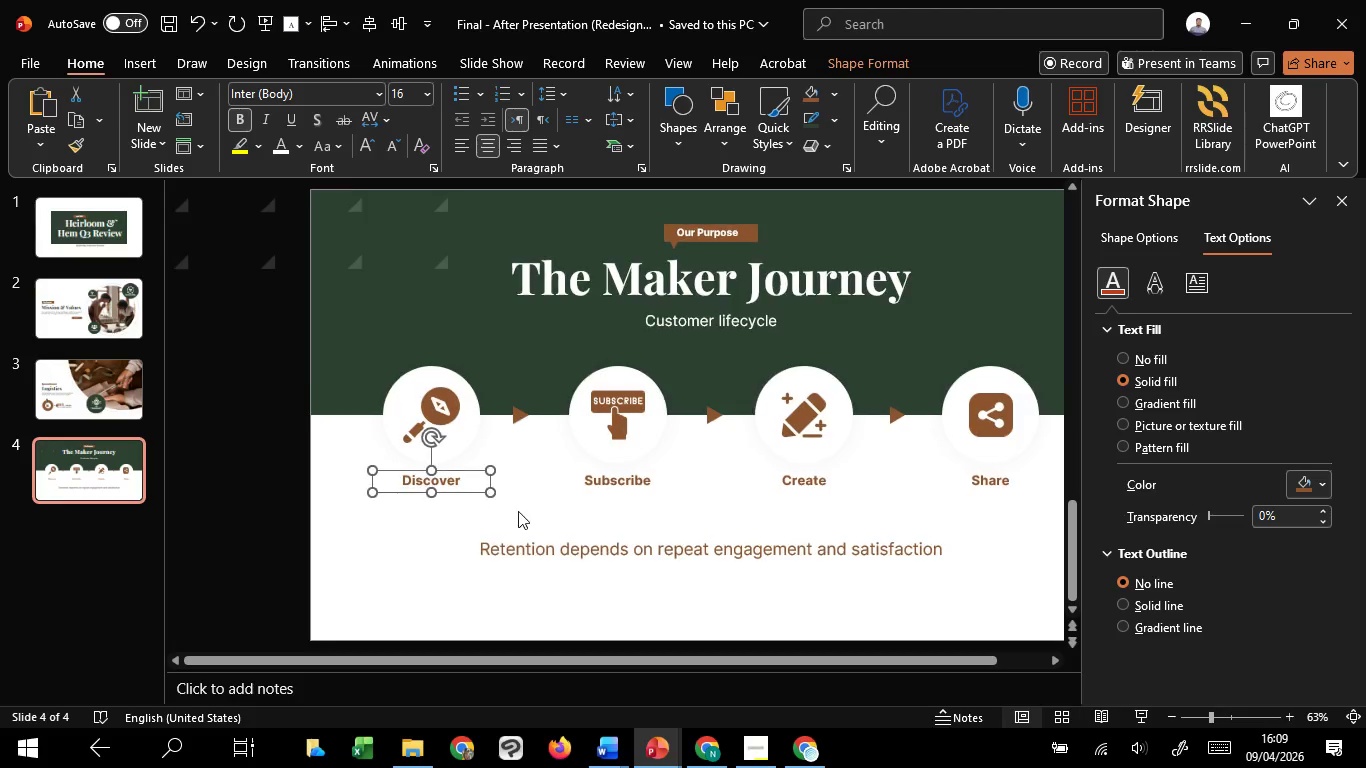 
hold_key(key=ControlLeft, duration=0.7)
scroll: coordinate [488, 484], scroll_direction: down, amount: 1.0
 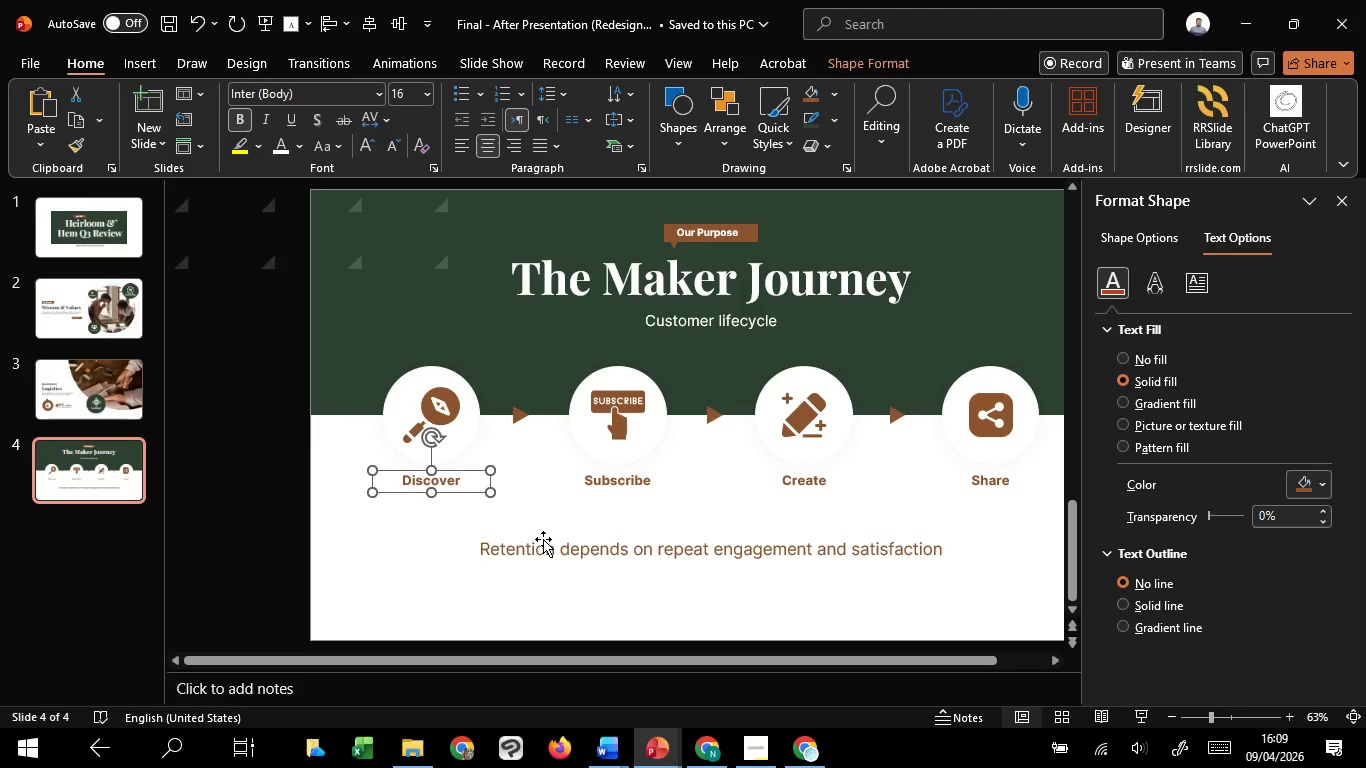 
left_click([543, 539])
 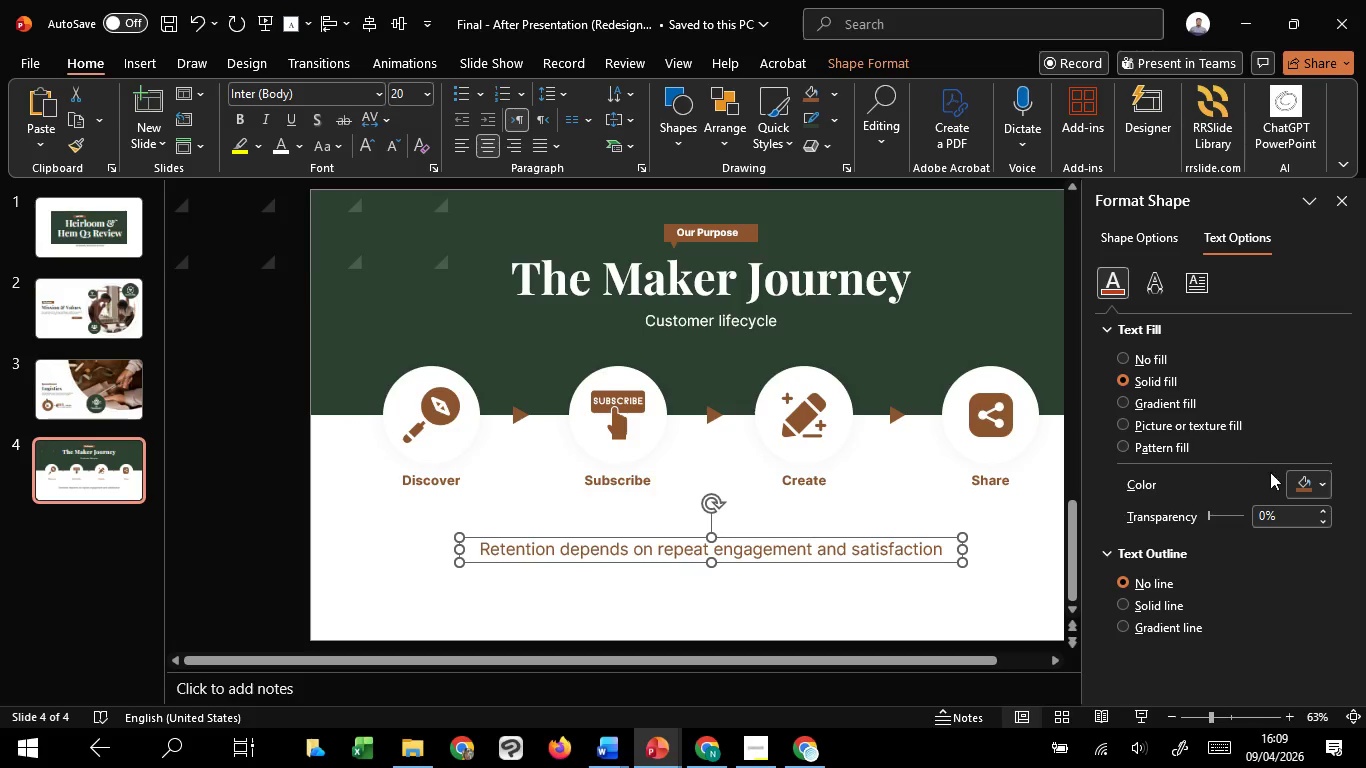 
left_click([1296, 488])
 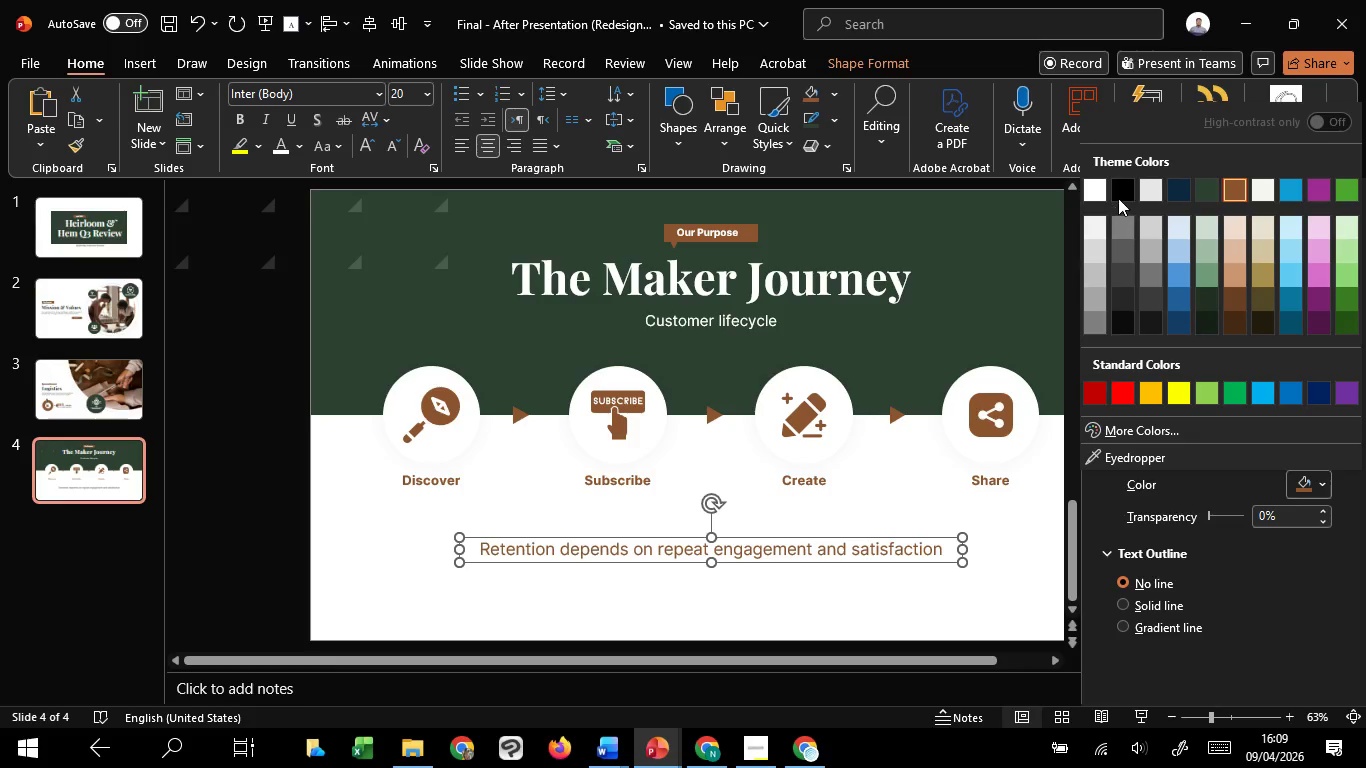 
left_click([1123, 189])
 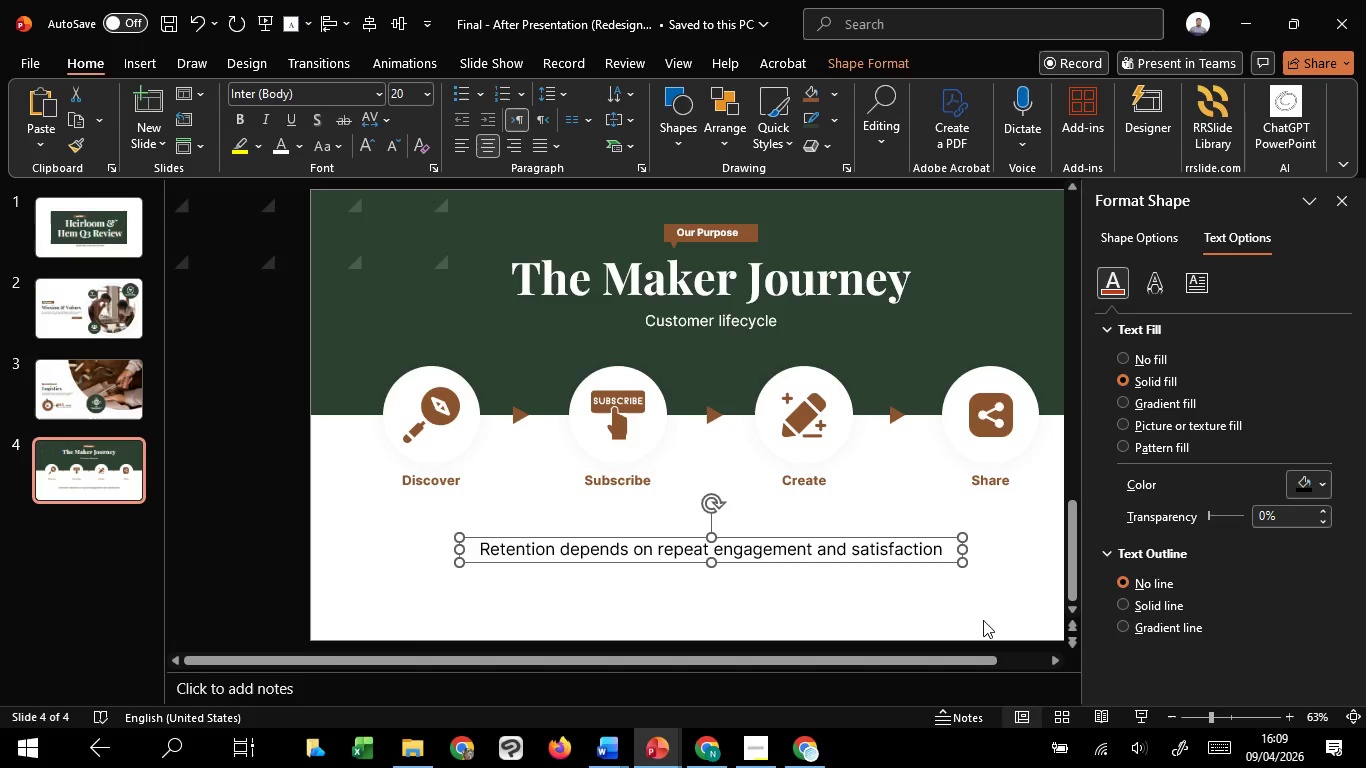 
left_click([984, 621])
 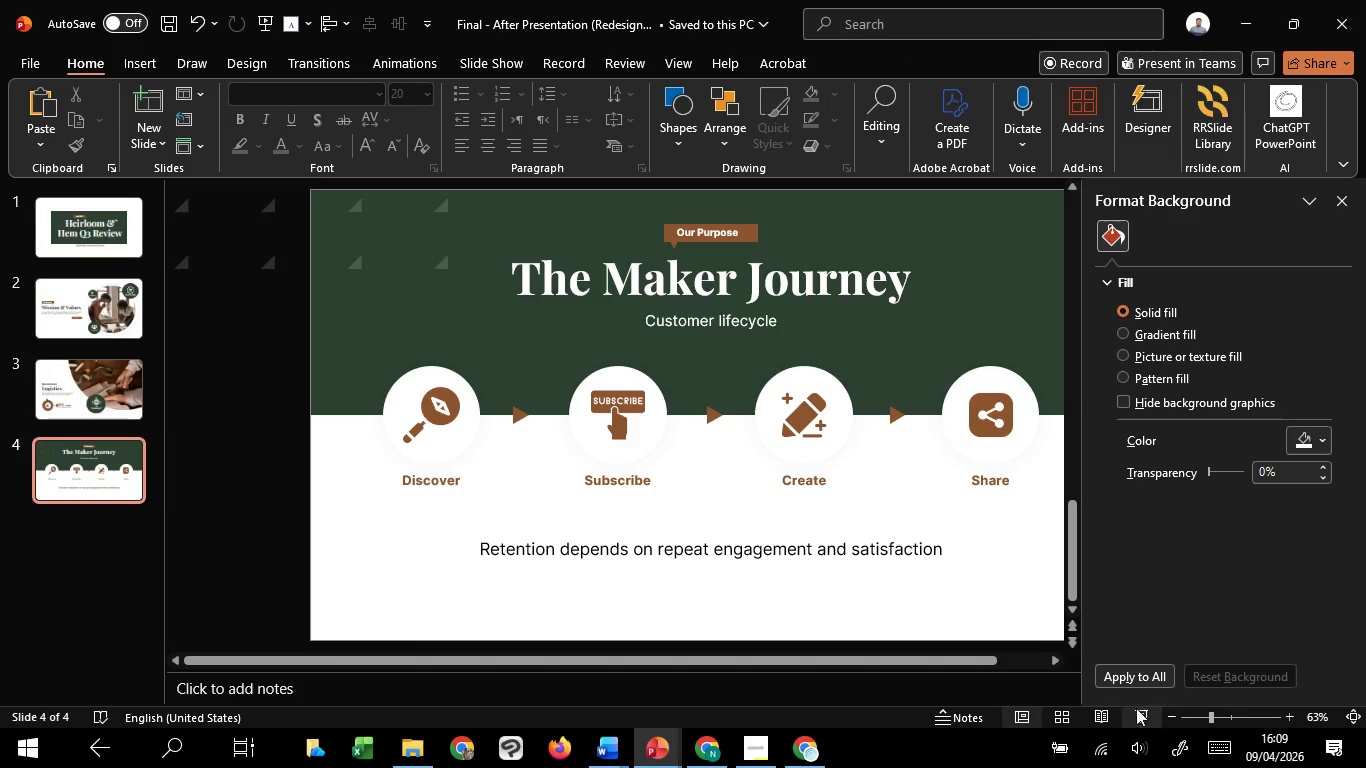 
hold_key(key=ControlLeft, duration=1.5)
scroll: coordinate [849, 519], scroll_direction: down, amount: 1.0
 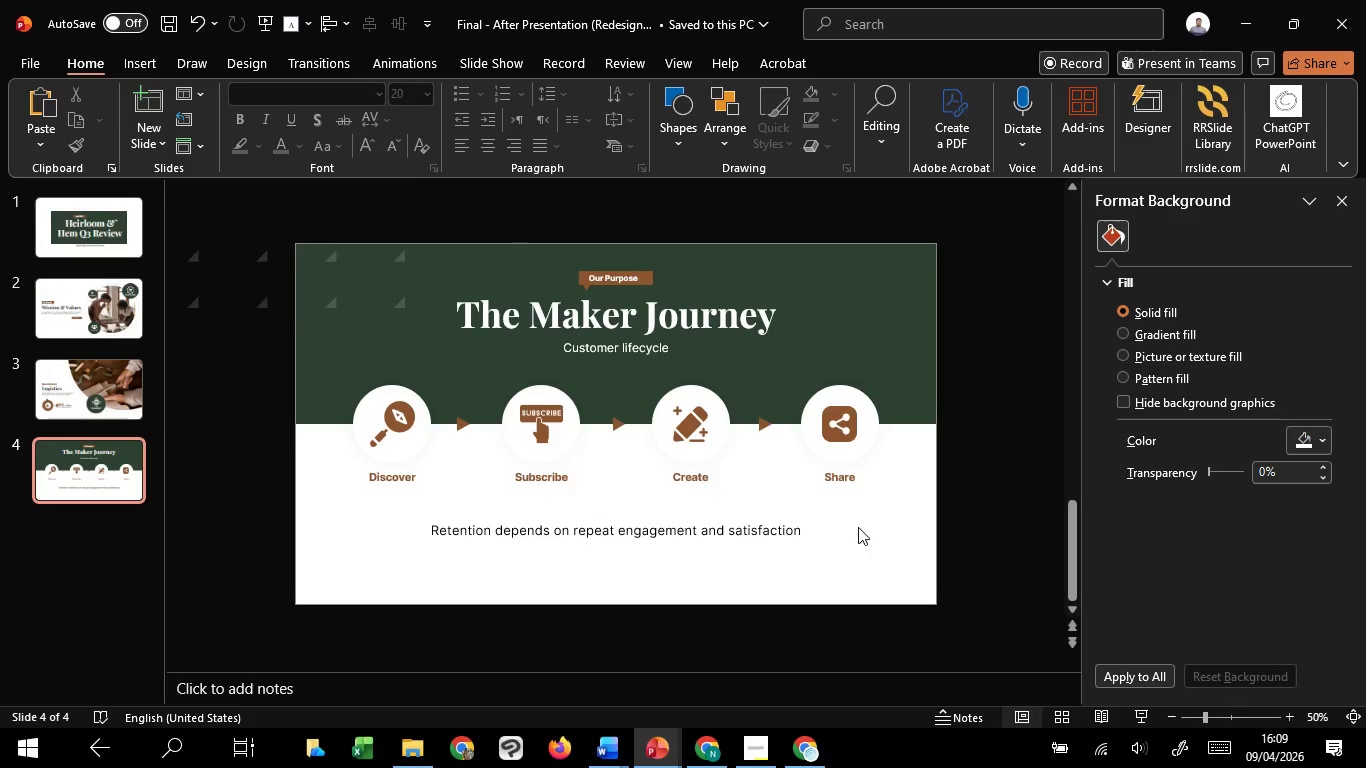 
hold_key(key=ControlLeft, duration=1.5)
 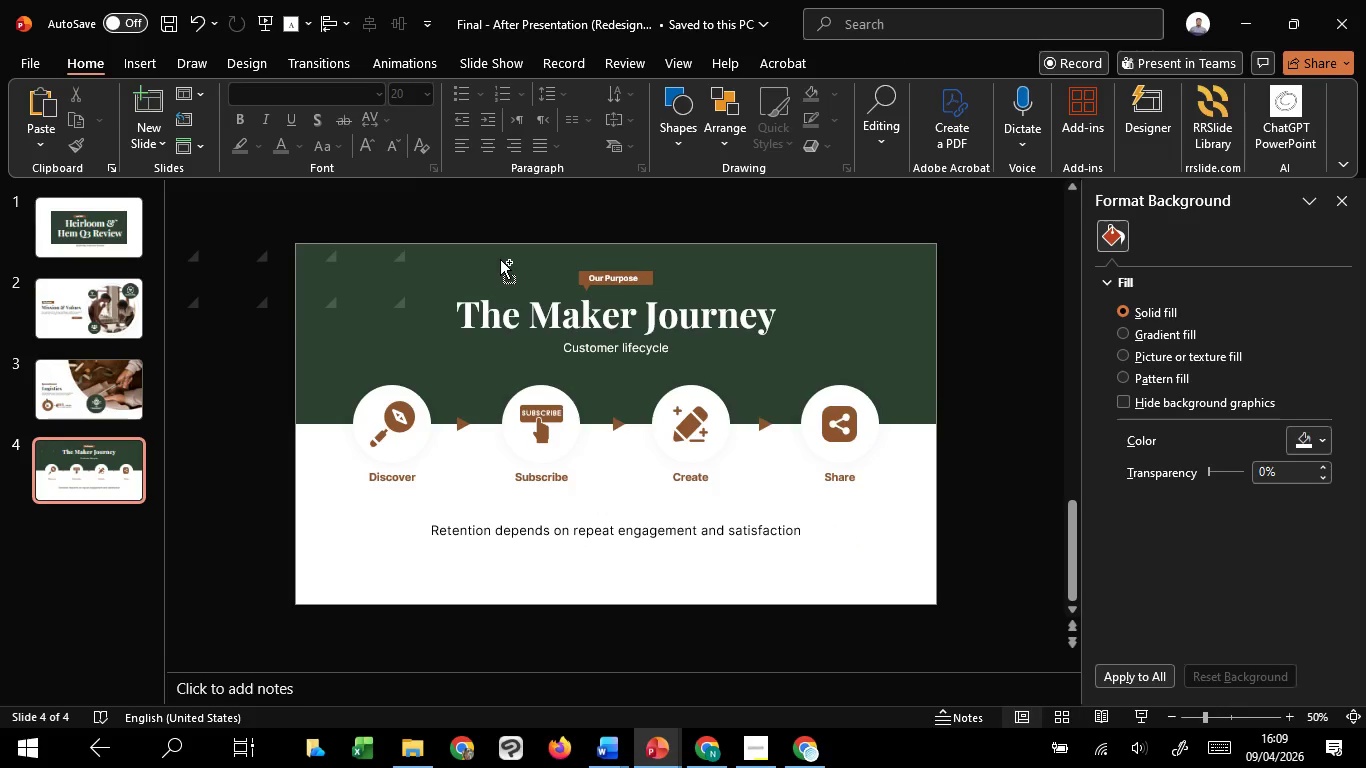 
key(Control+ControlLeft)
 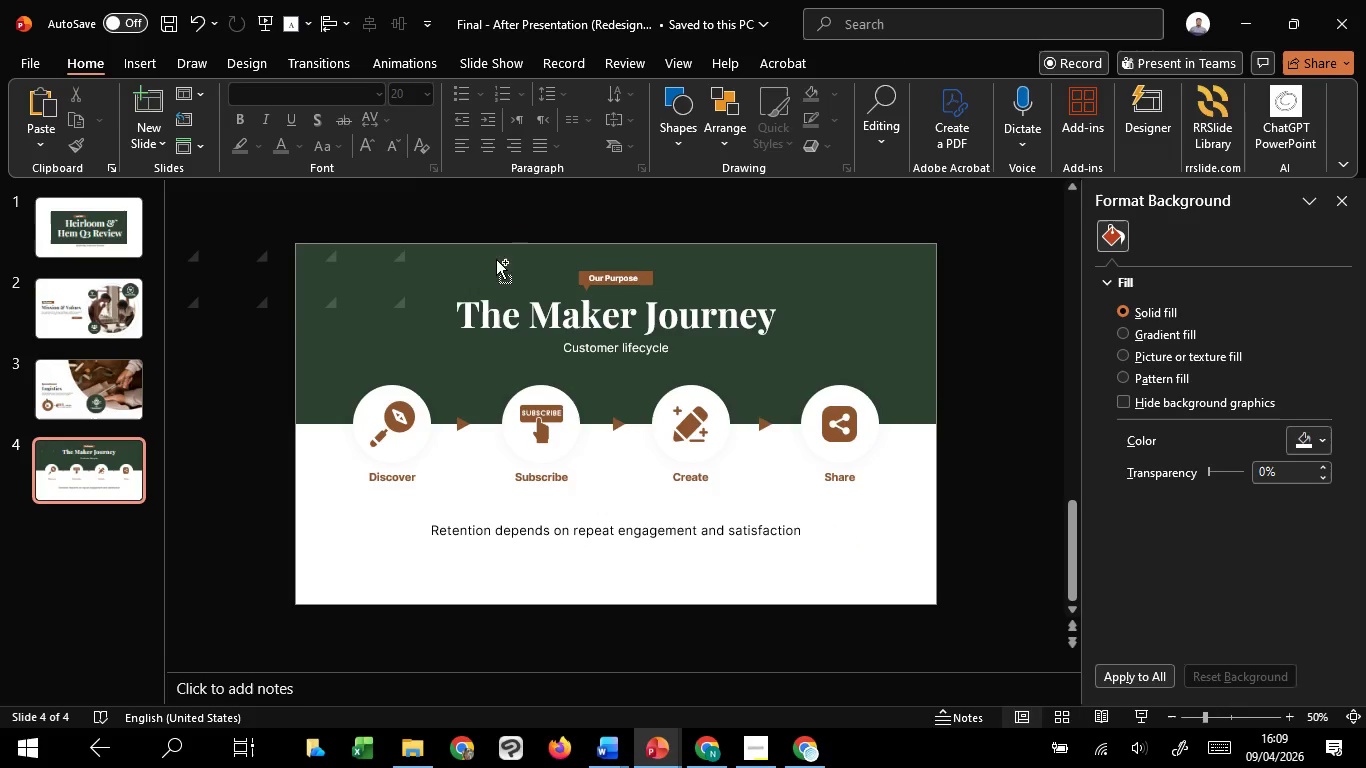 
key(Control+ControlLeft)
 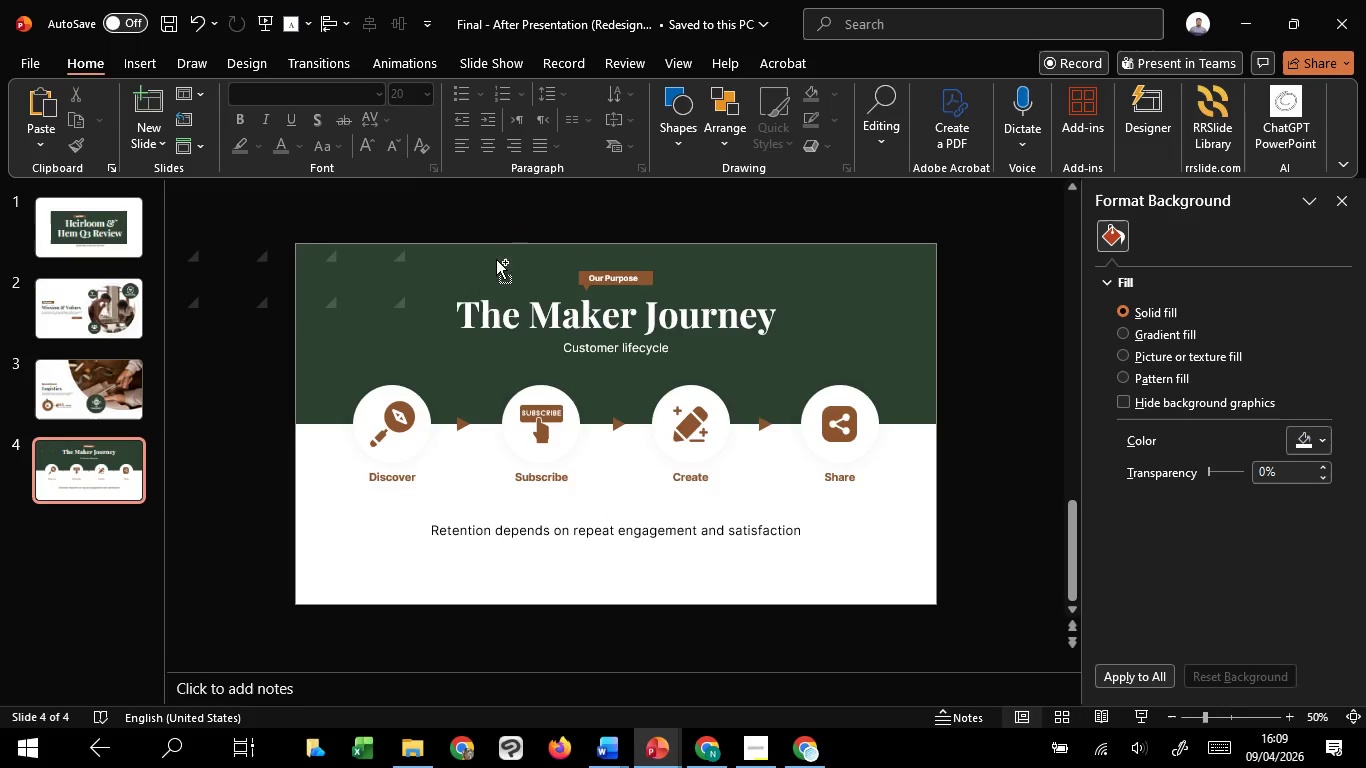 
key(Control+ControlLeft)
 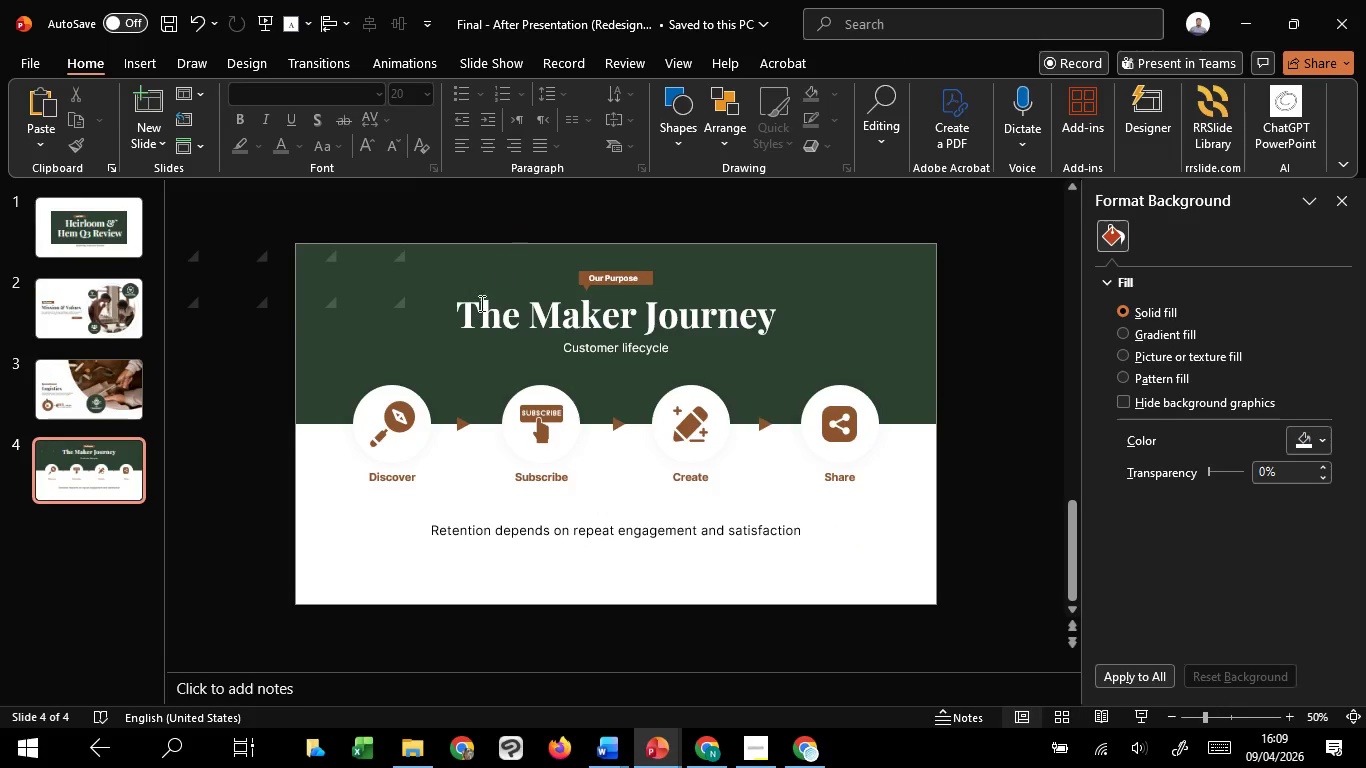 
key(Control+ControlLeft)
 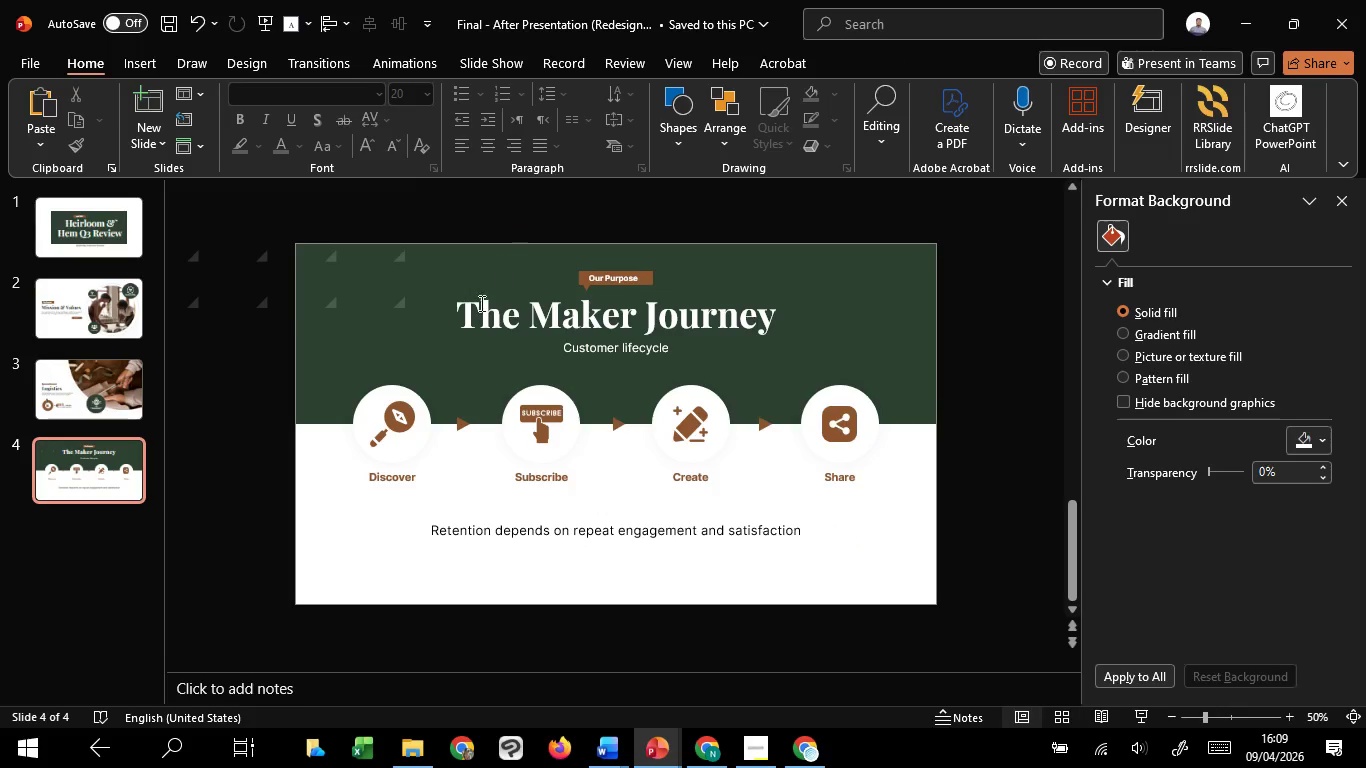 
key(Control+ControlLeft)
 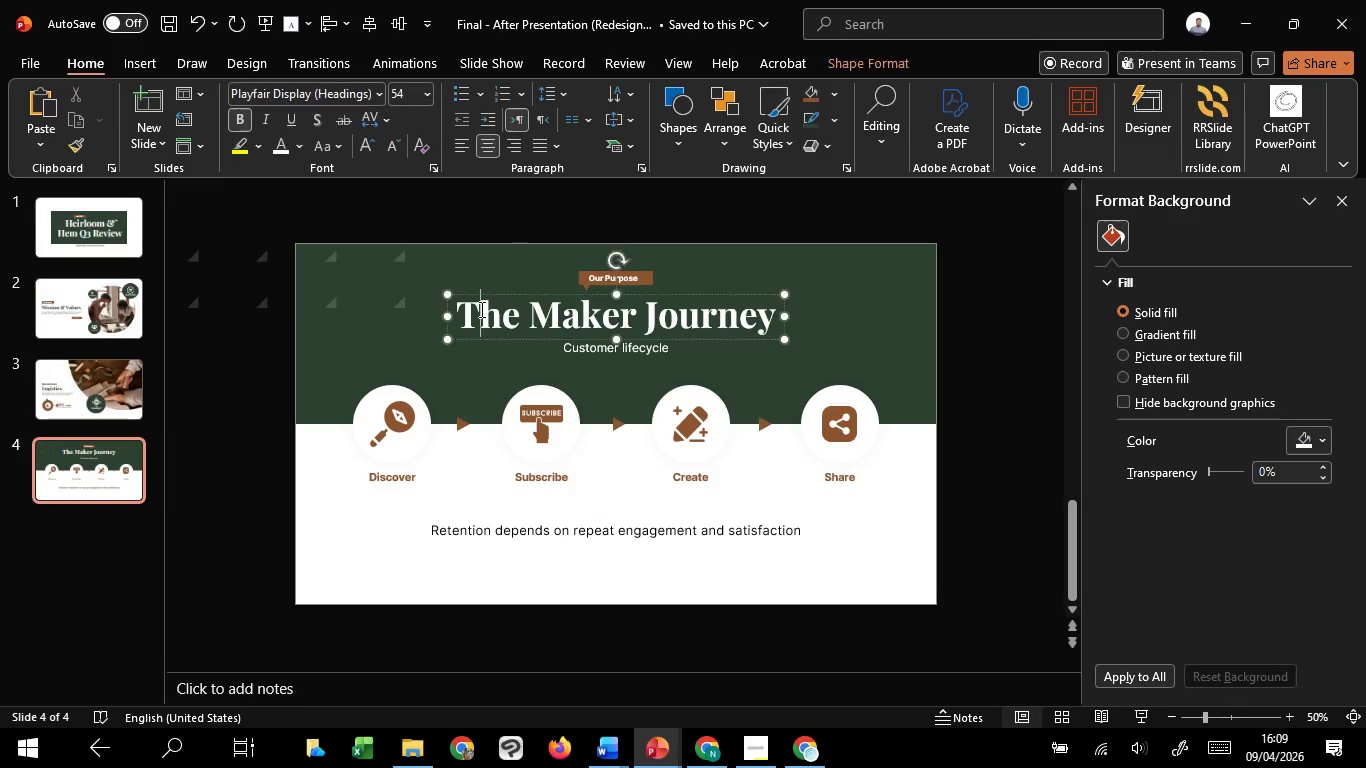 
left_click([480, 309])
 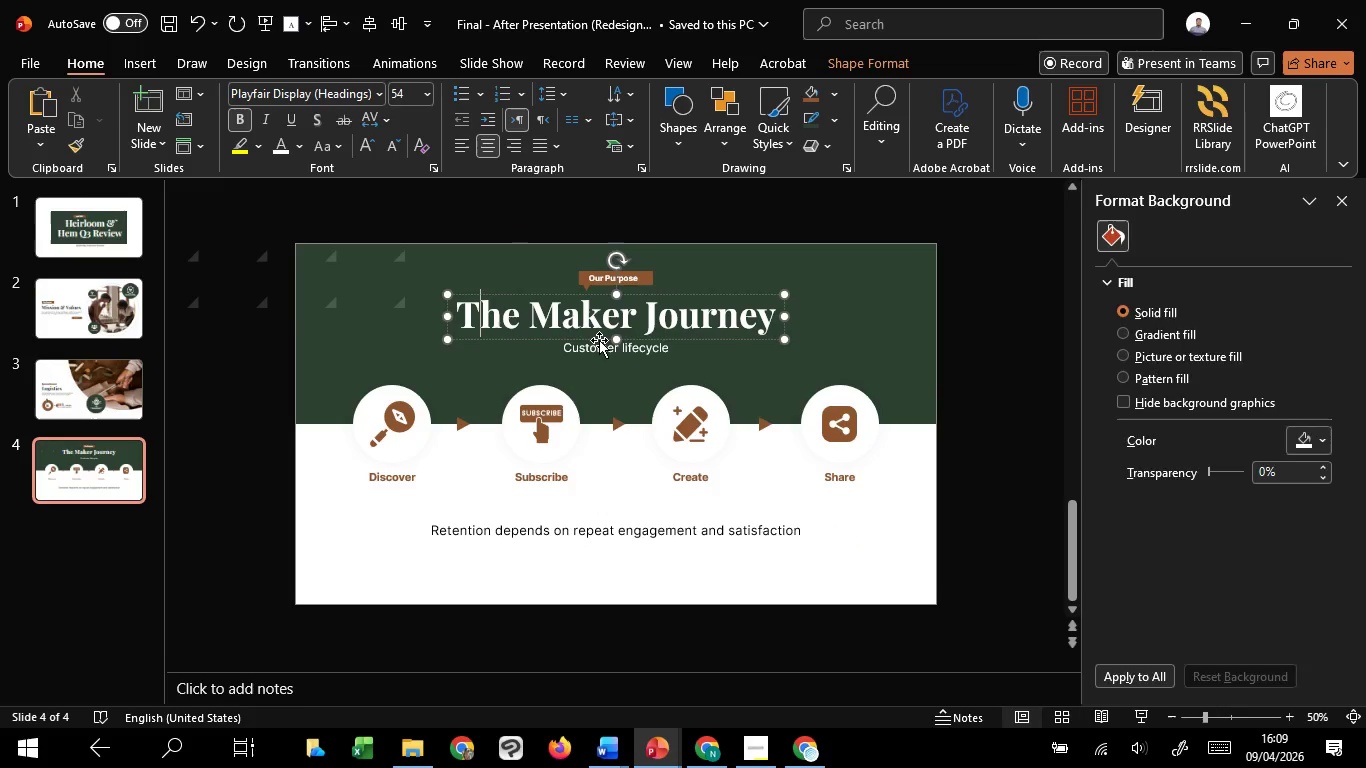 
hold_key(key=ShiftLeft, duration=1.0)
 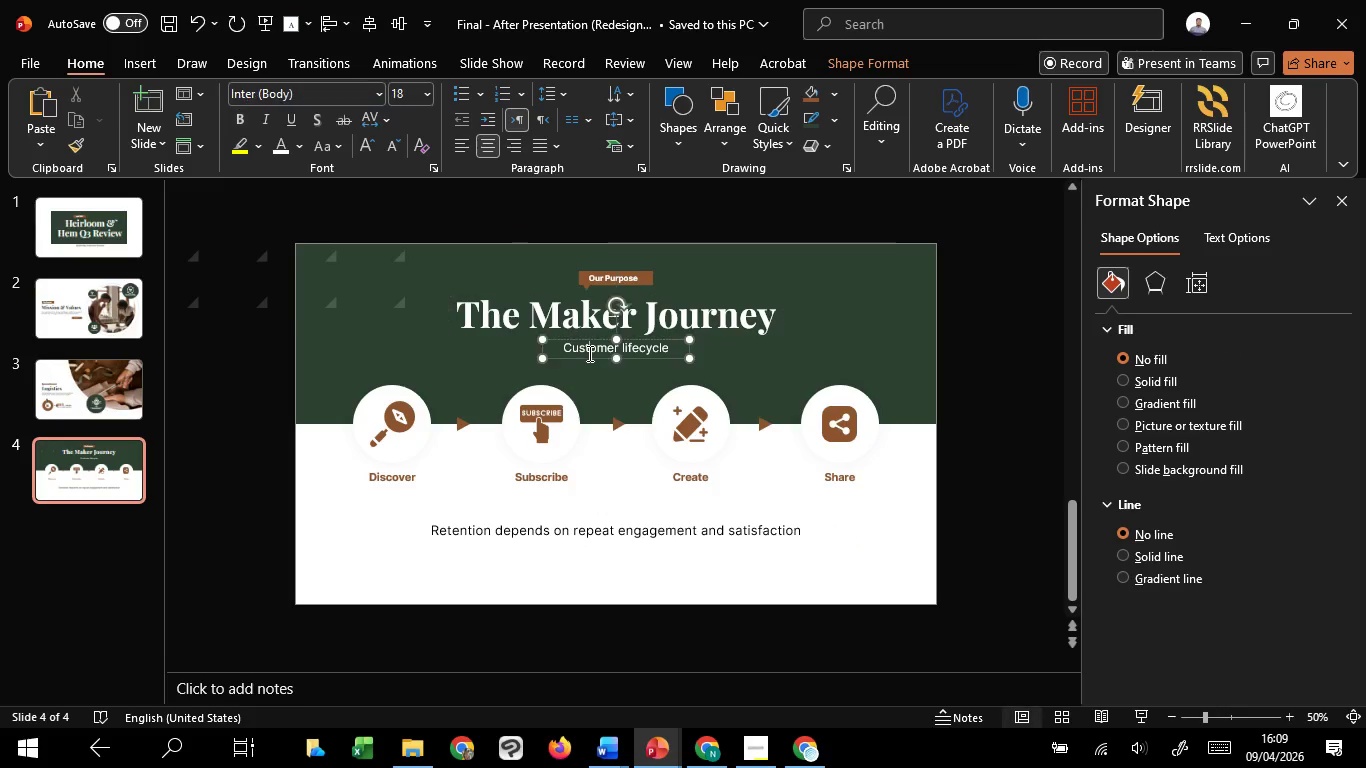 
left_click([588, 353])
 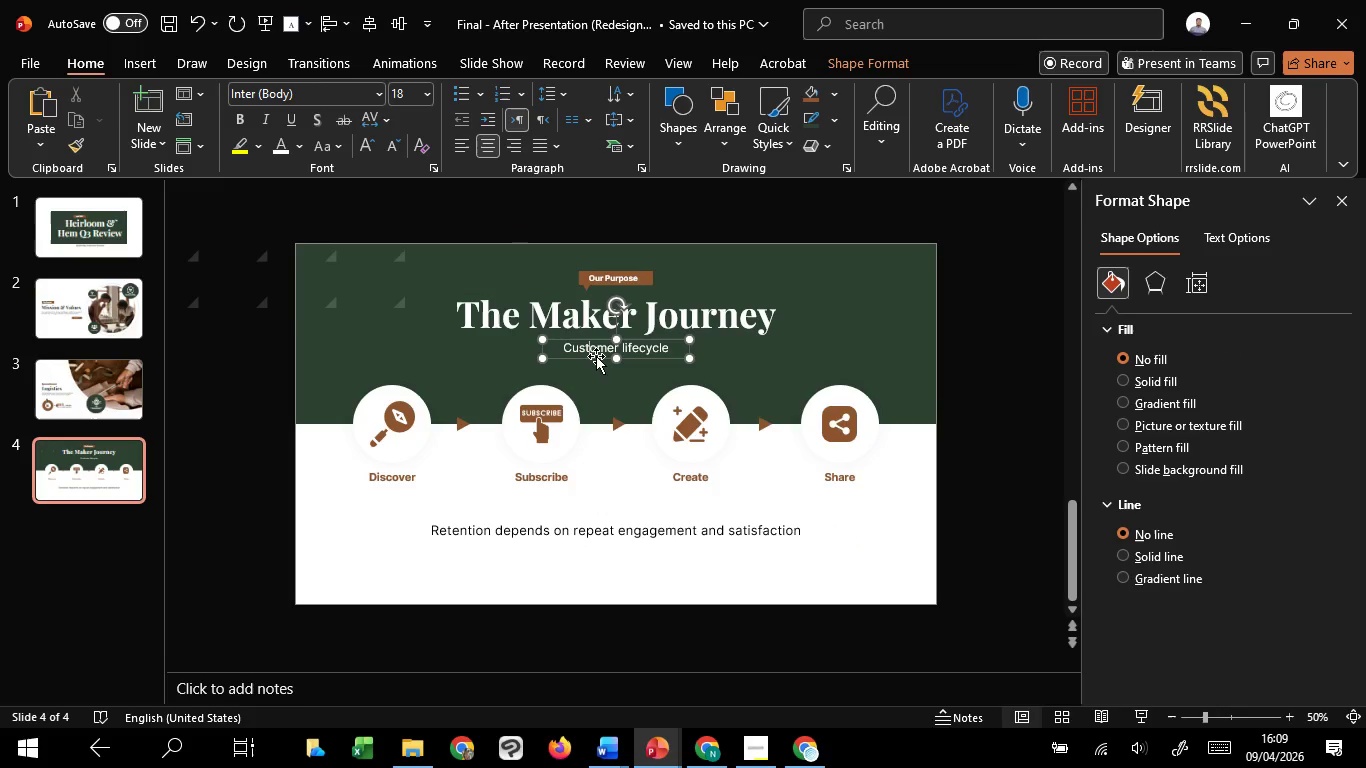 
hold_key(key=ShiftLeft, duration=0.98)
 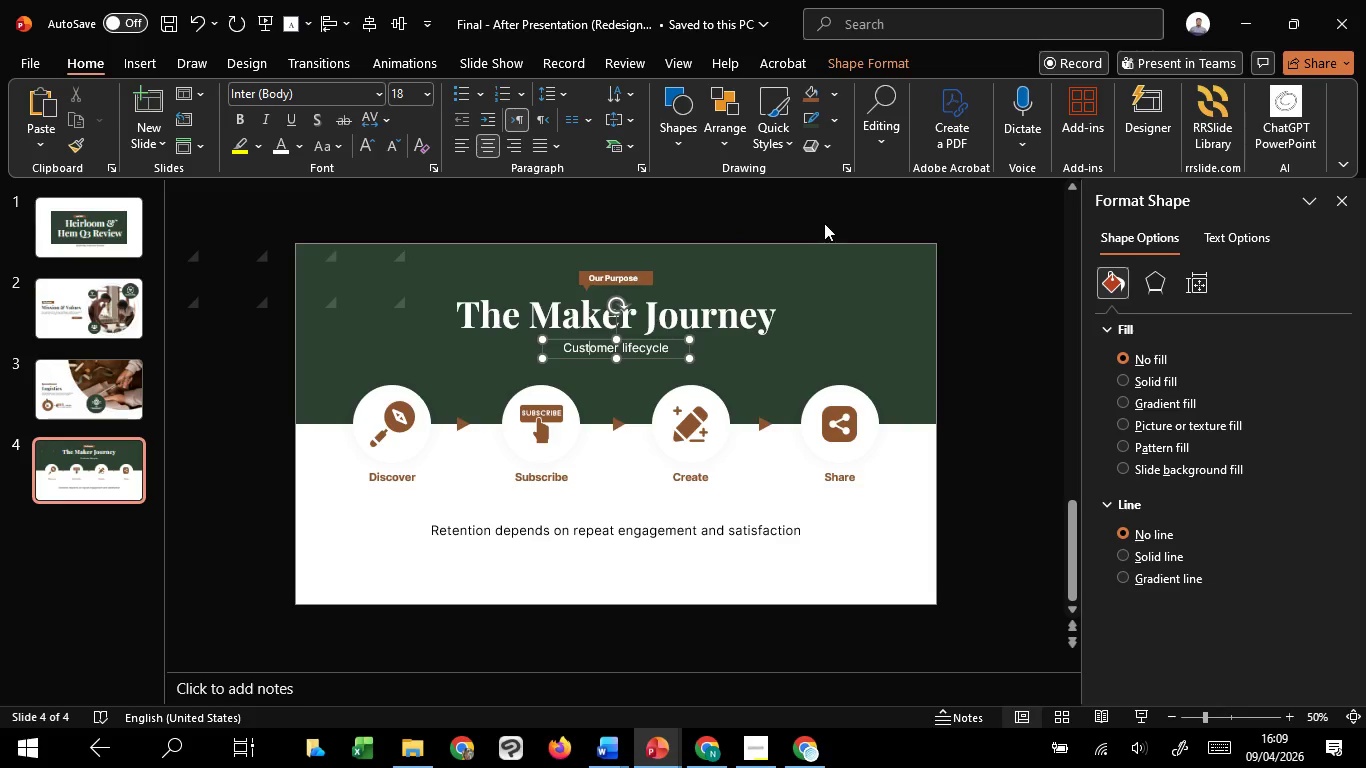 
left_click_drag(start_coordinate=[824, 223], to_coordinate=[396, 405])
 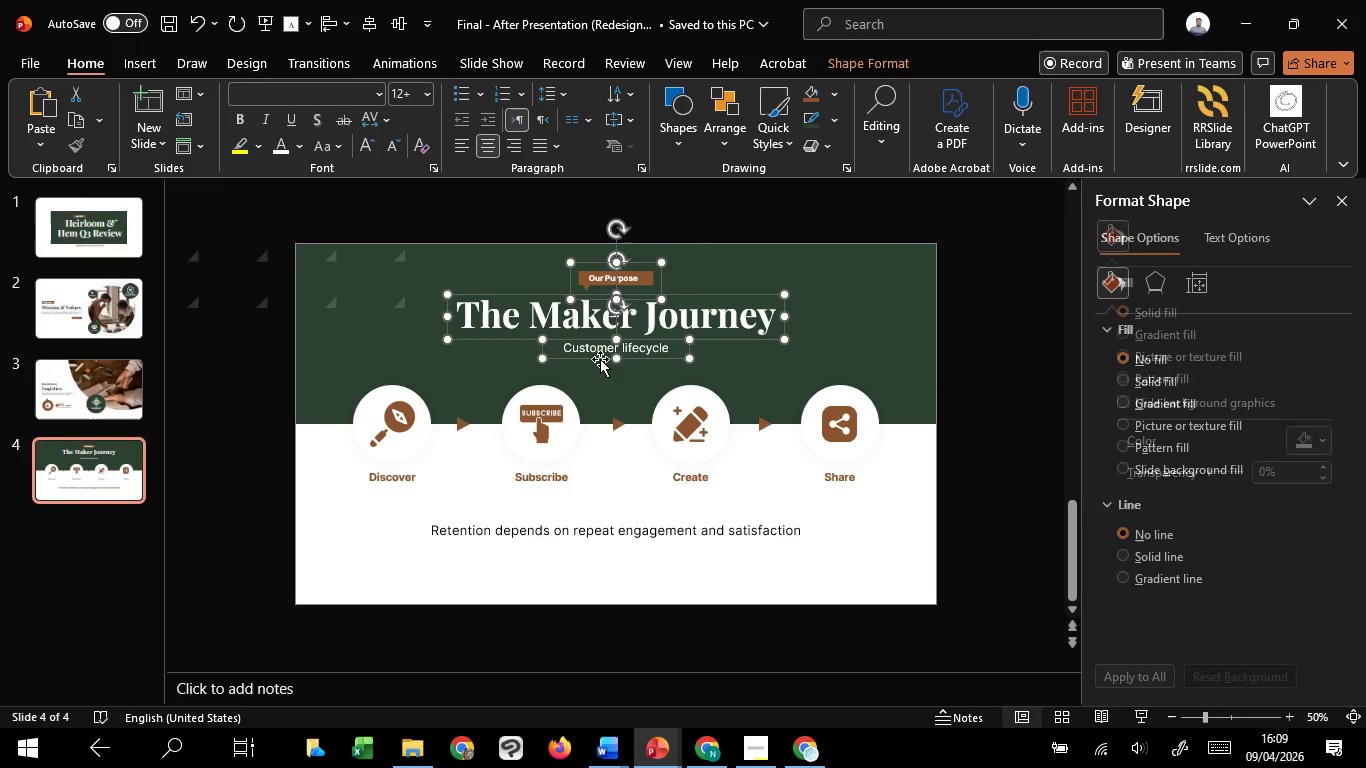 
hold_key(key=ShiftLeft, duration=1.52)
left_click_drag(start_coordinate=[597, 359], to_coordinate=[599, 367])
 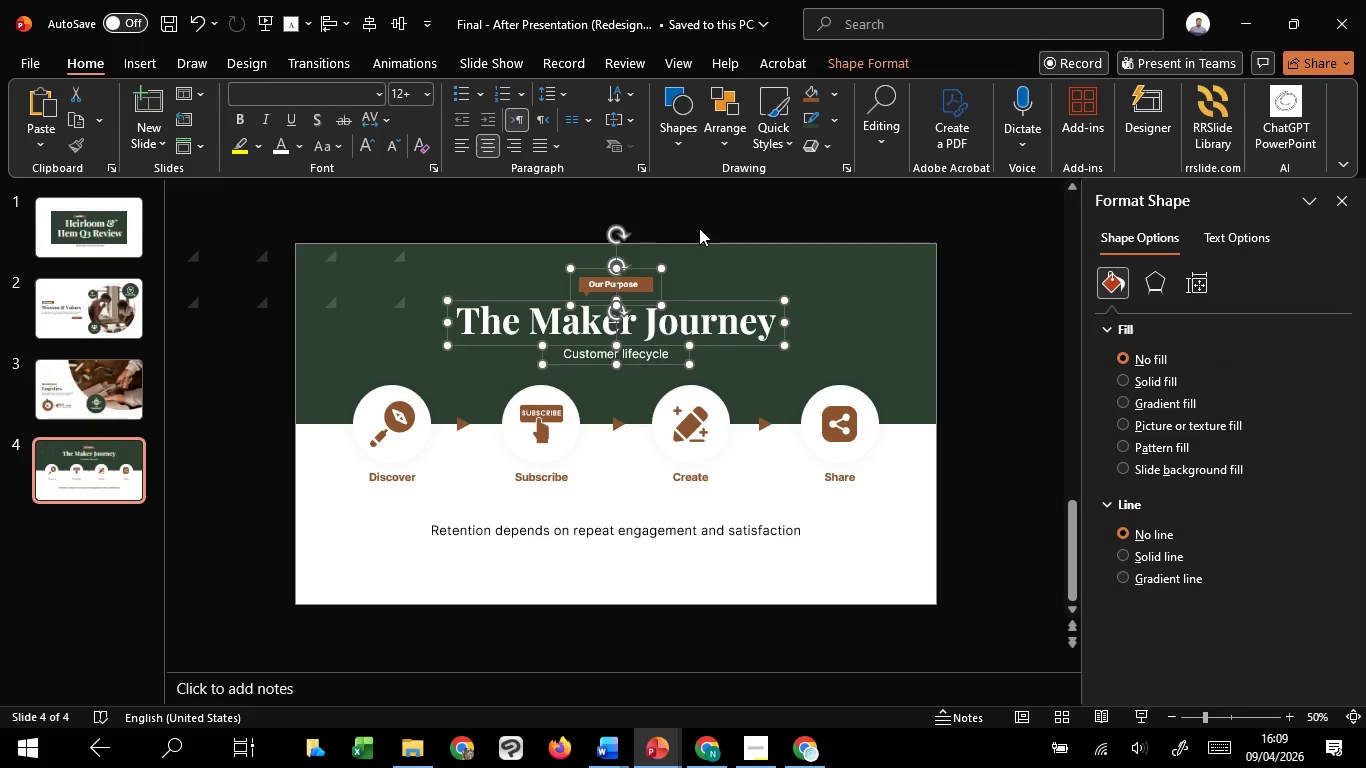 
hold_key(key=ShiftLeft, duration=1.33)
 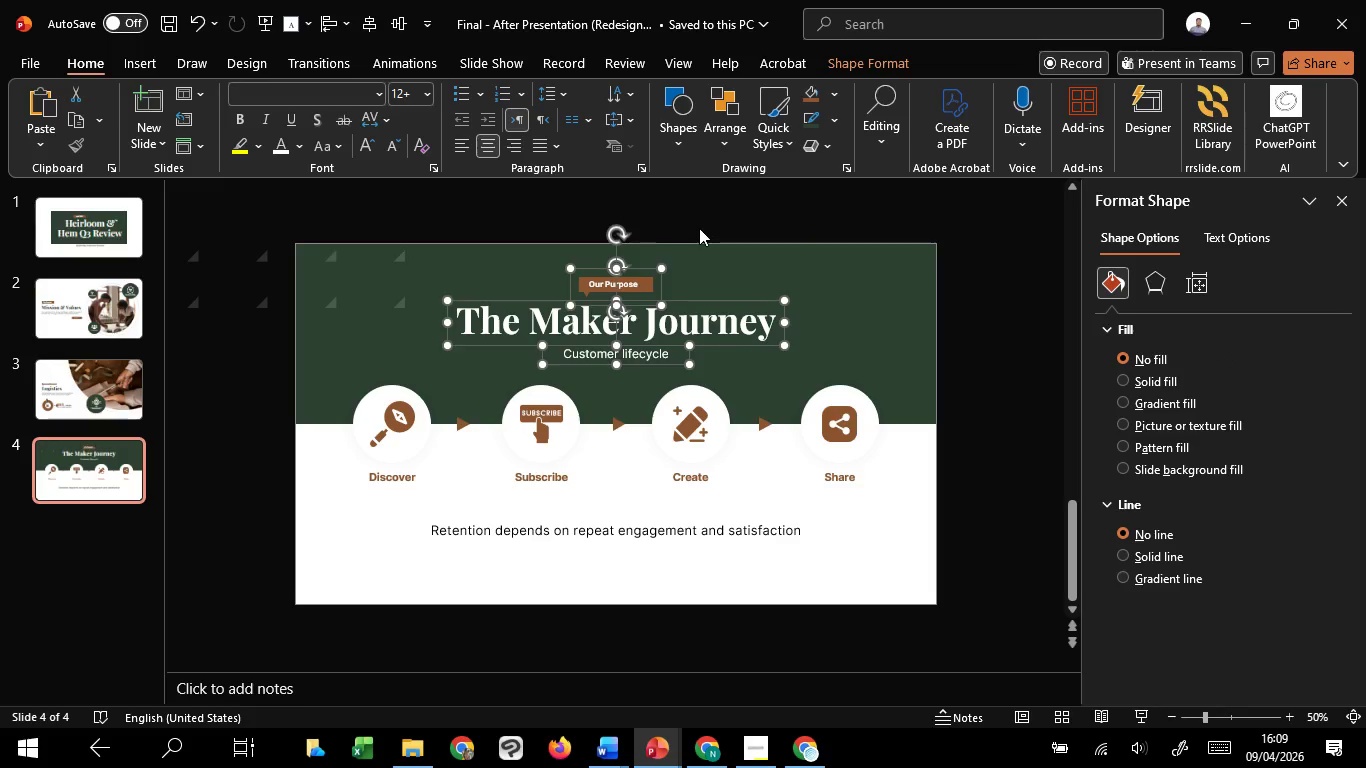 
left_click([699, 228])
 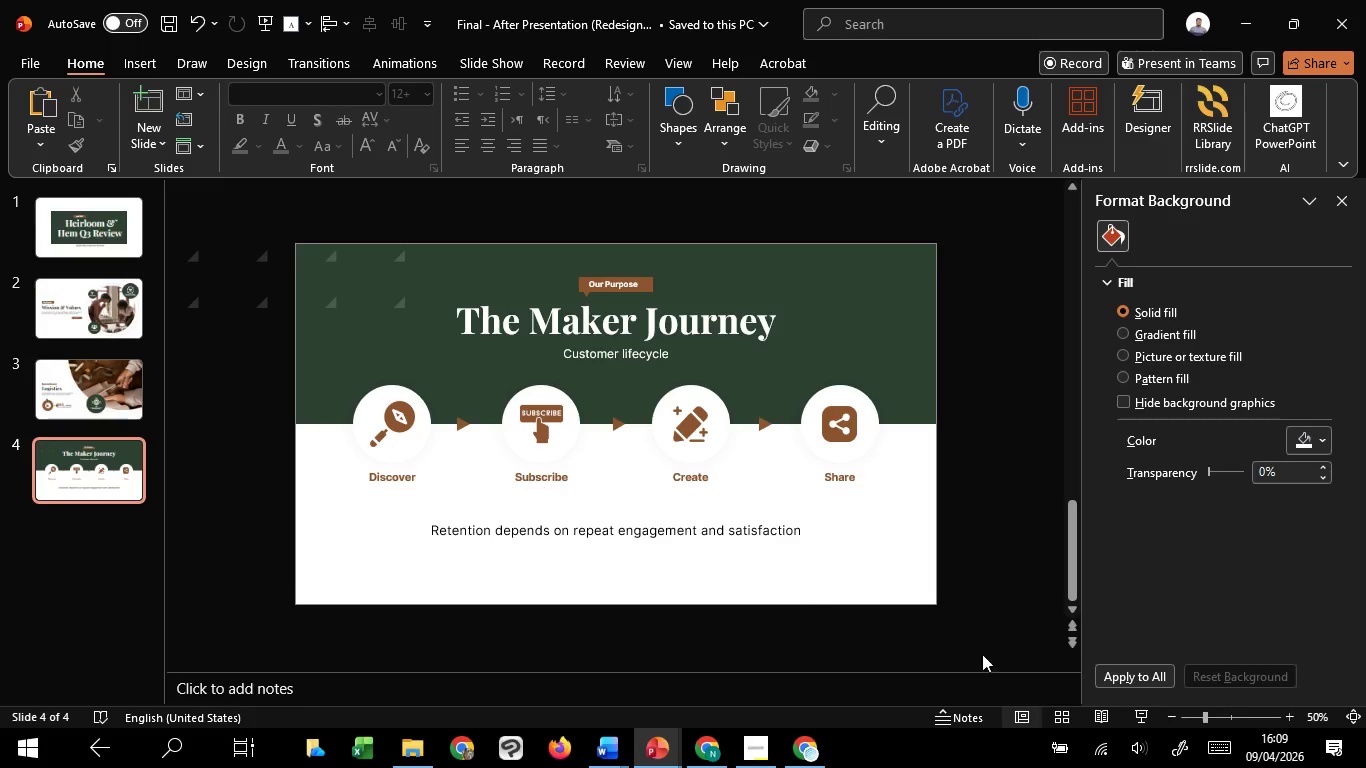 
left_click([1137, 713])
 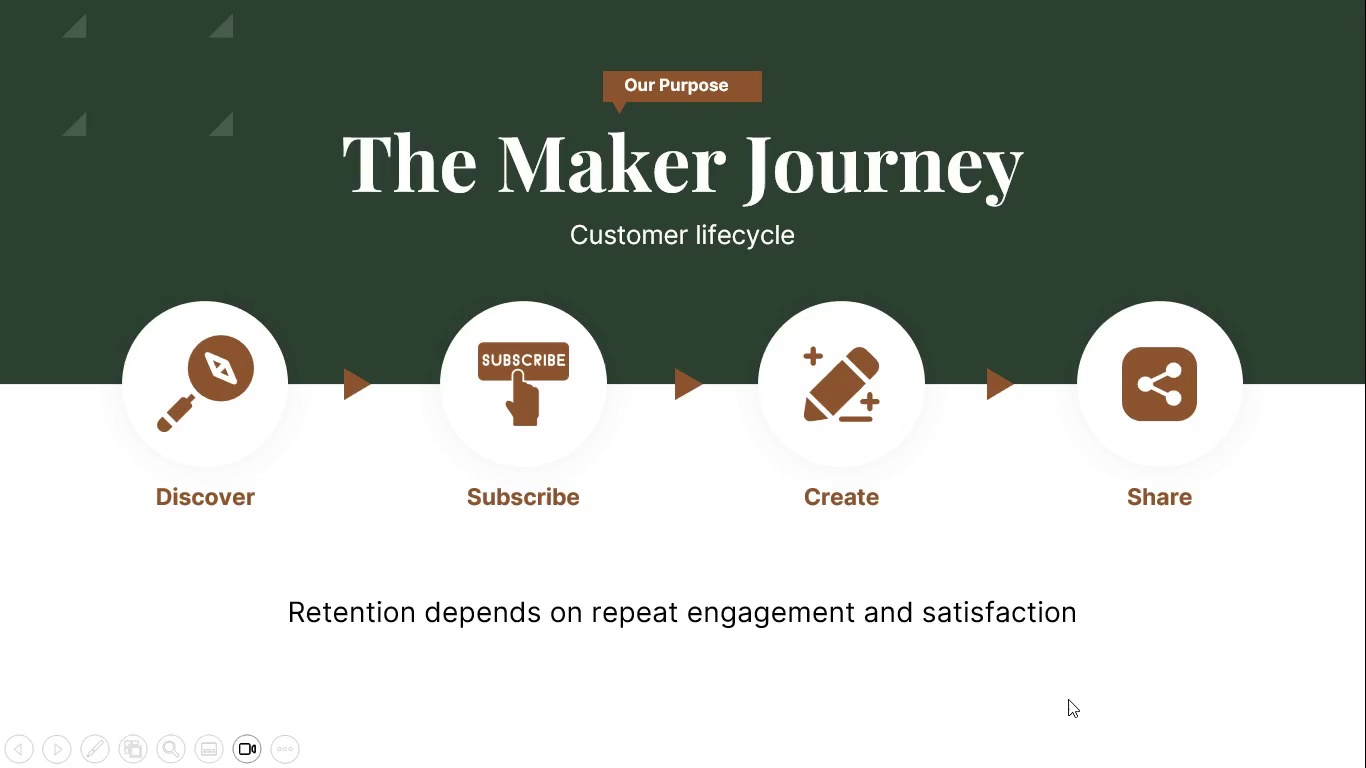 
key(Meta+Shift+S)
 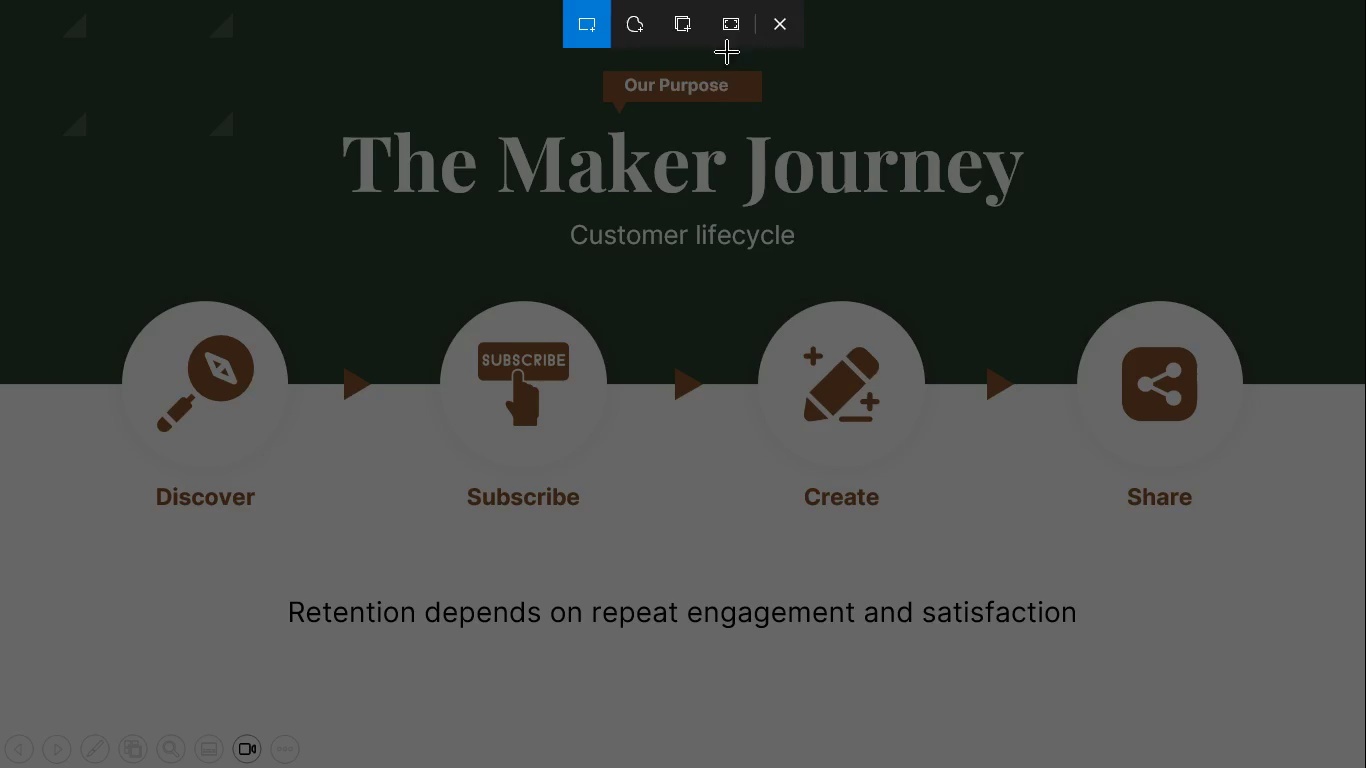 
left_click([736, 40])
 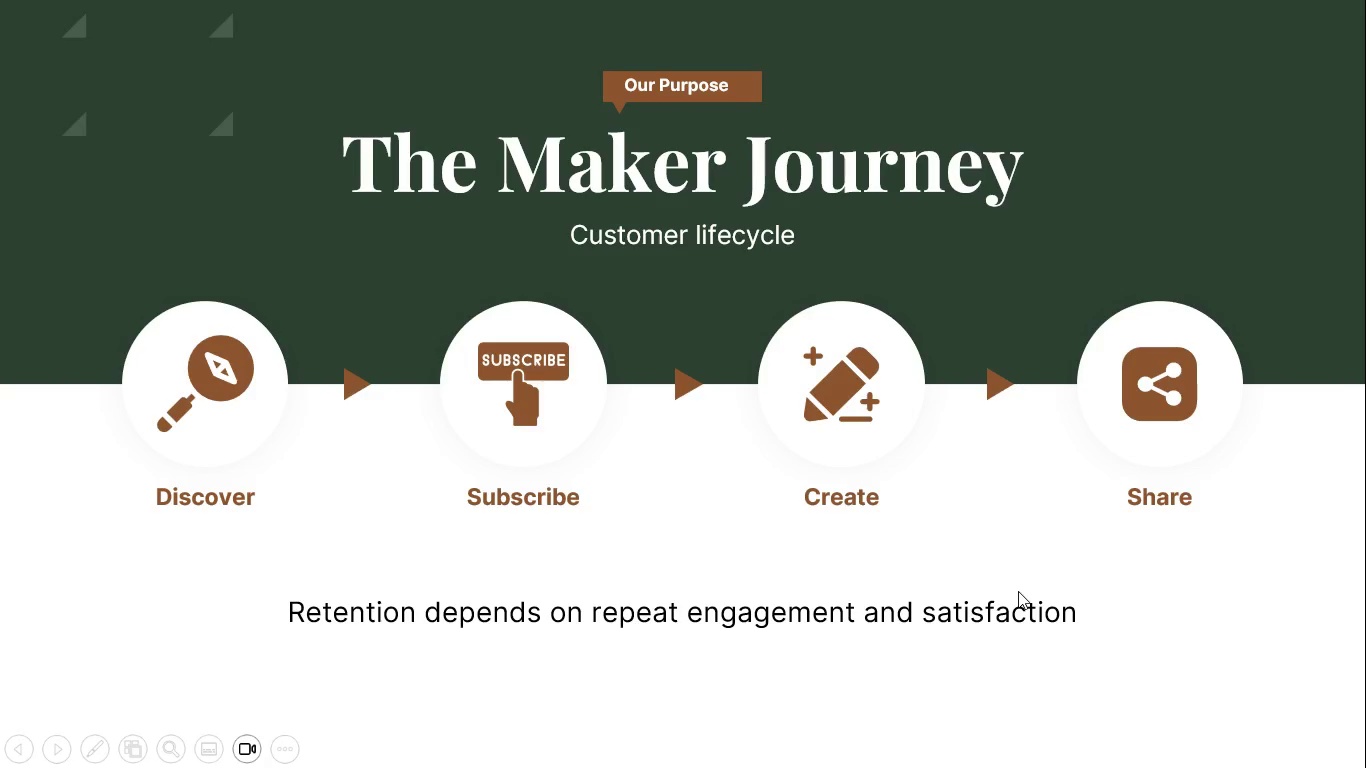 
key(Escape)
 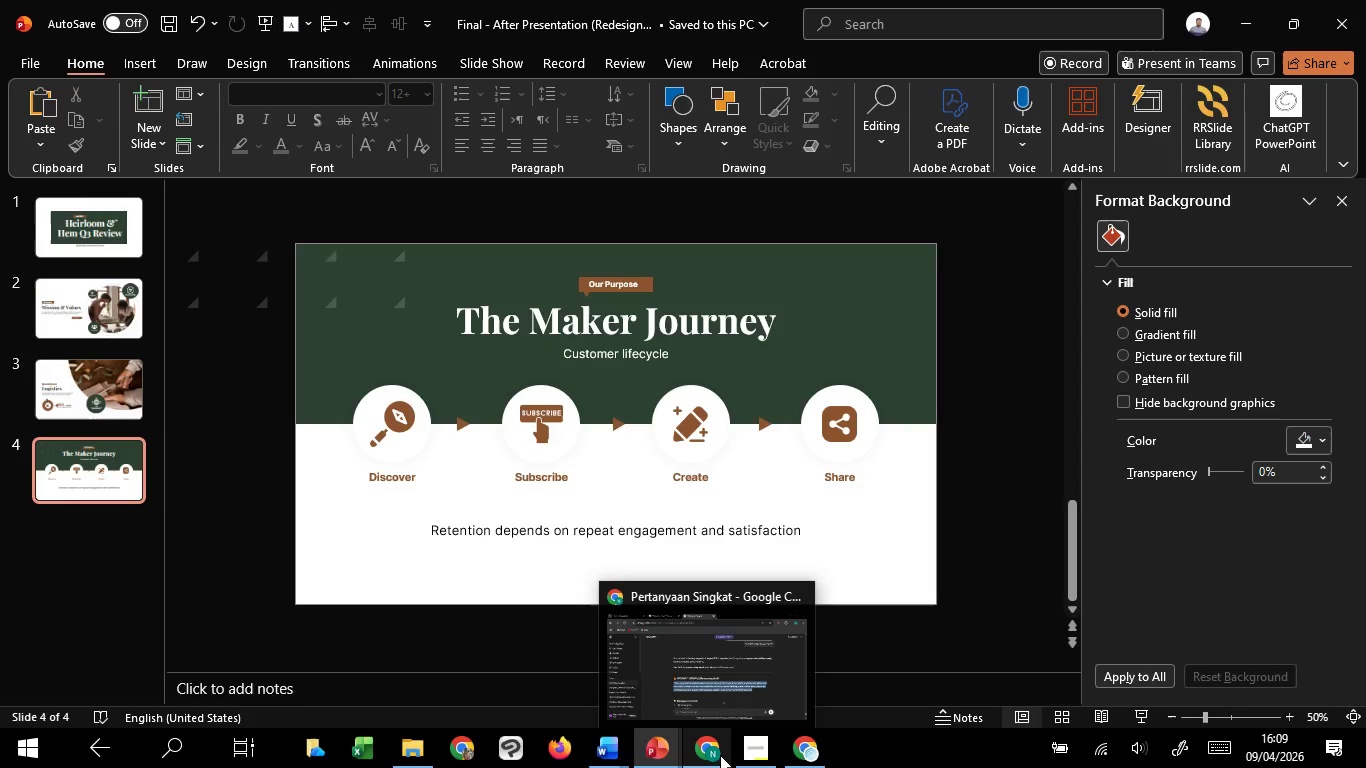 
left_click([748, 710])
 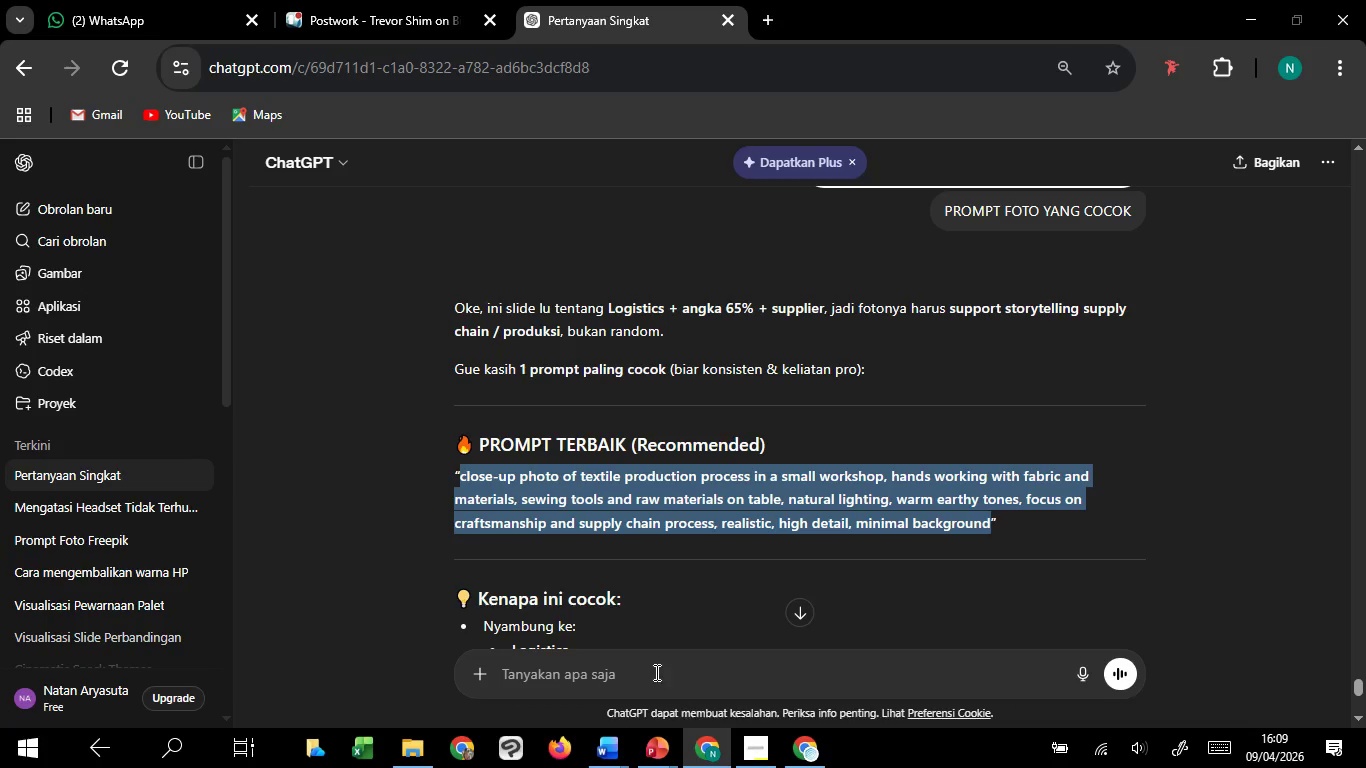 
left_click([655, 672])
 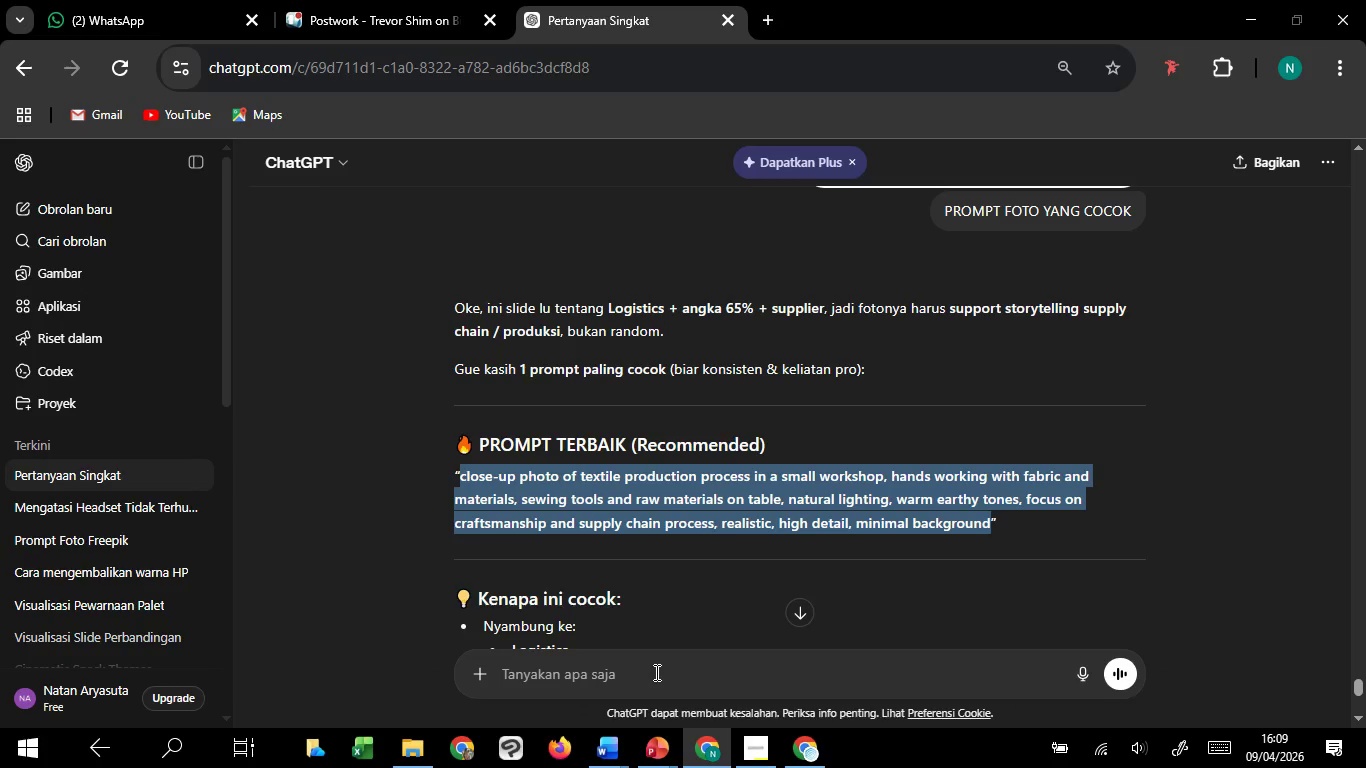 
hold_key(key=ControlLeft, duration=1.52)
 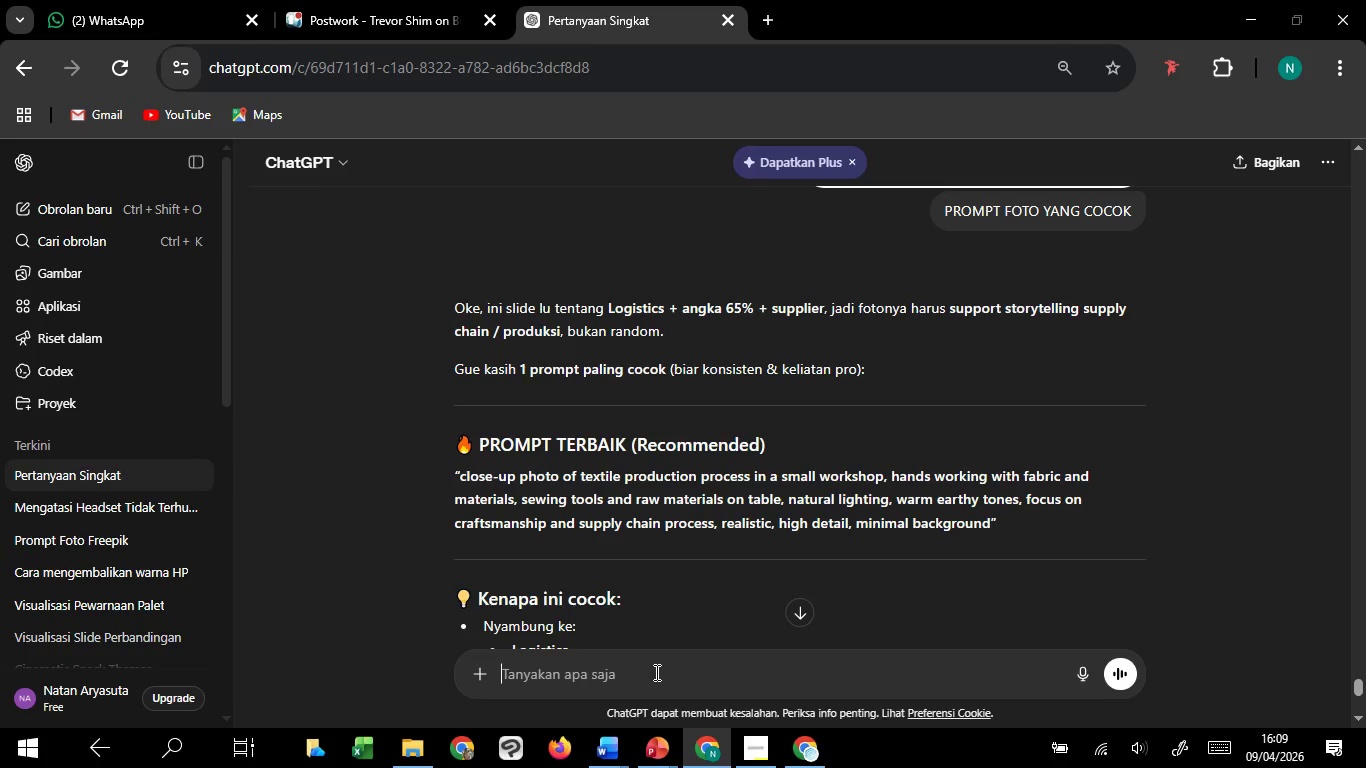 
key(Control+V)
 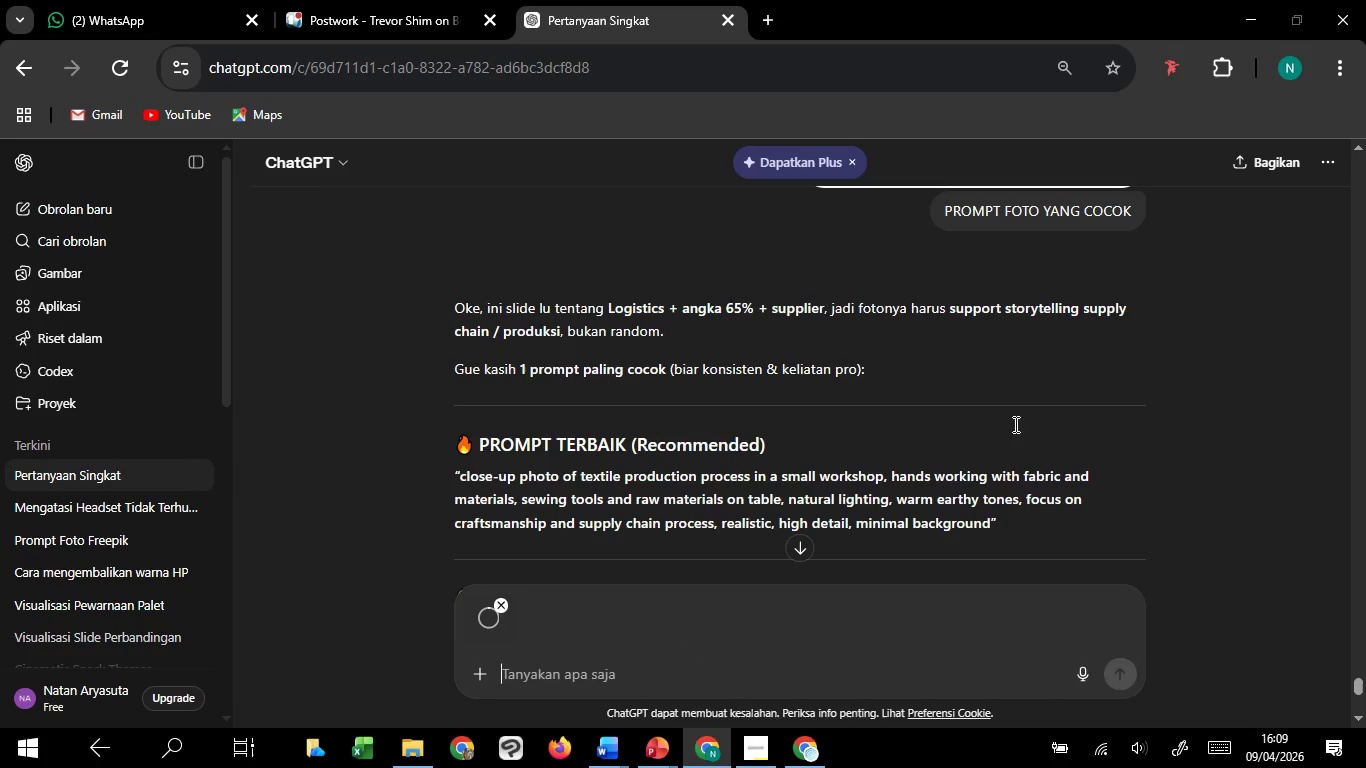 
scroll: coordinate [1009, 427], scroll_direction: up, amount: 2.0
 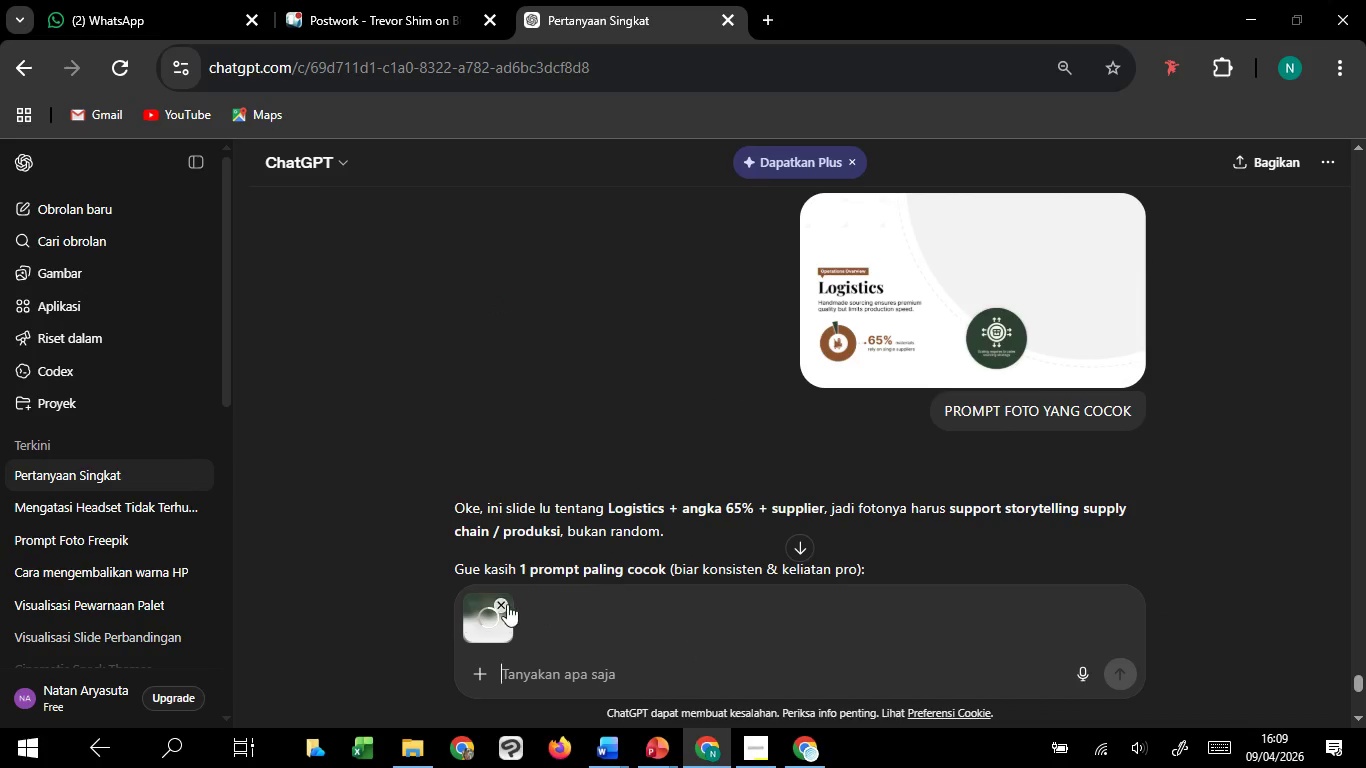 
left_click([505, 603])
 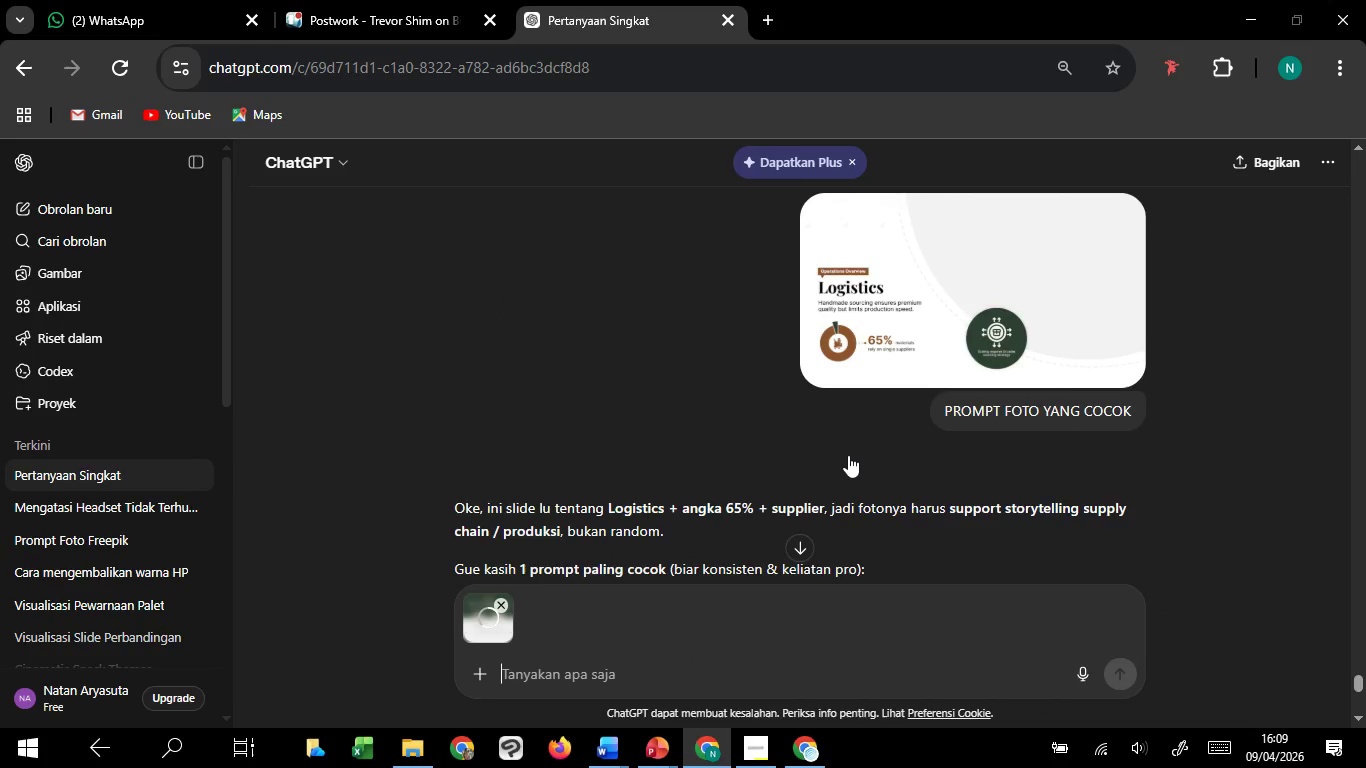 
scroll: coordinate [848, 470], scroll_direction: down, amount: 6.0
 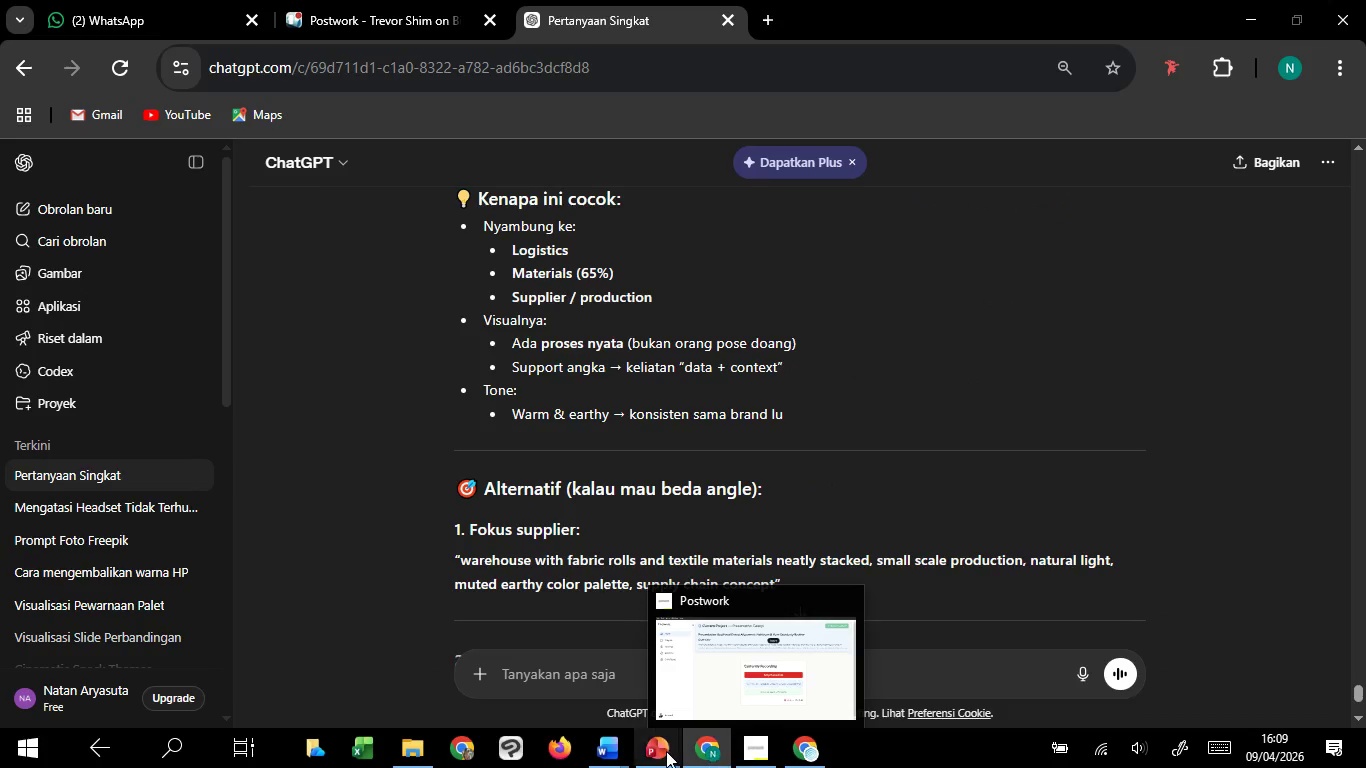 
left_click([814, 672])
 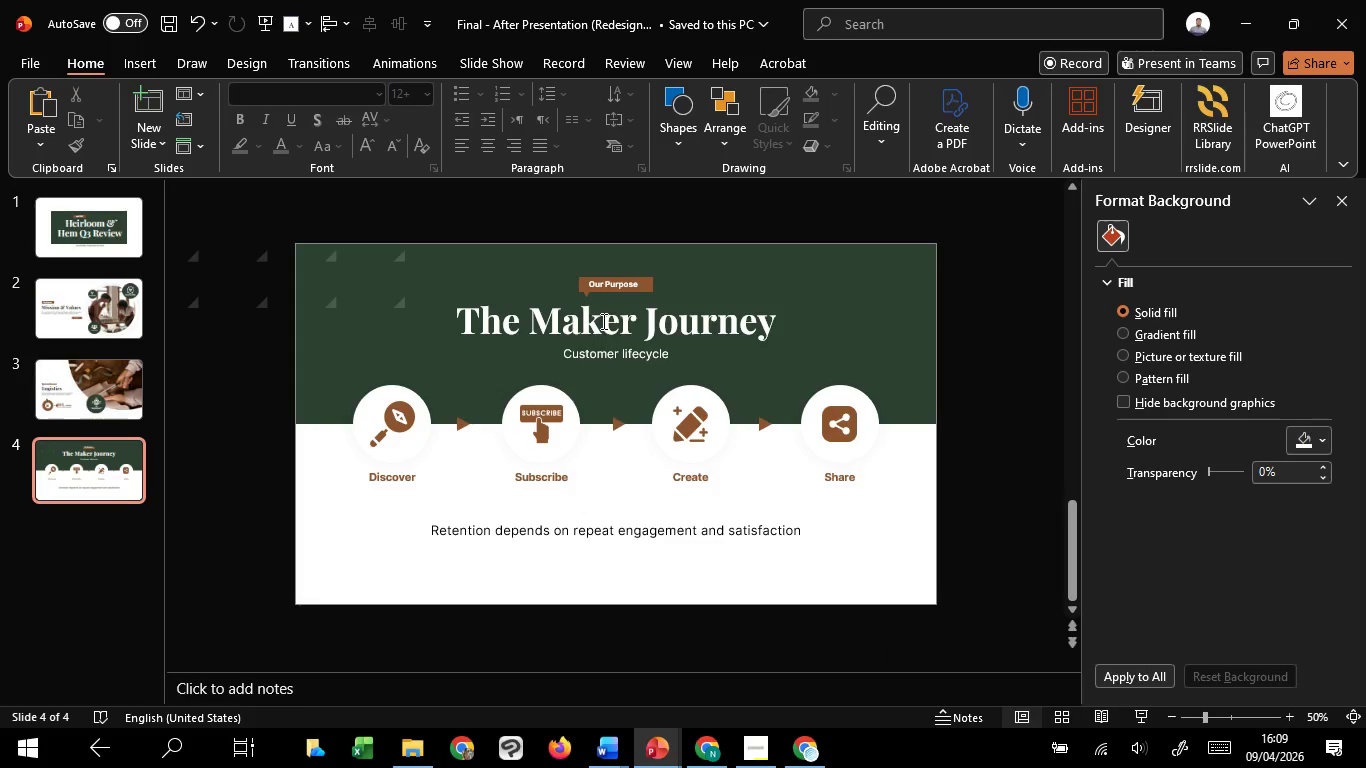 
left_click([602, 321])
 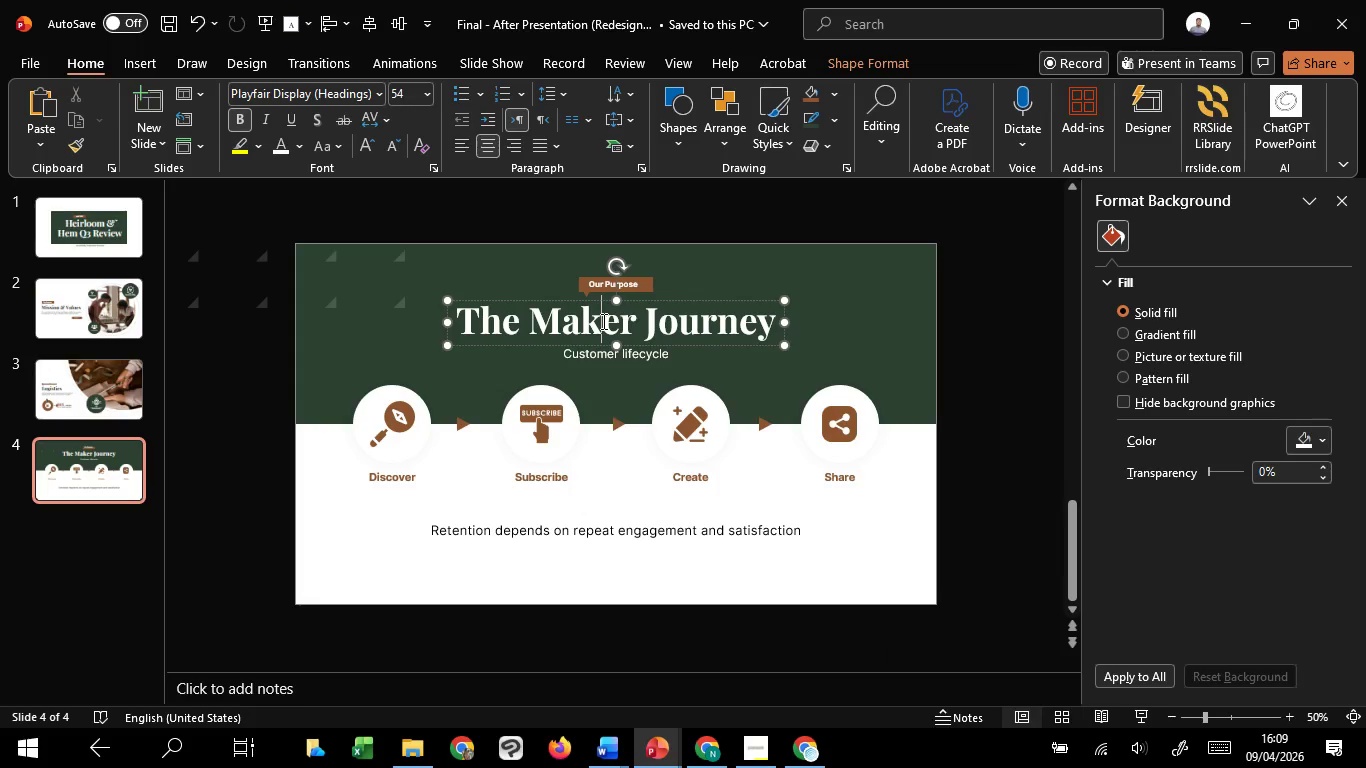 
key(Control+A)
 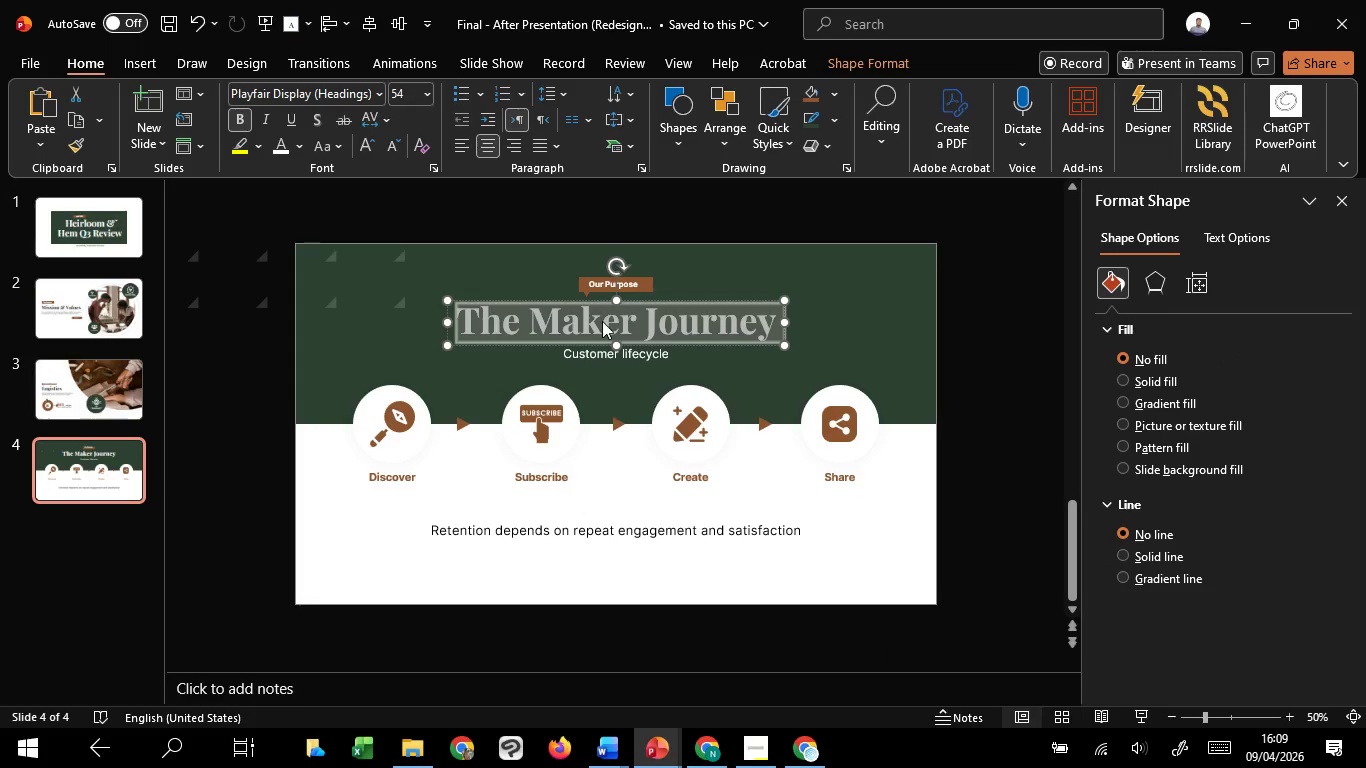 
key(Control+C)
 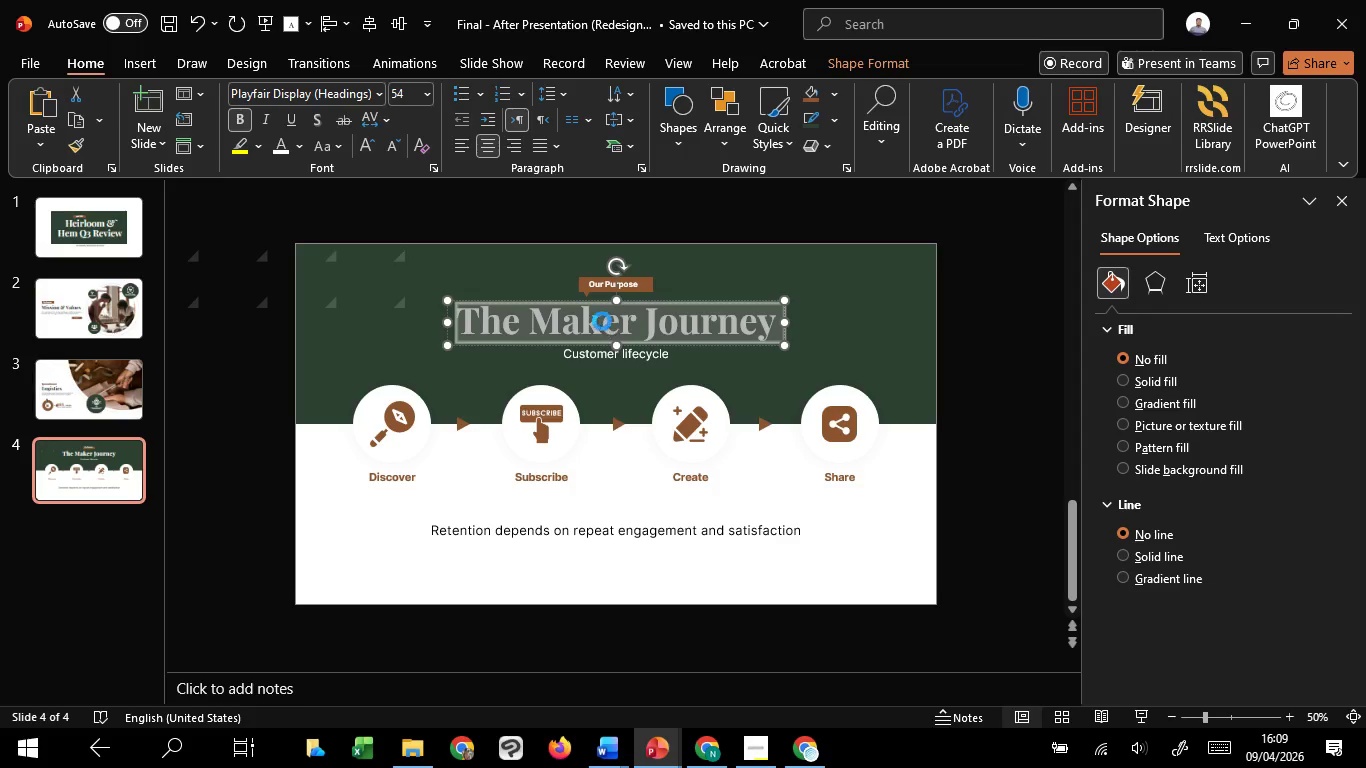 
key(Control+C)
 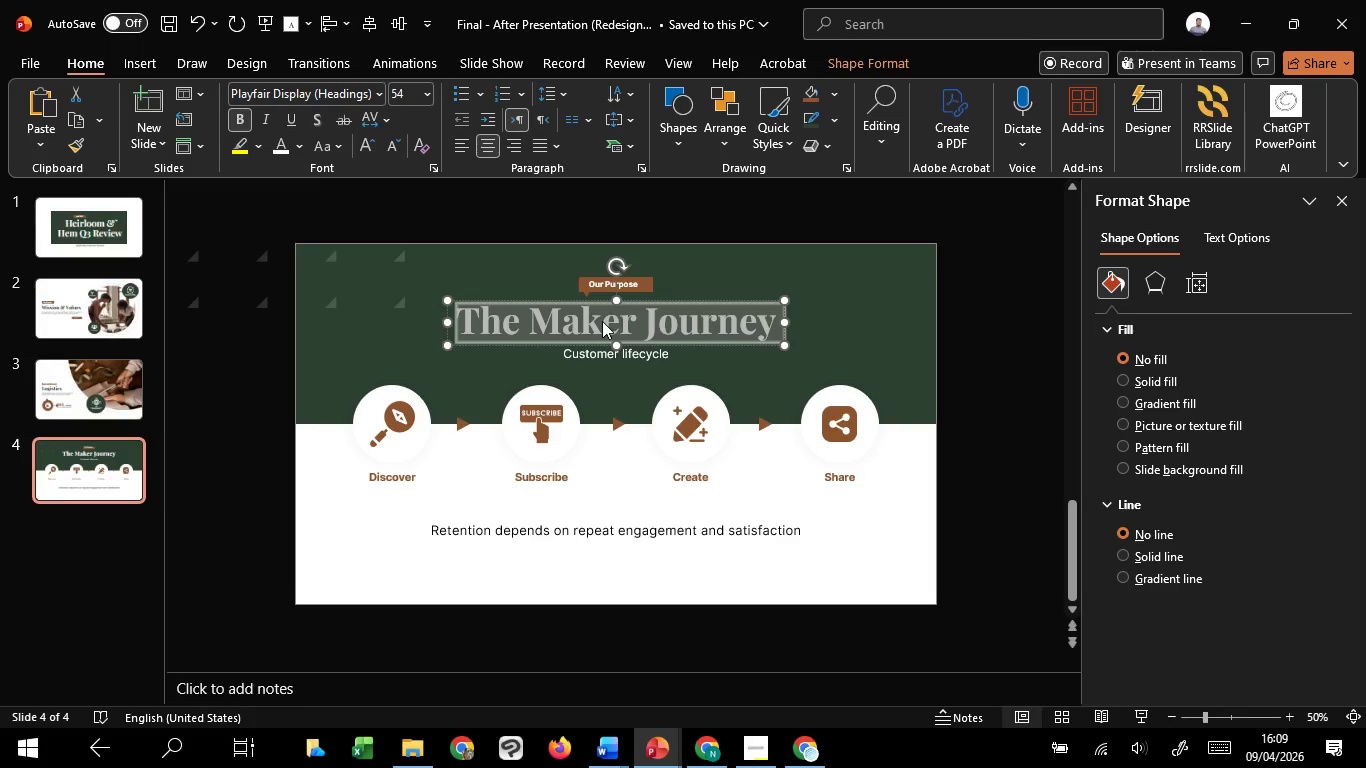 
key(Control+C)
 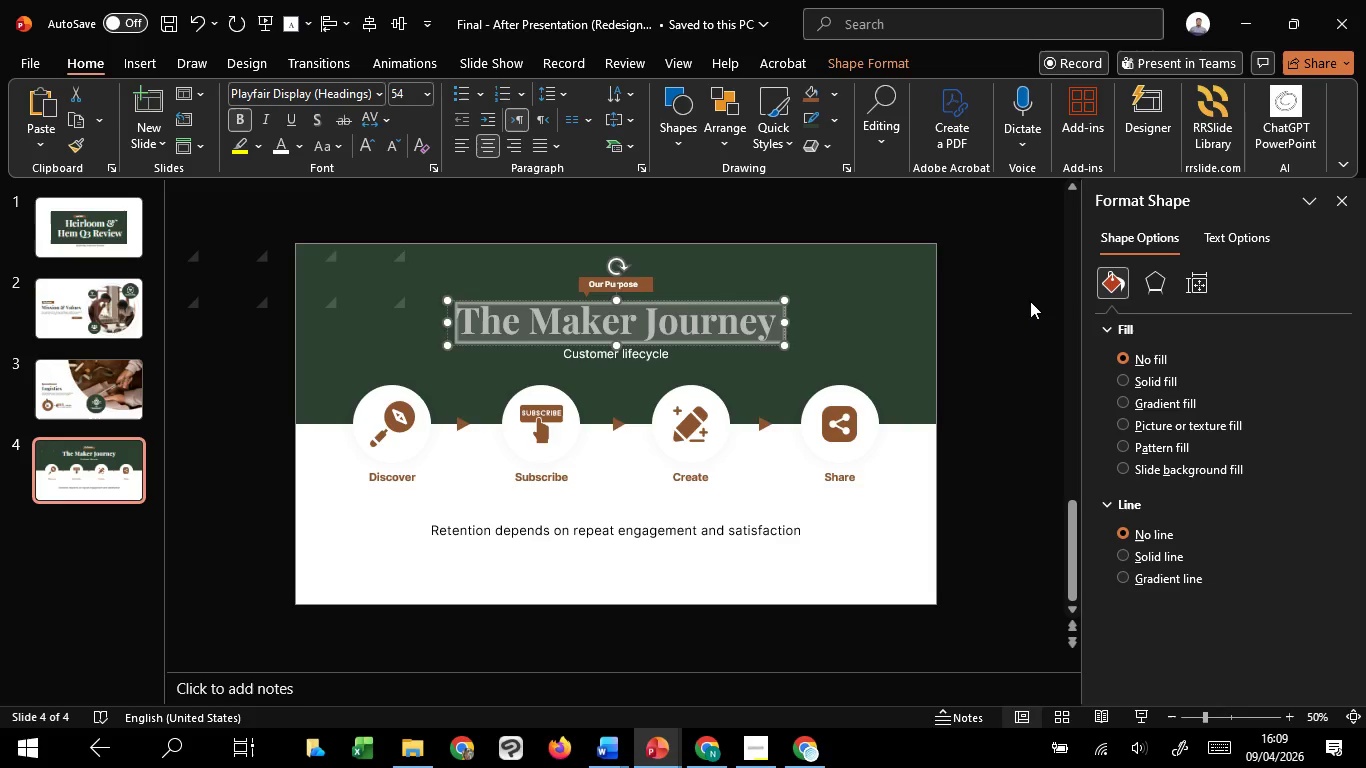 
left_click([1028, 301])
 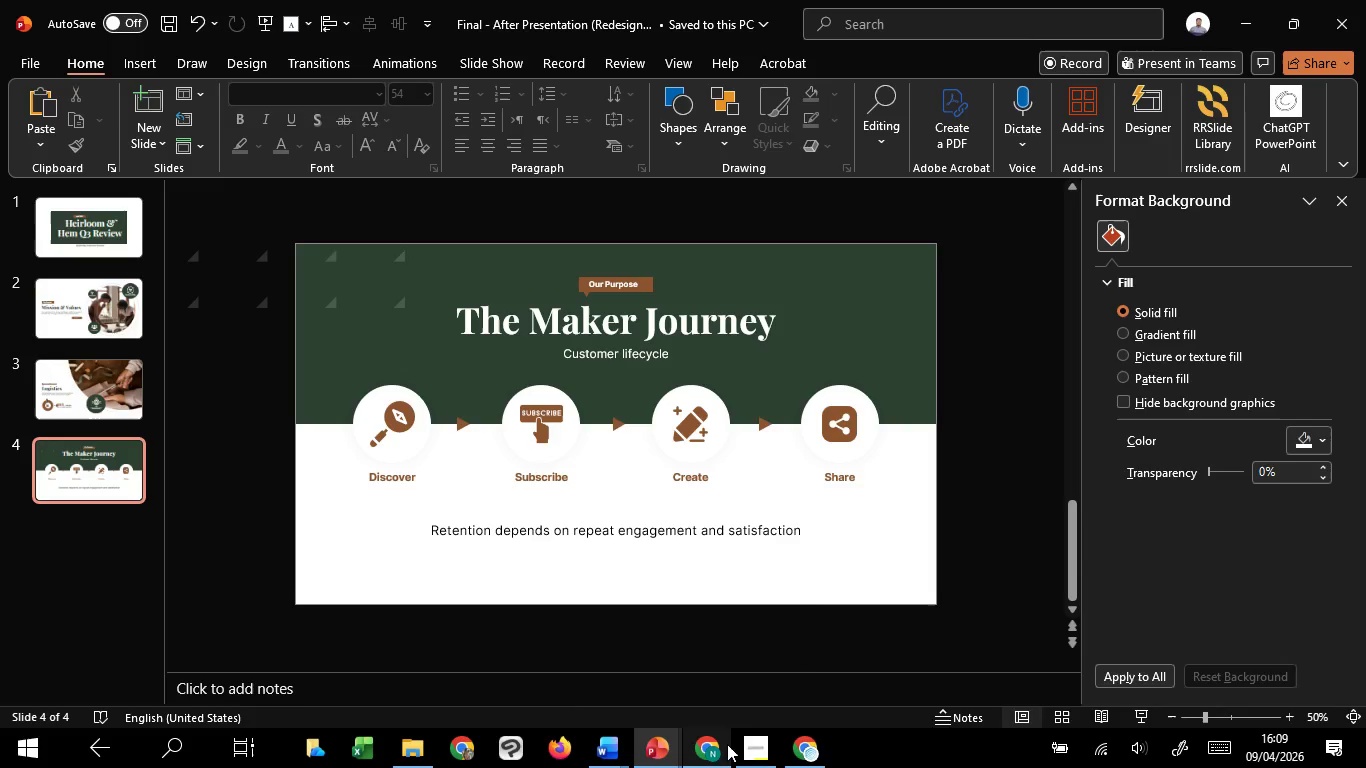 
left_click([736, 665])
 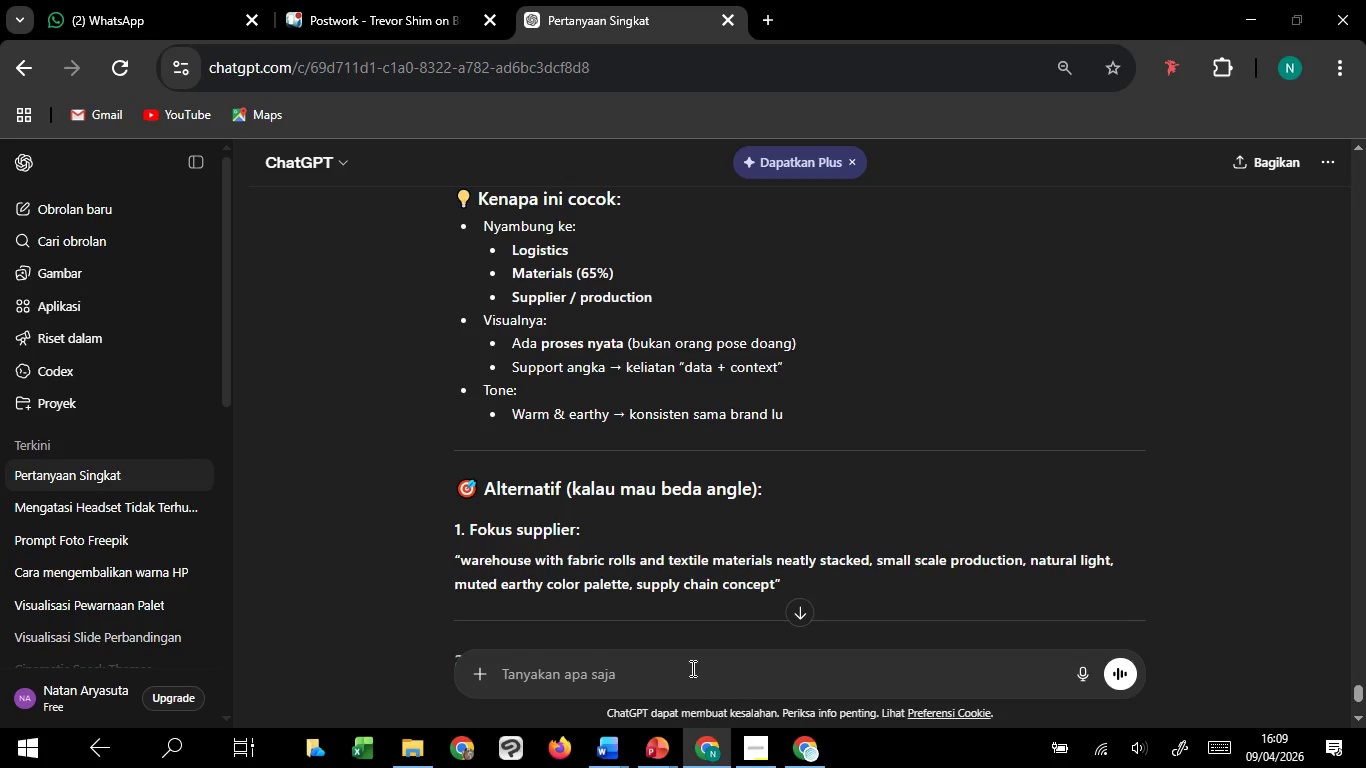 
left_click([691, 668])
 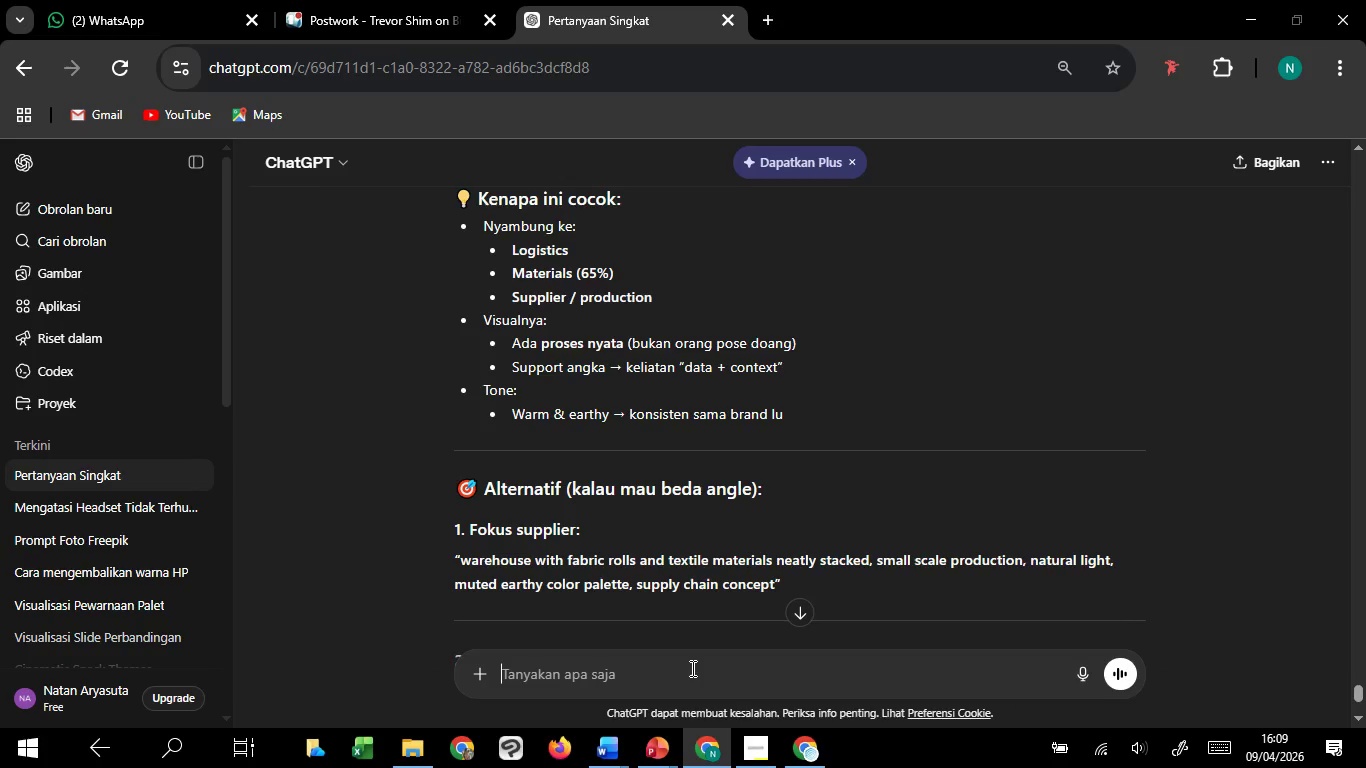 
key(Control+V)
 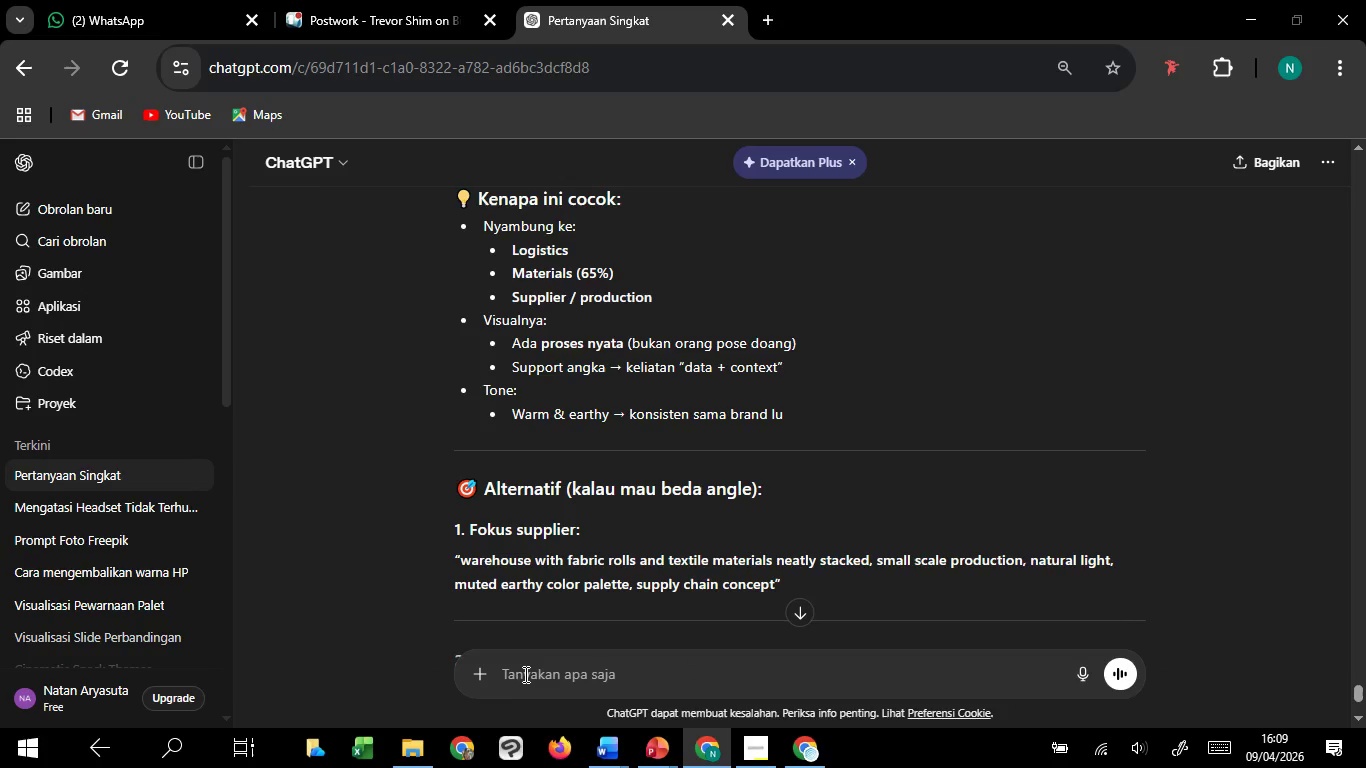 
mouse_move([498, 662])
 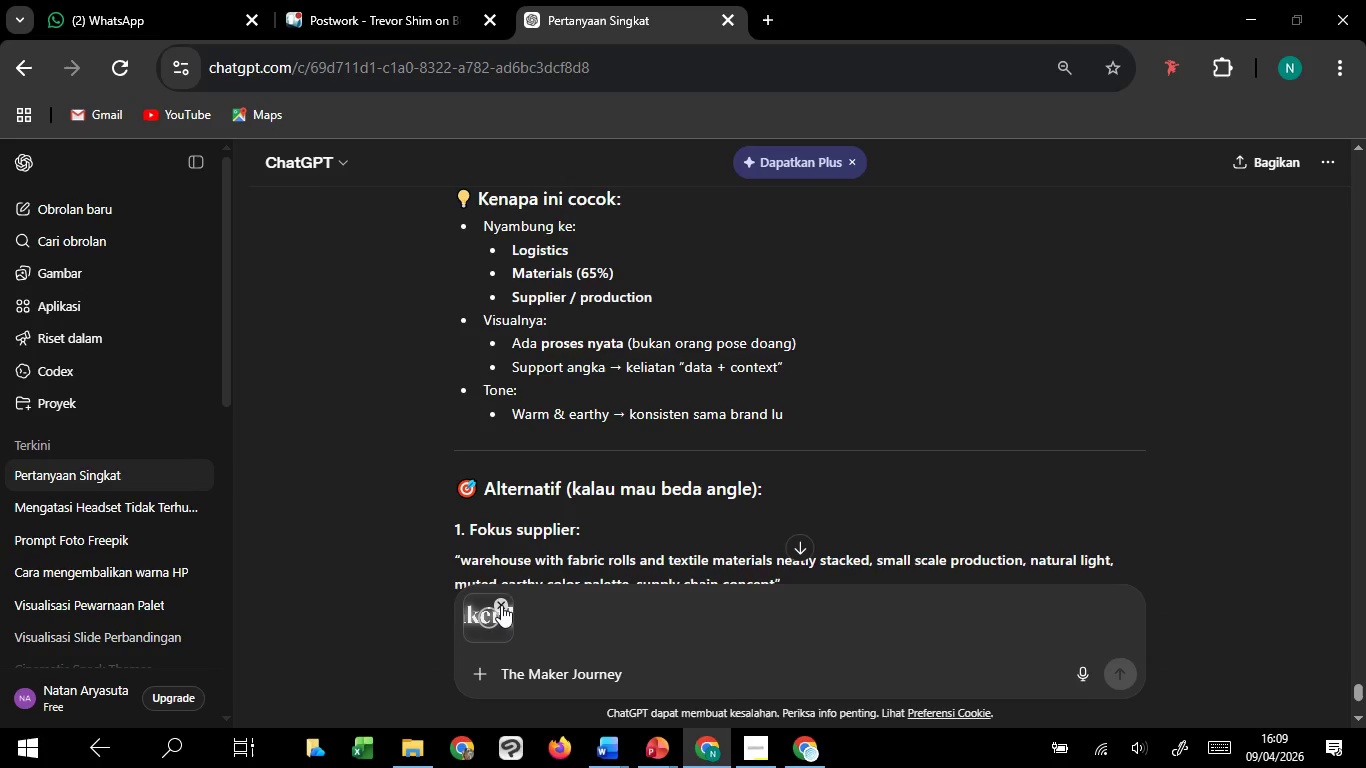 
left_click([501, 605])
 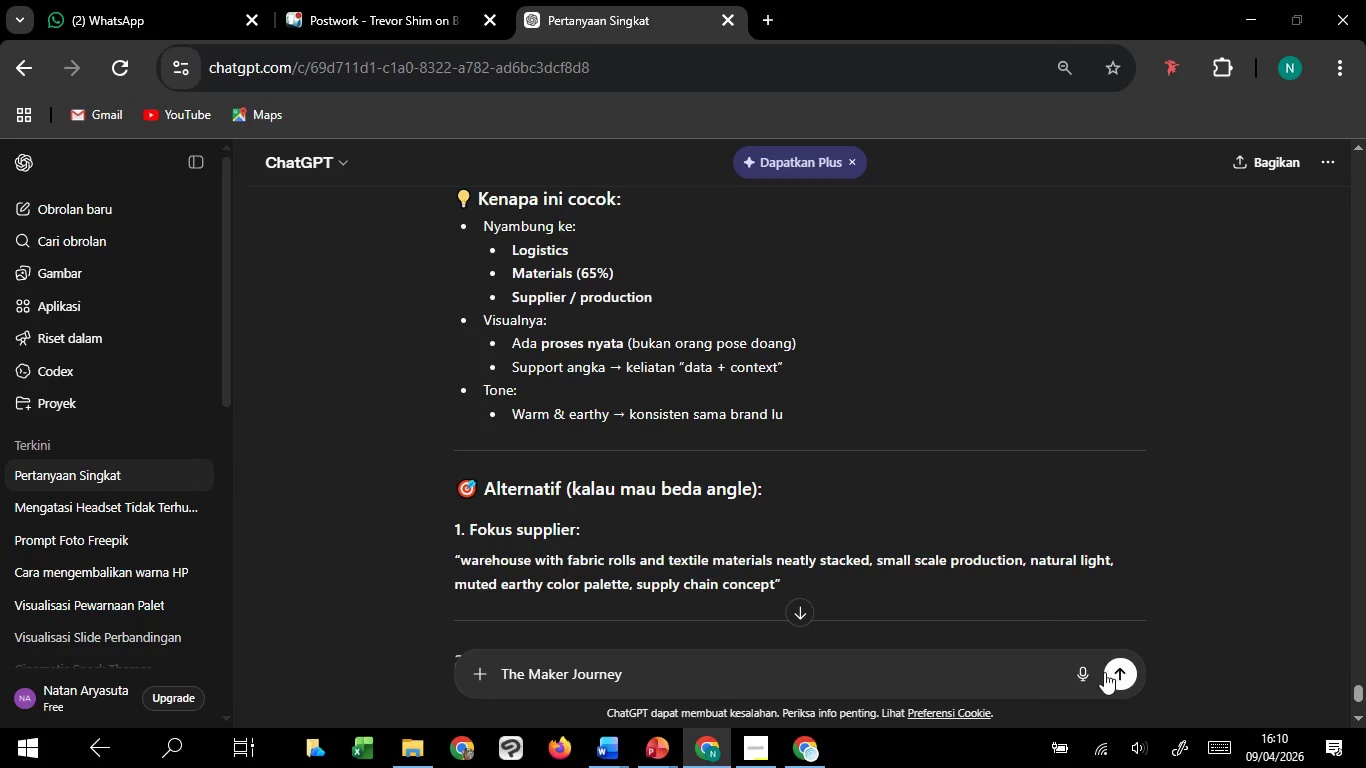 
left_click([1107, 672])
 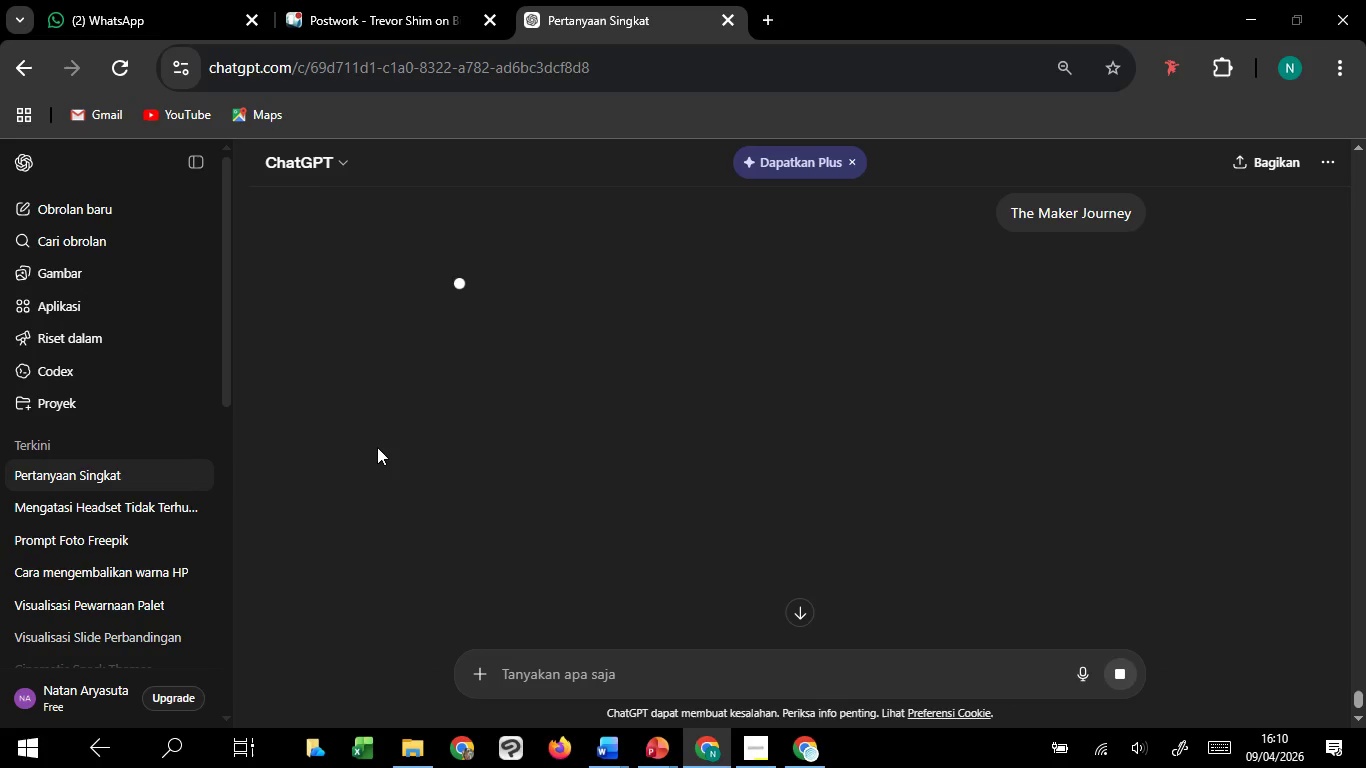 
wait(10.44)
 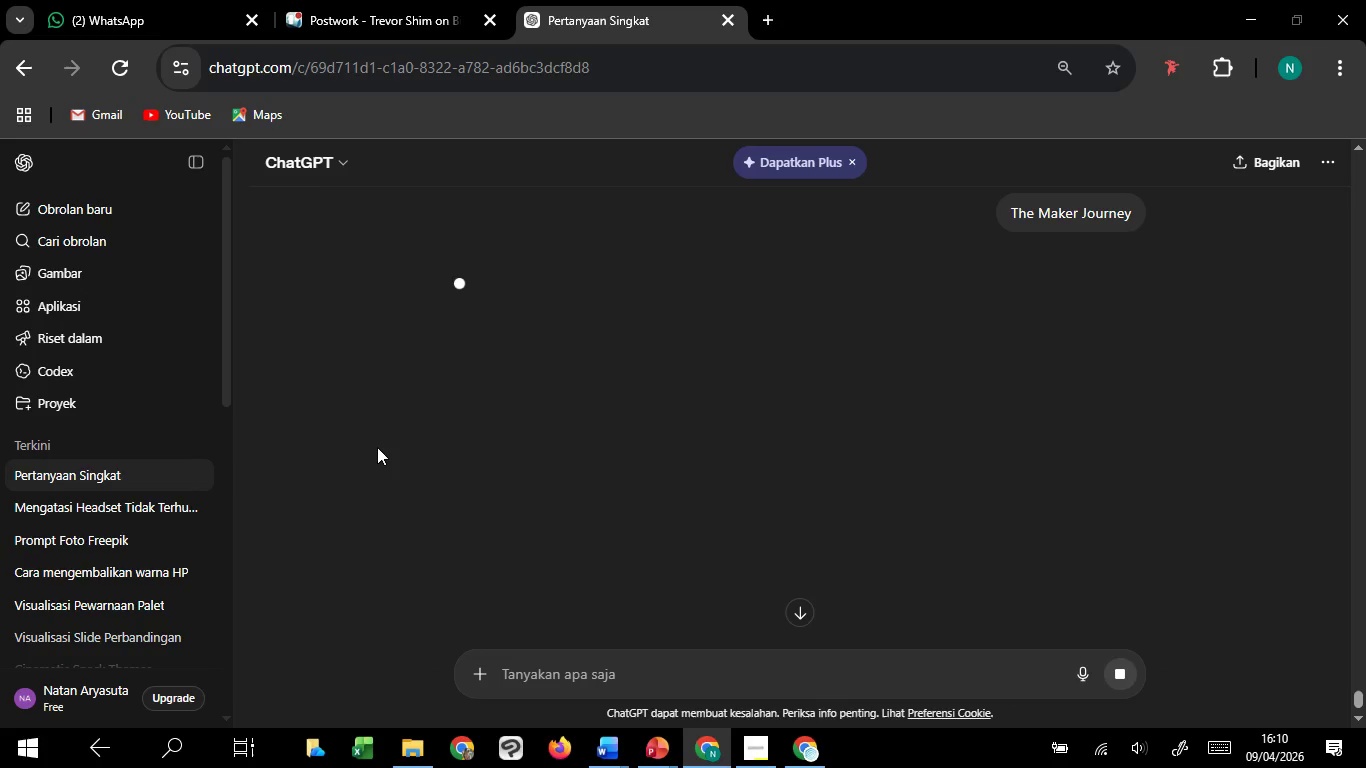 
scroll: coordinate [377, 447], scroll_direction: down, amount: 5.0
 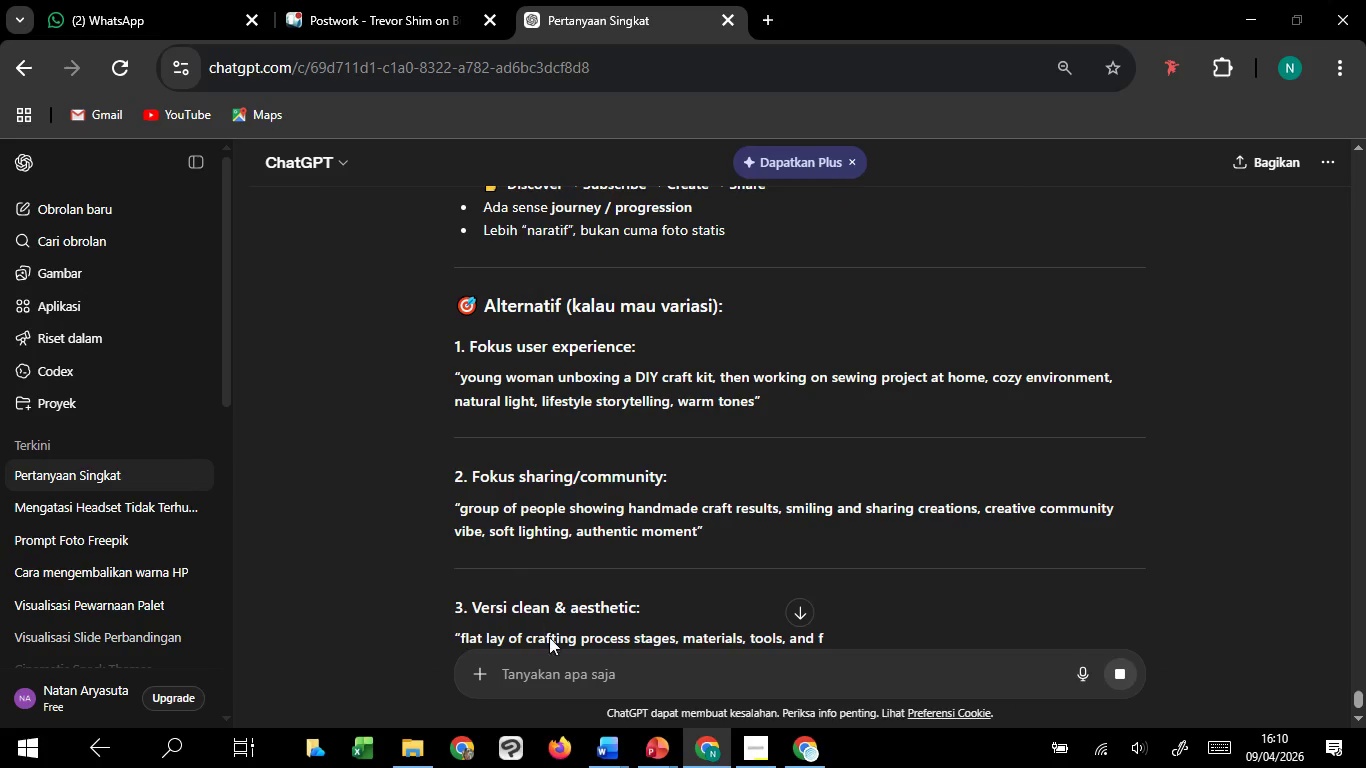 
left_click([561, 653])
 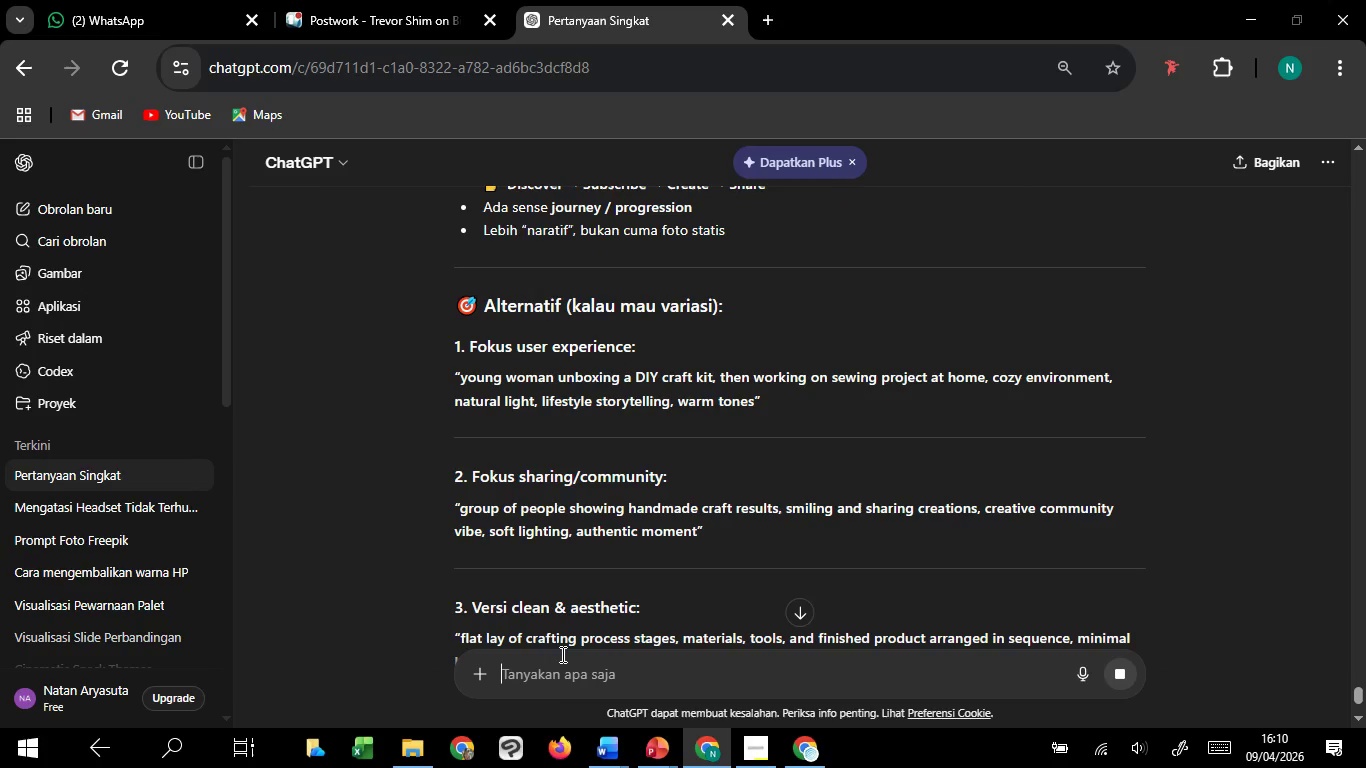 
type(NGGA BAGIAN COKLAT NYA)
 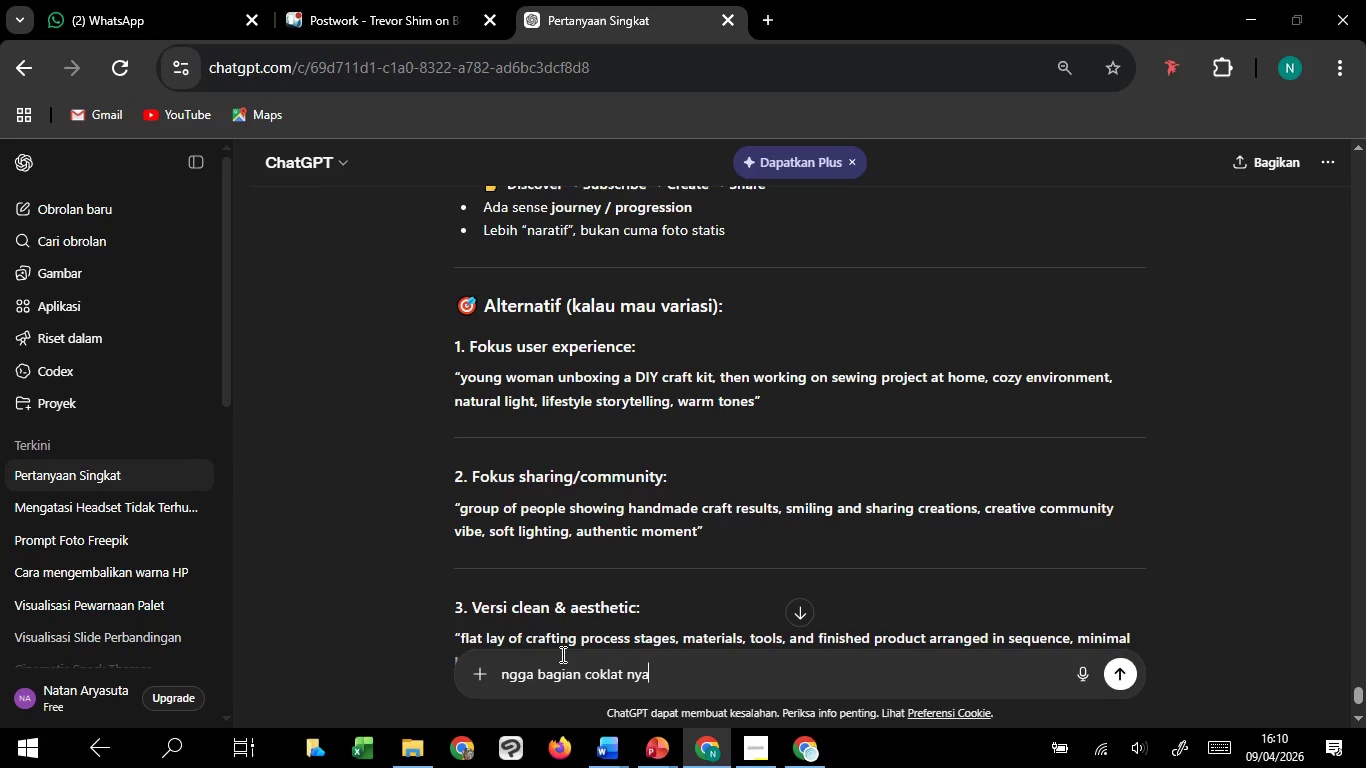 
key(Enter)
 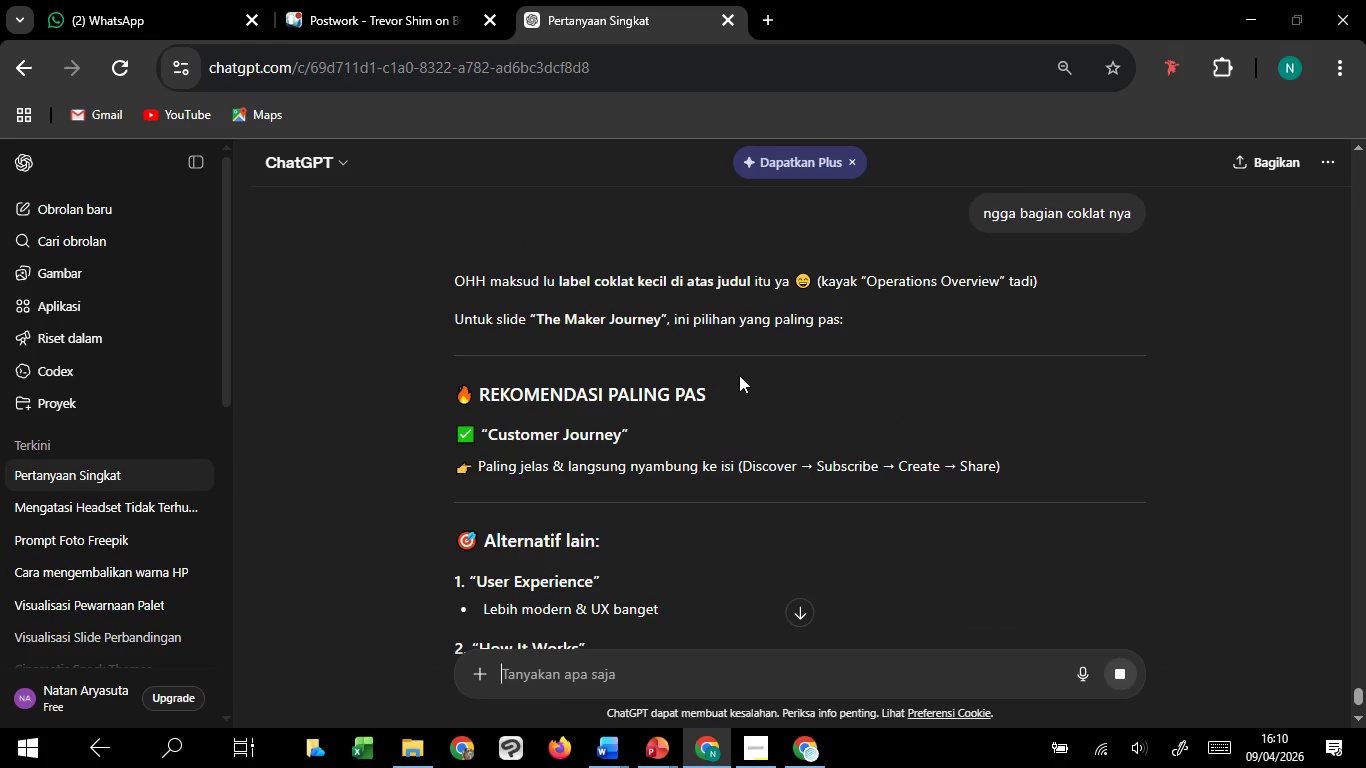 
wait(12.77)
 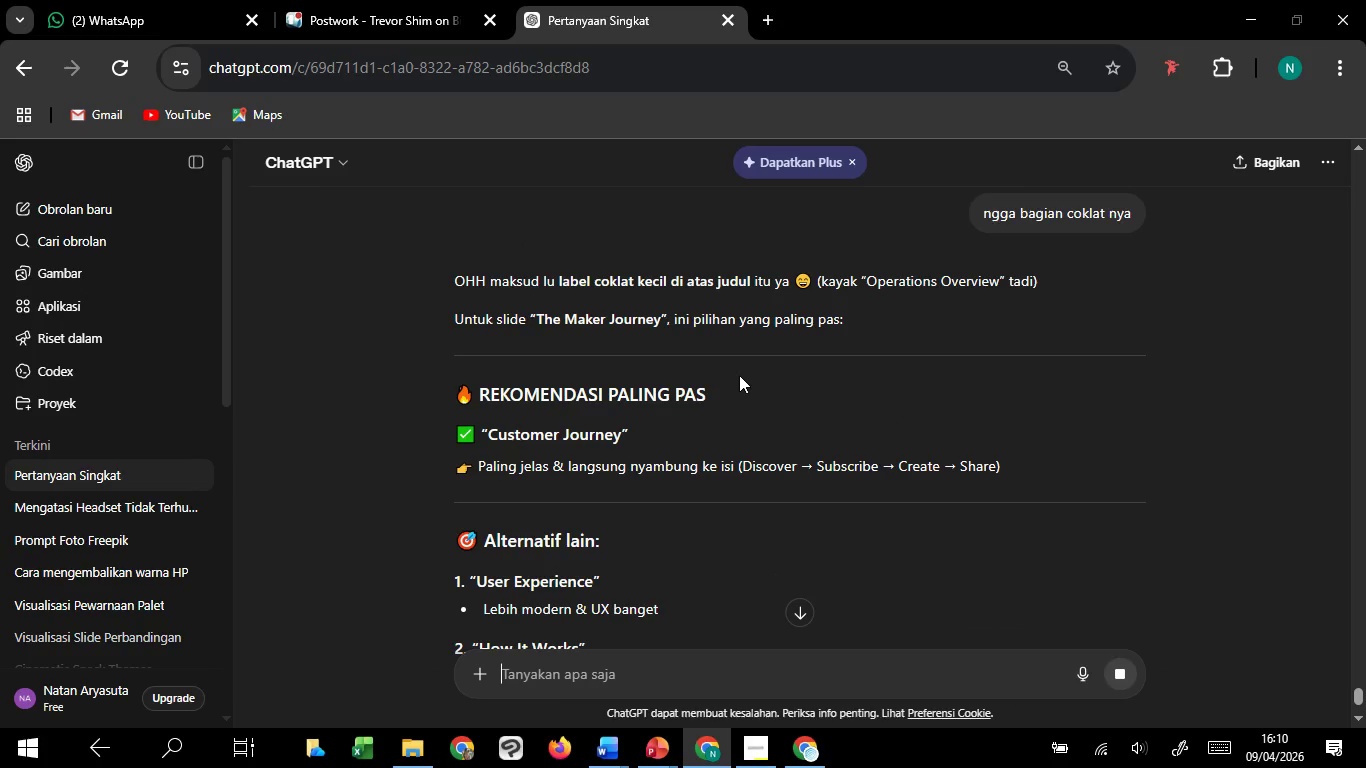 
left_click_drag(start_coordinate=[492, 437], to_coordinate=[624, 441])
 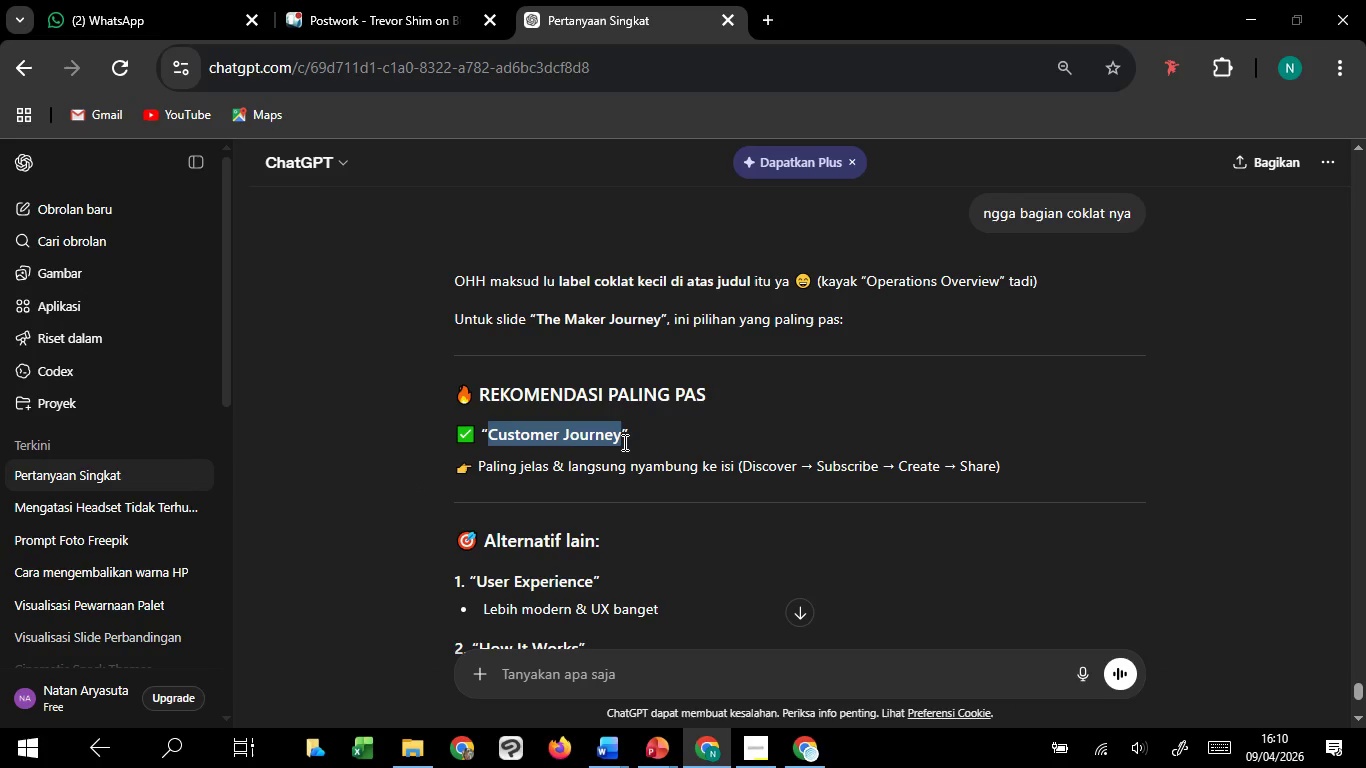 
key(Control+C)
 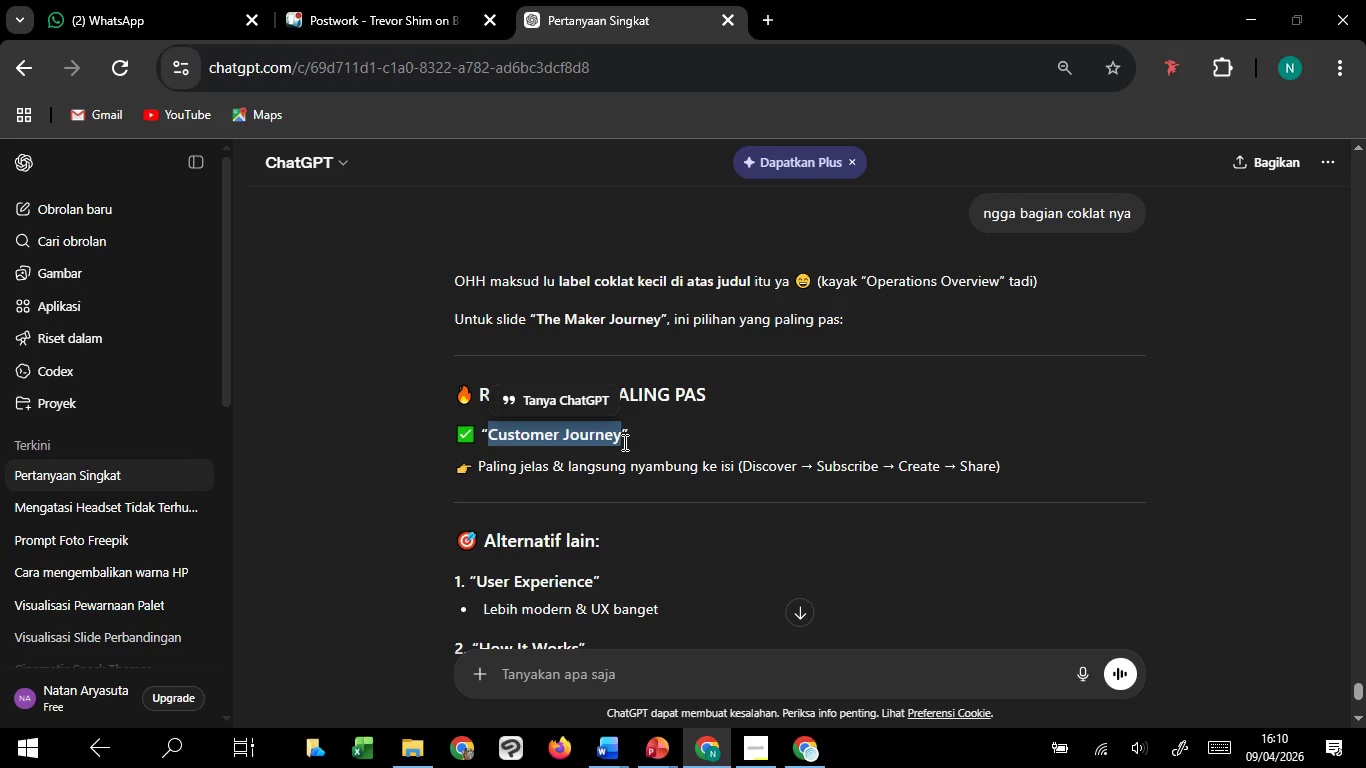 
key(Control+C)
 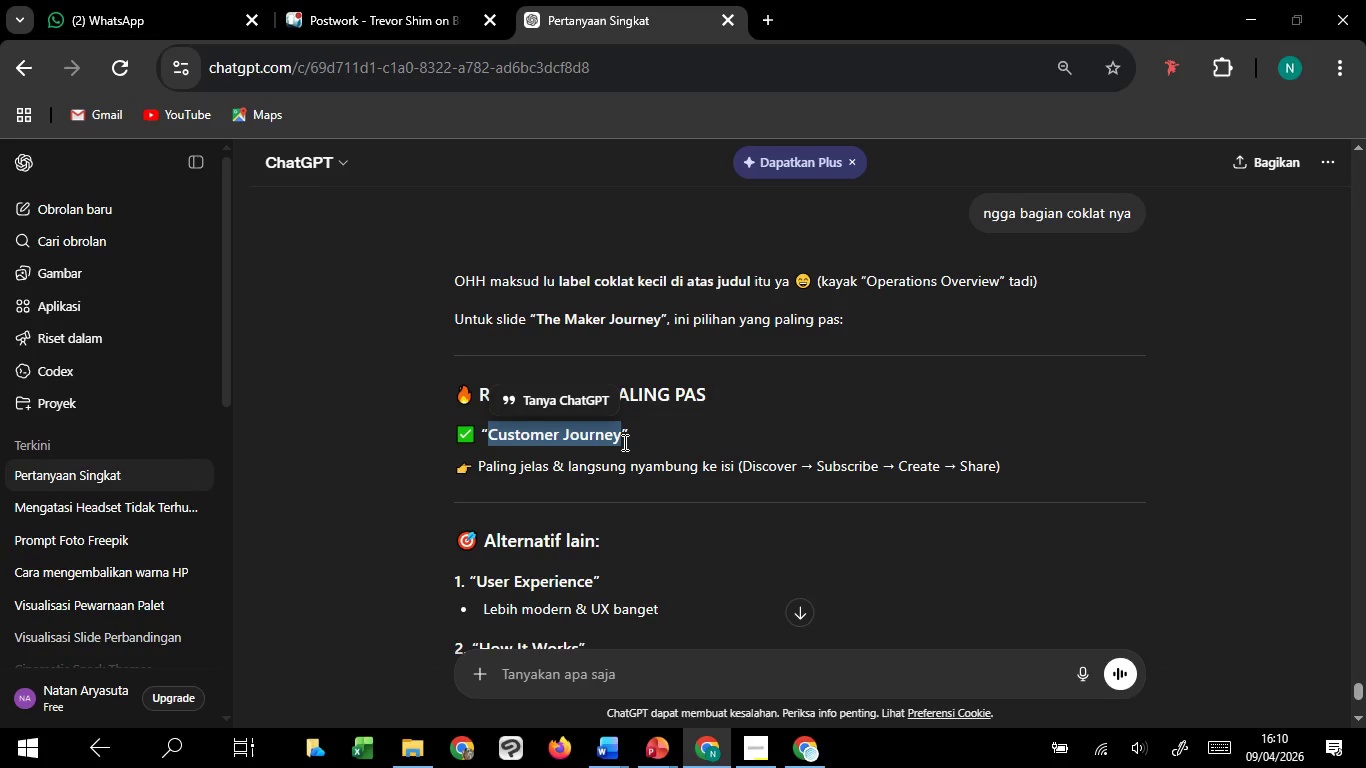 
key(Control+C)
 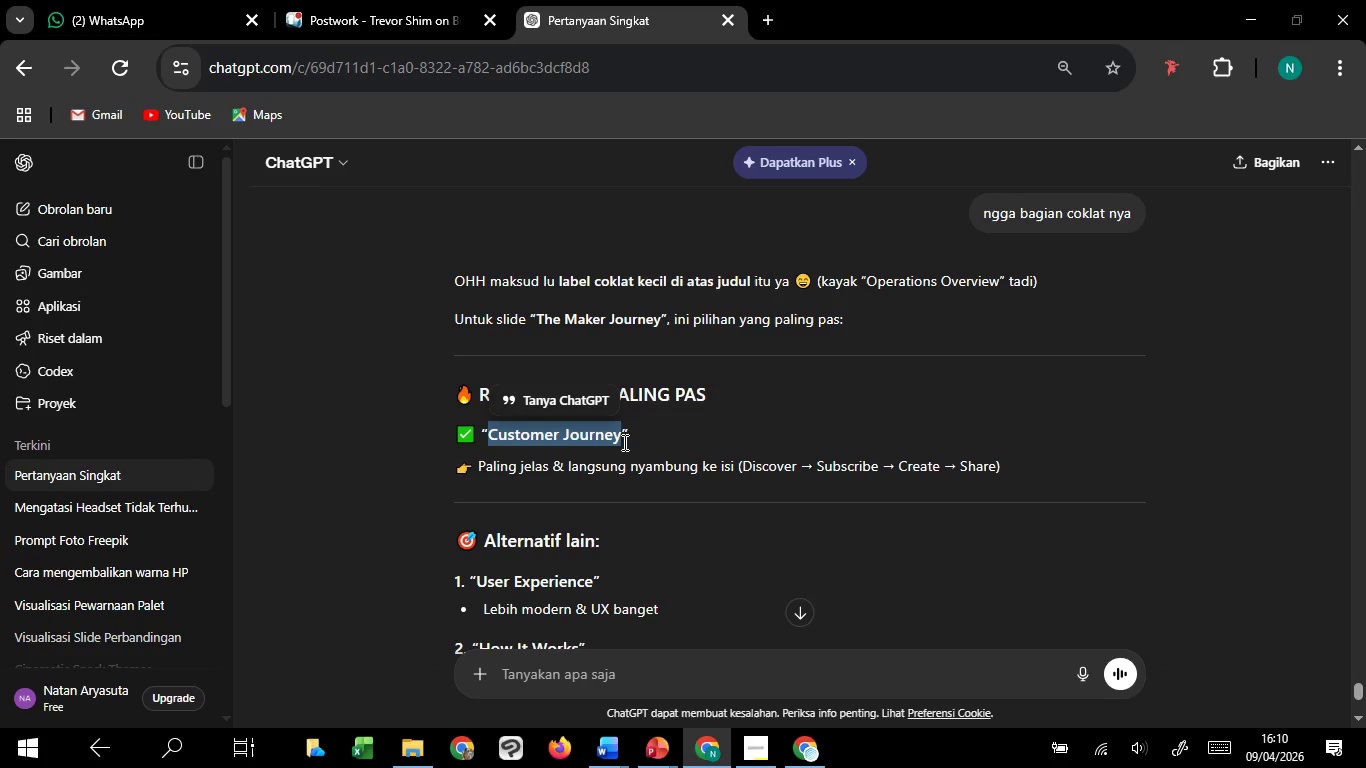 
key(Control+C)
 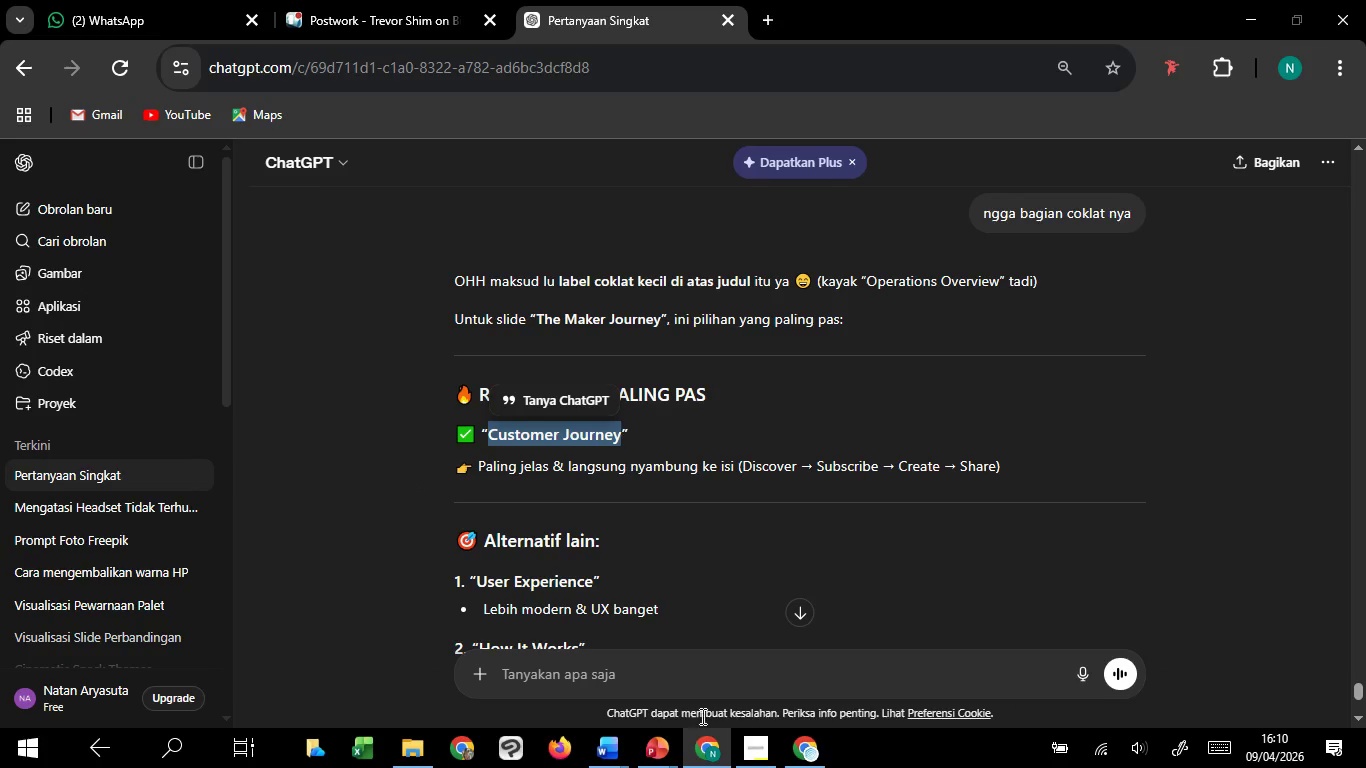 
key(Control+C)
 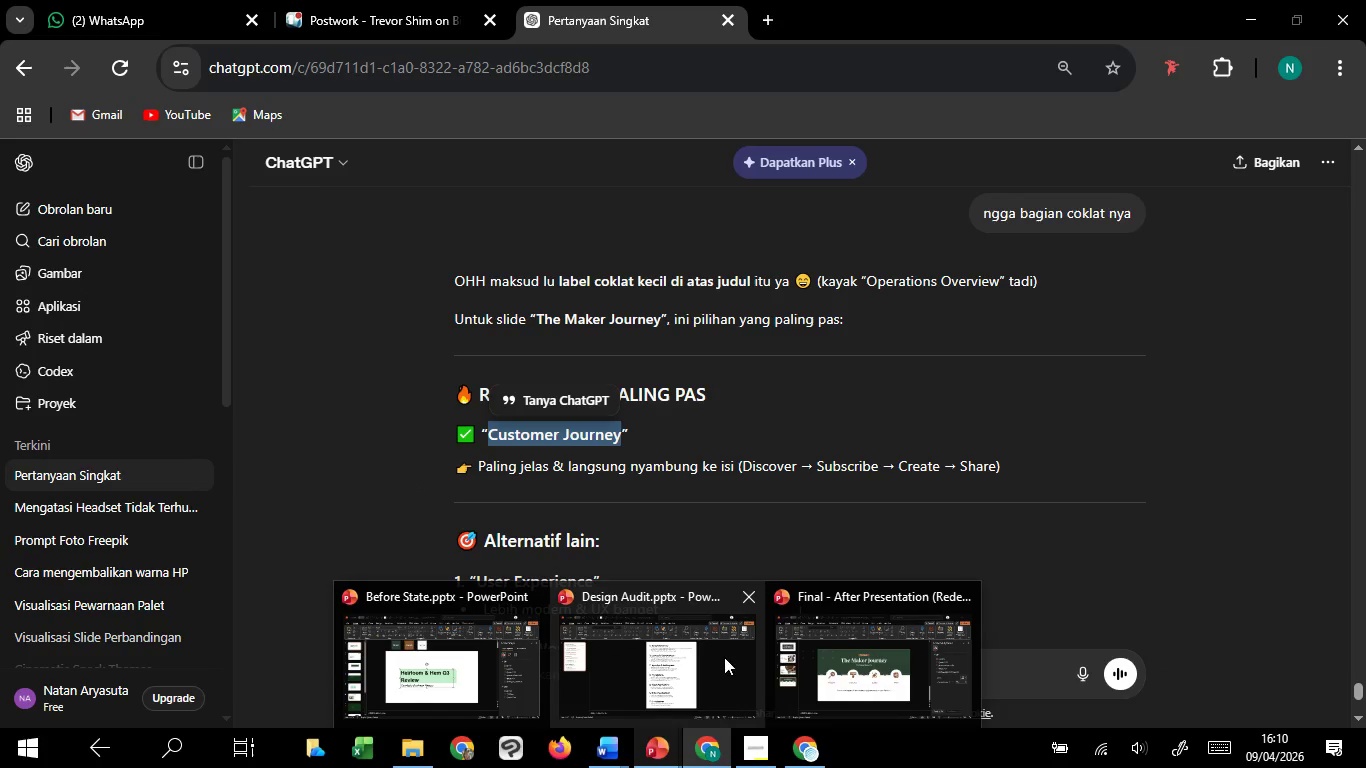 
left_click([828, 641])
 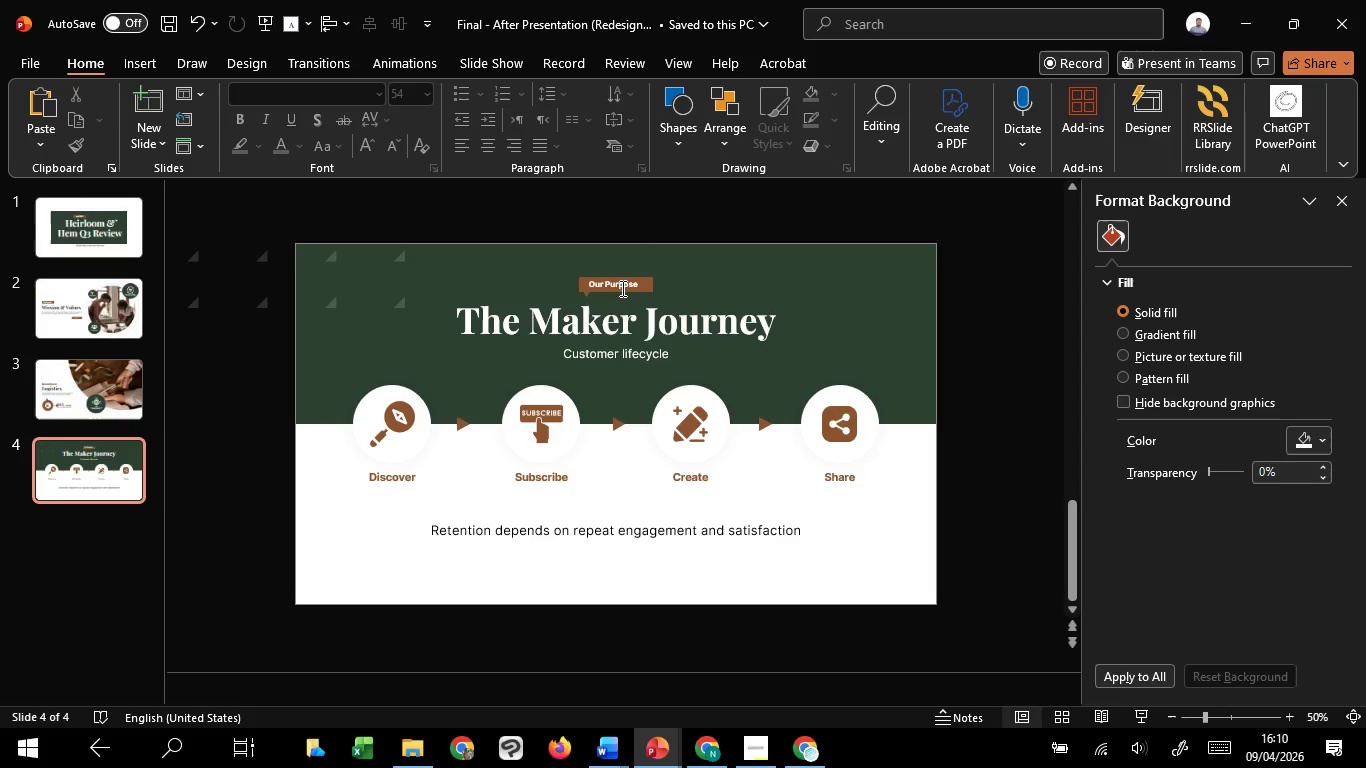 
double_click([621, 288])
 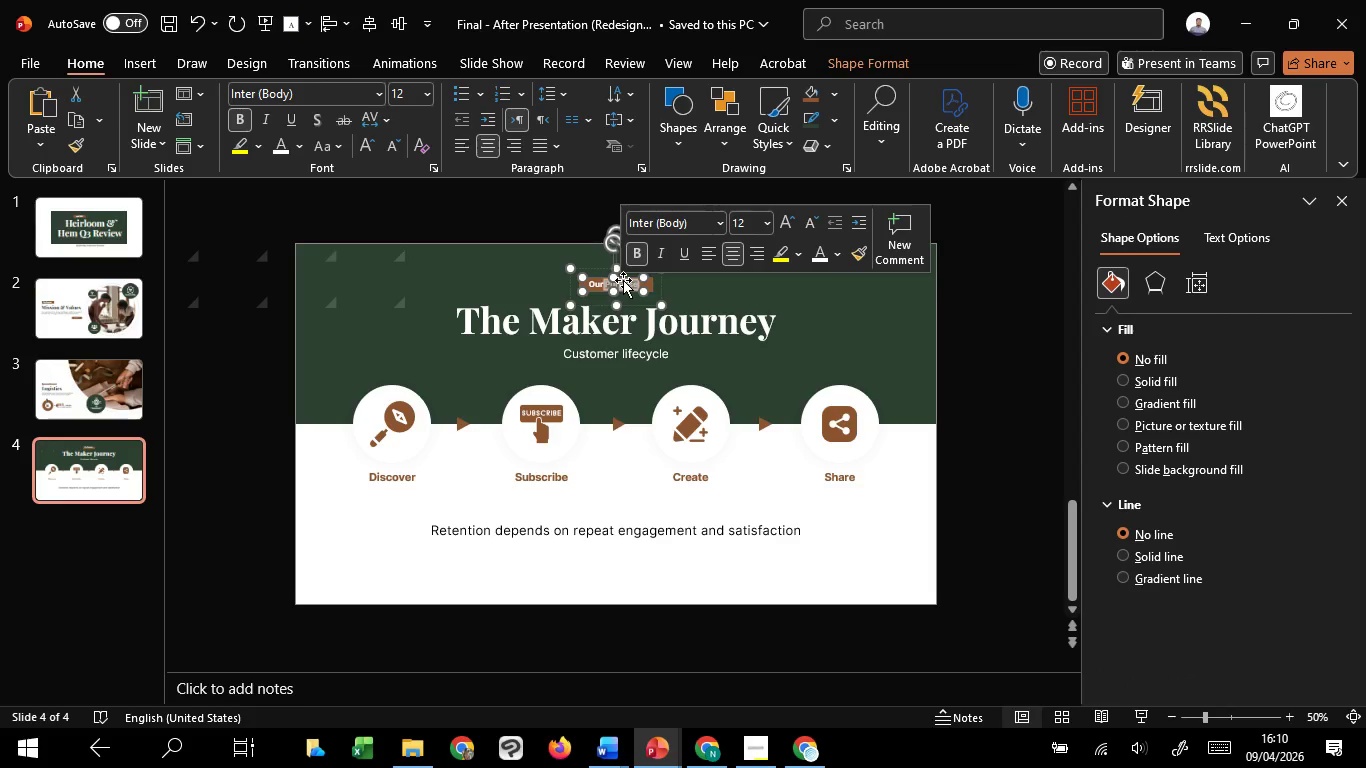 
key(Control+A)
 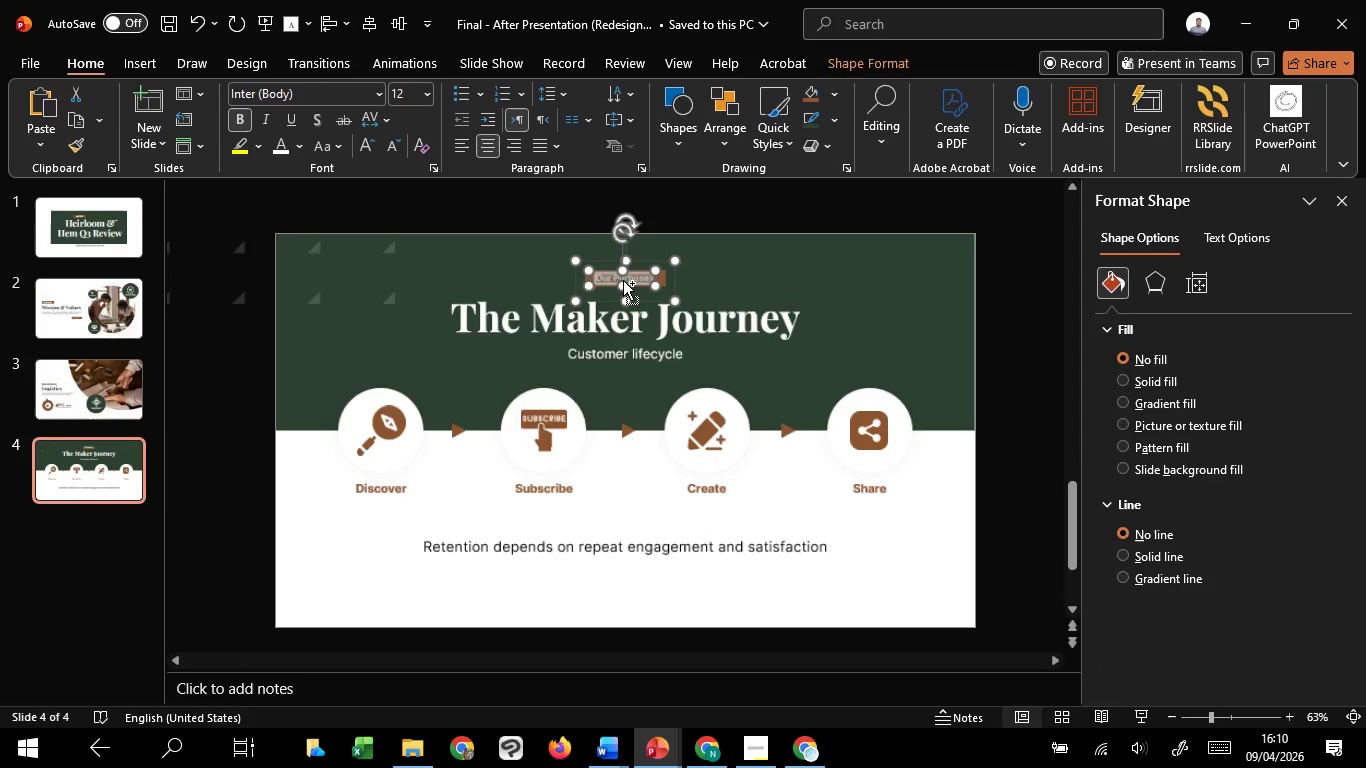 
scroll: coordinate [623, 280], scroll_direction: up, amount: 4.0
 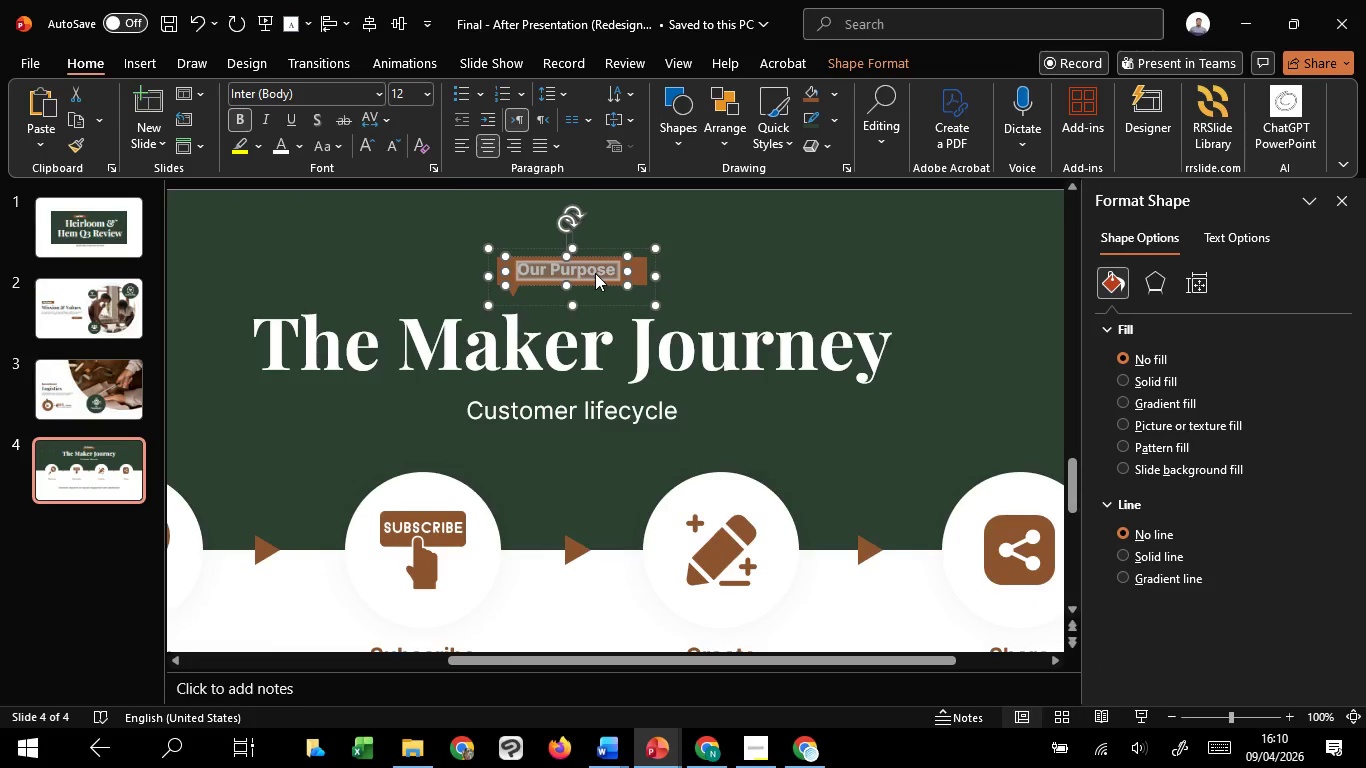 
right_click([595, 273])
 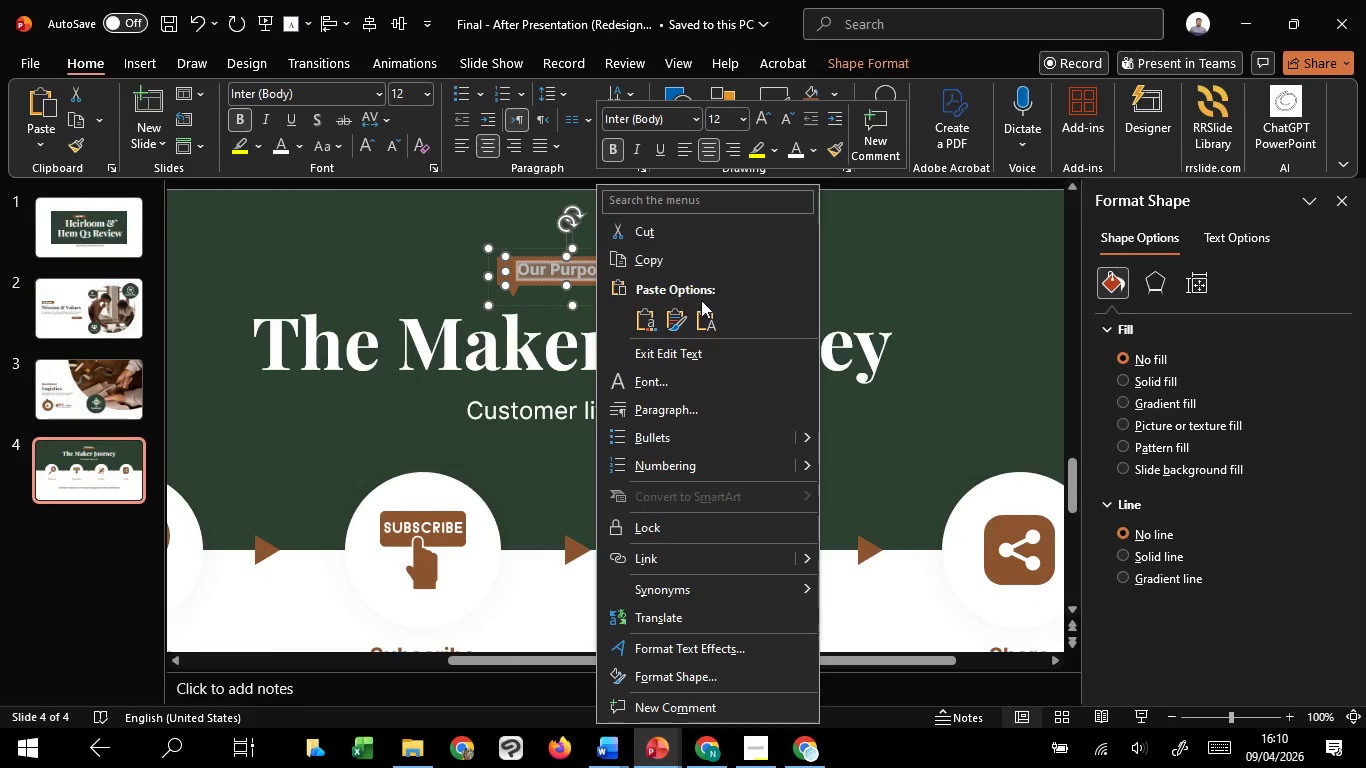 
left_click([700, 312])
 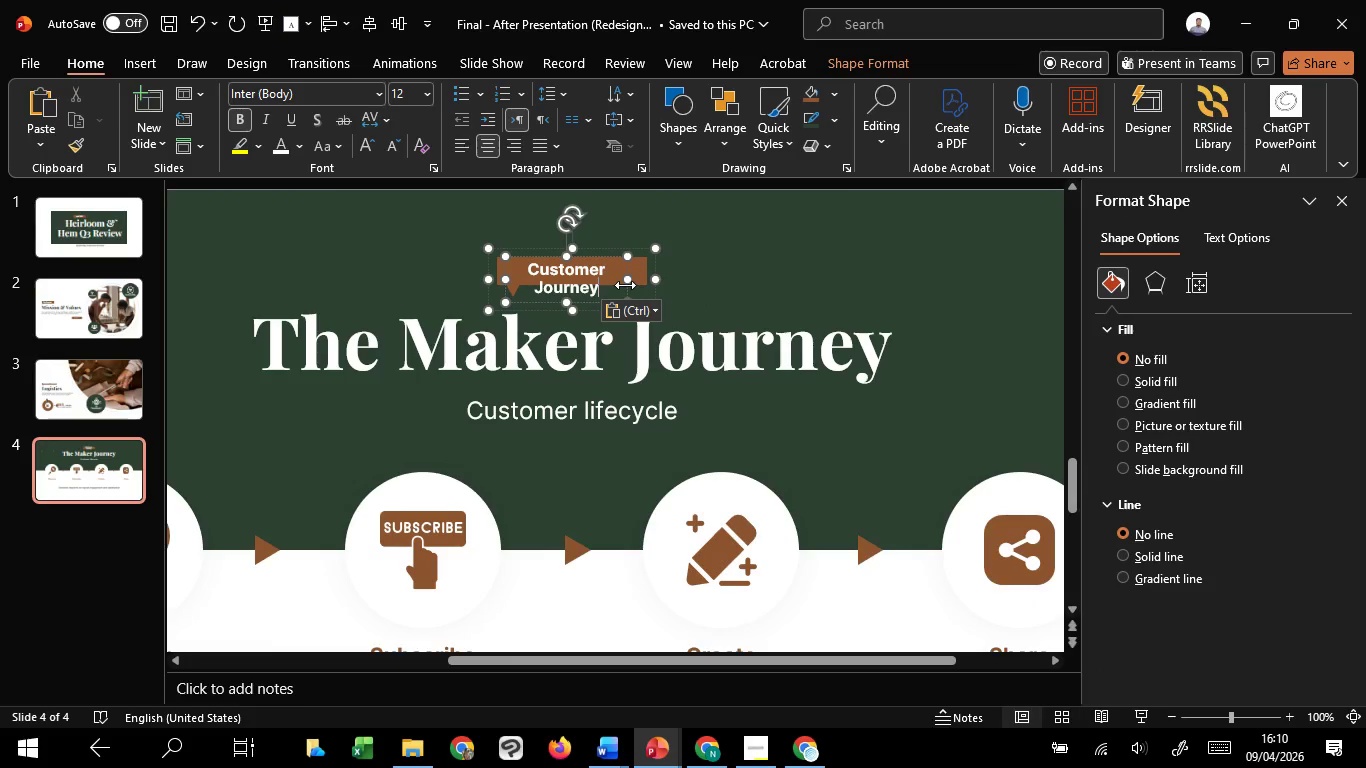 
left_click_drag(start_coordinate=[627, 283], to_coordinate=[656, 276])
 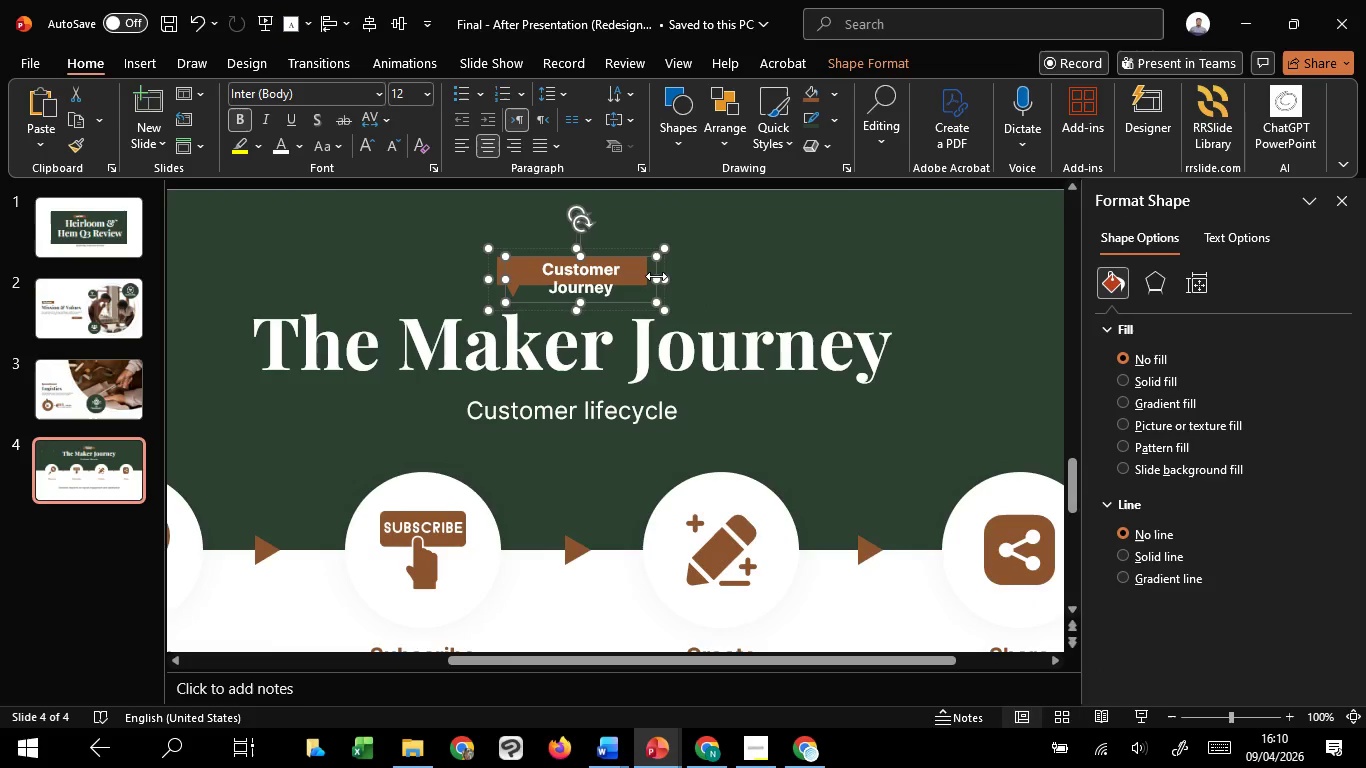 
key(Control+Z)
 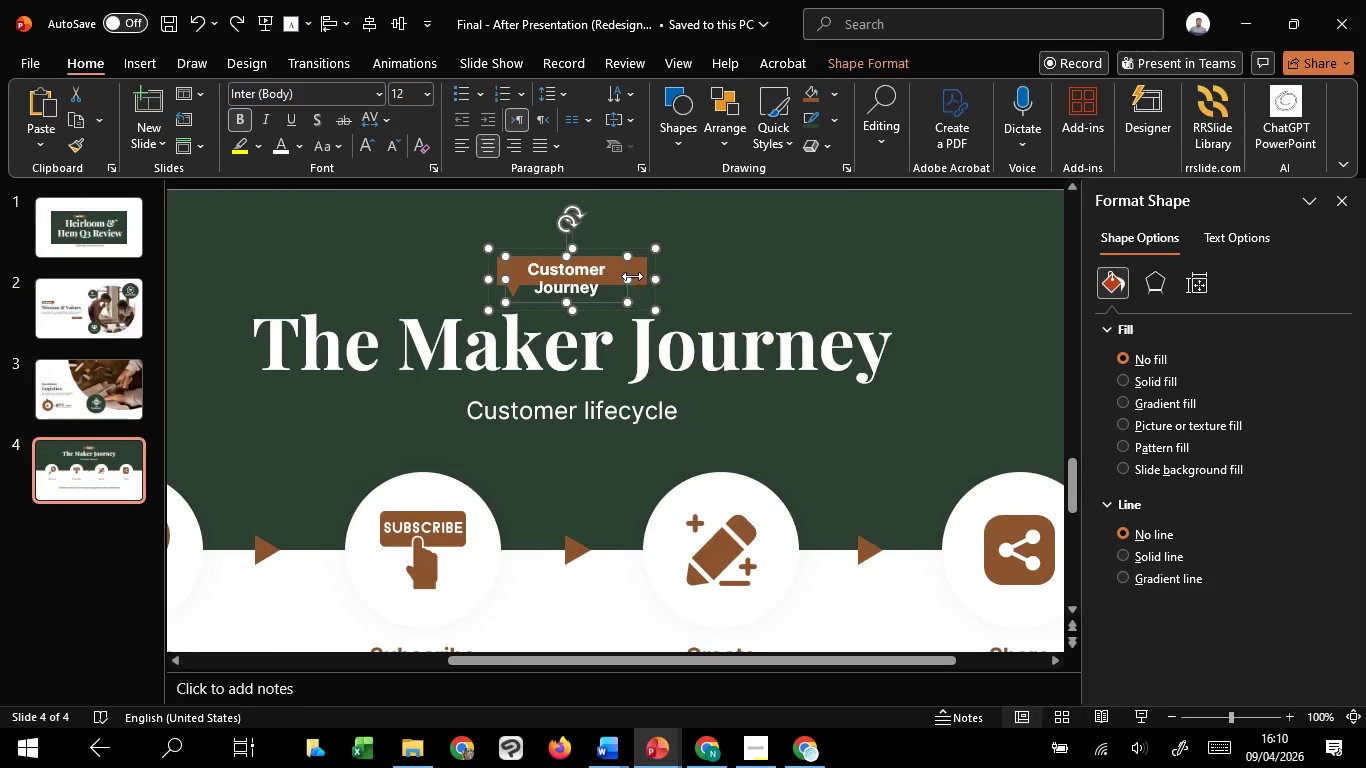 
hold_key(key=ShiftLeft, duration=1.5)
left_click_drag(start_coordinate=[627, 281], to_coordinate=[663, 276])
 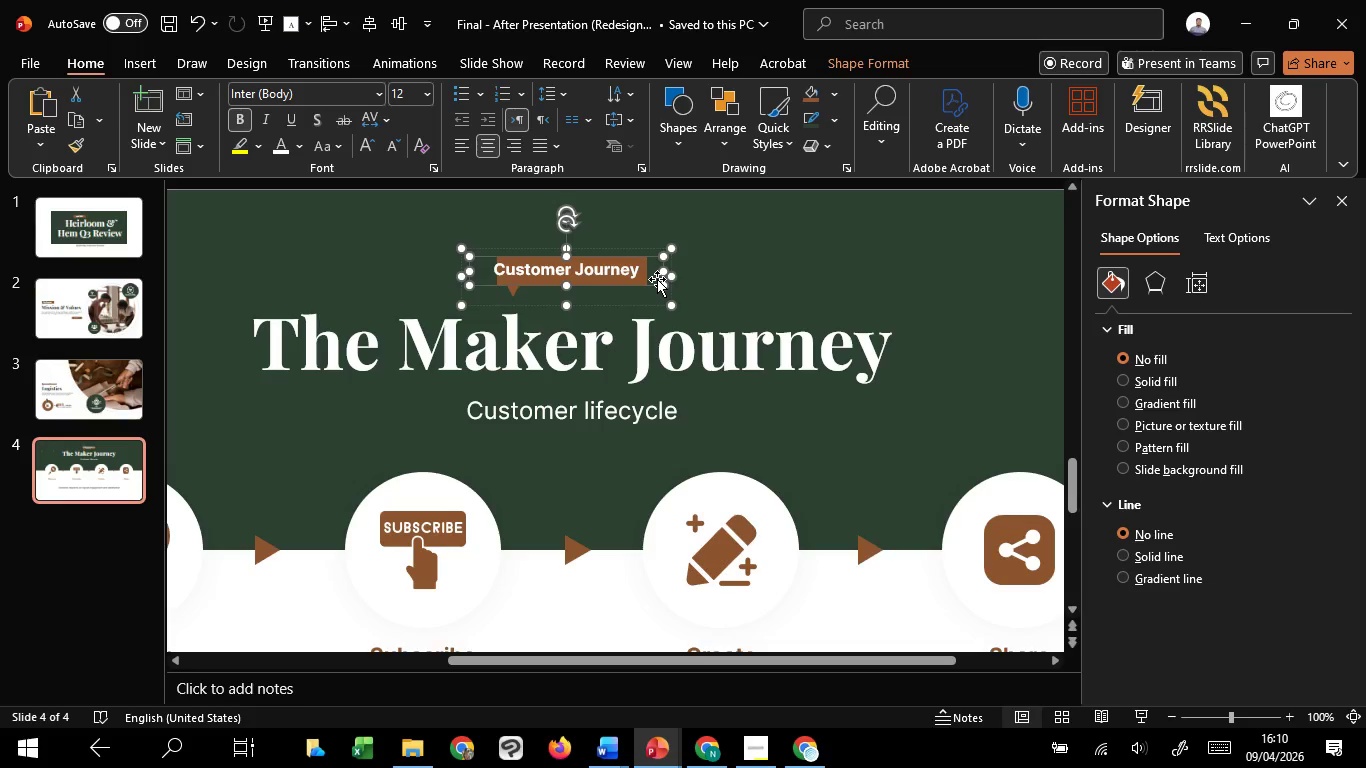 
hold_key(key=ShiftLeft, duration=0.86)
 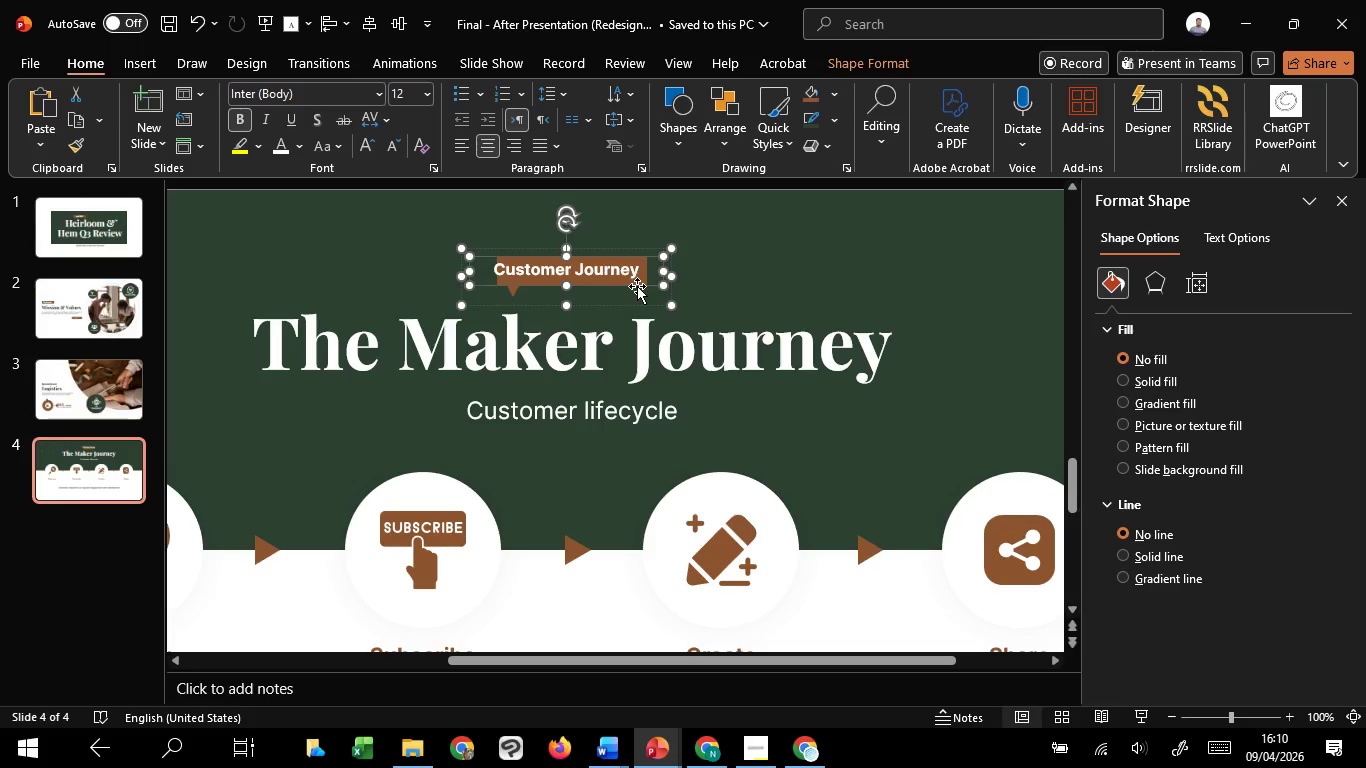 
left_click_drag(start_coordinate=[644, 284], to_coordinate=[661, 282])
 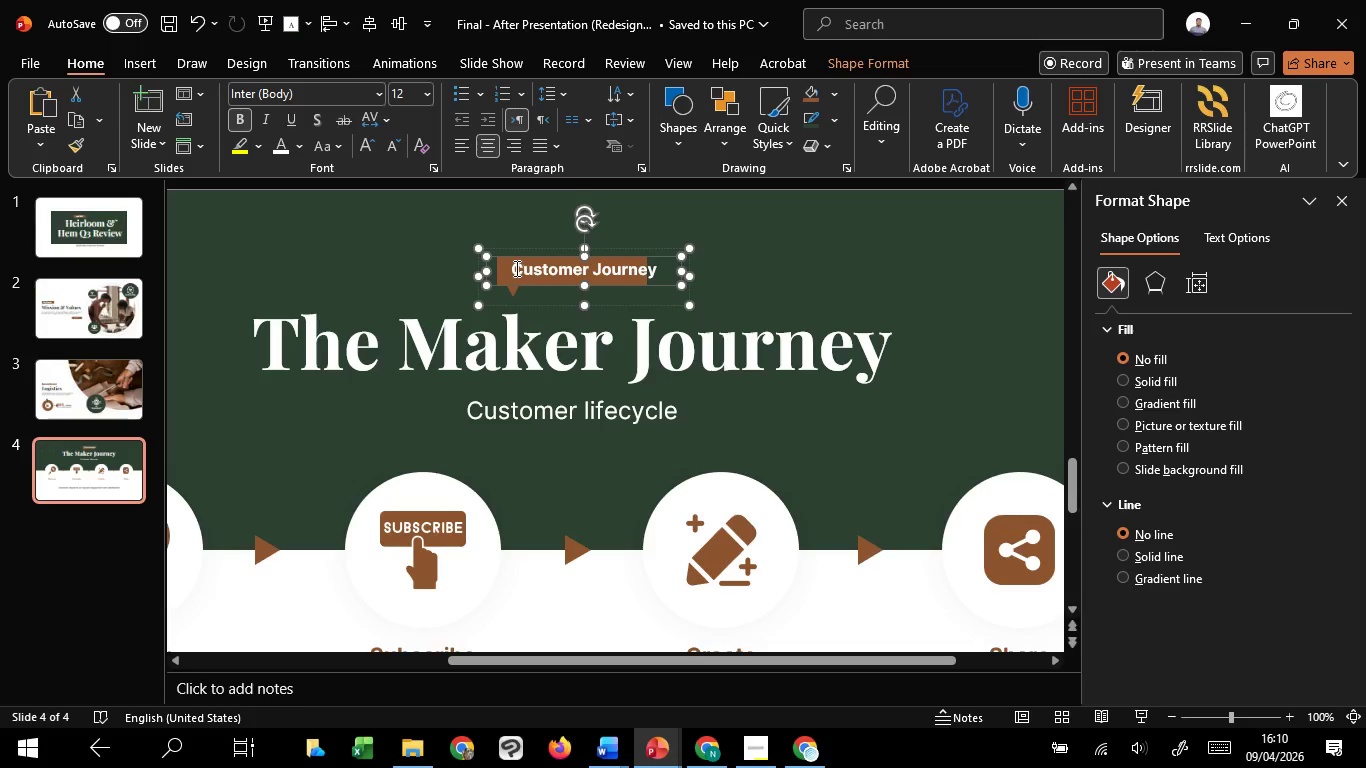 
hold_key(key=ShiftLeft, duration=1.5)
 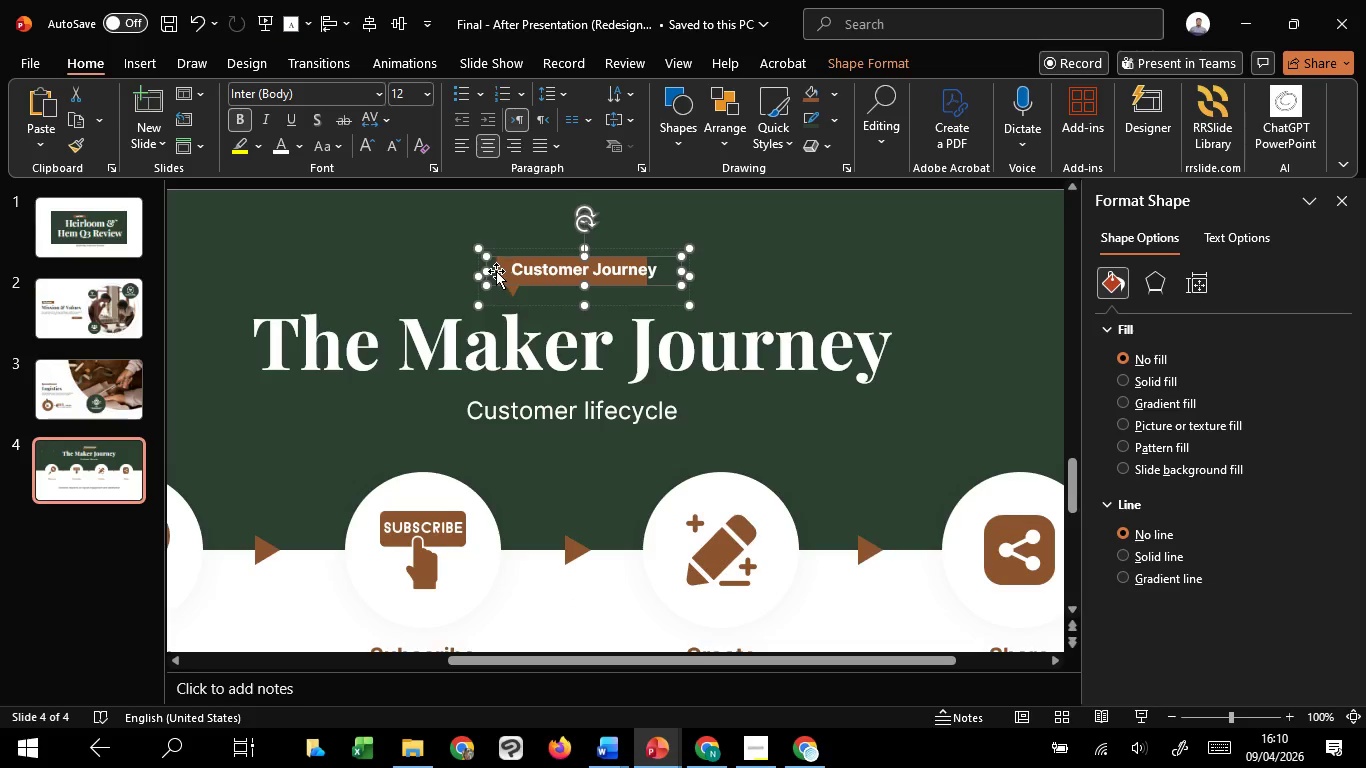 
hold_key(key=ControlLeft, duration=2.08)
hold_key(key=ShiftLeft, duration=1.52)
left_click_drag(start_coordinate=[491, 272], to_coordinate=[506, 271])
 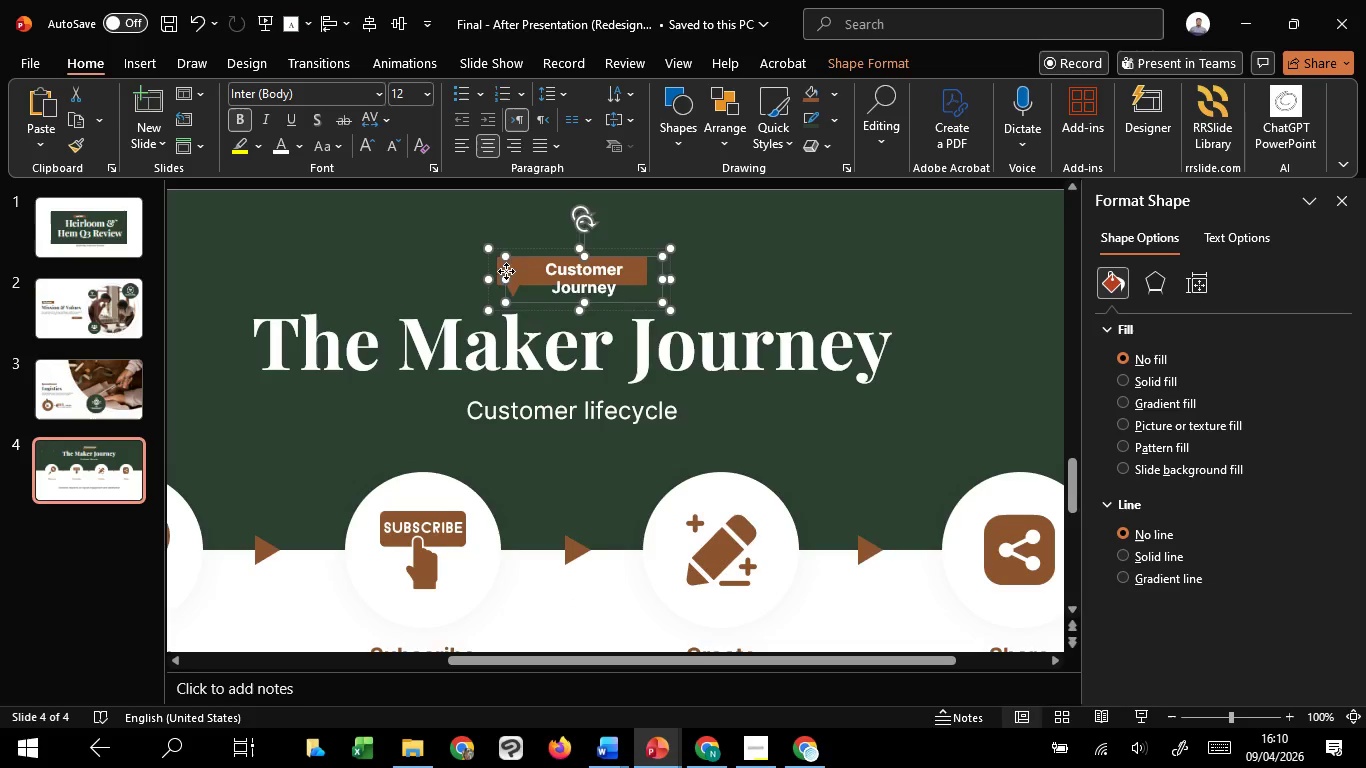 
left_click([506, 271])
 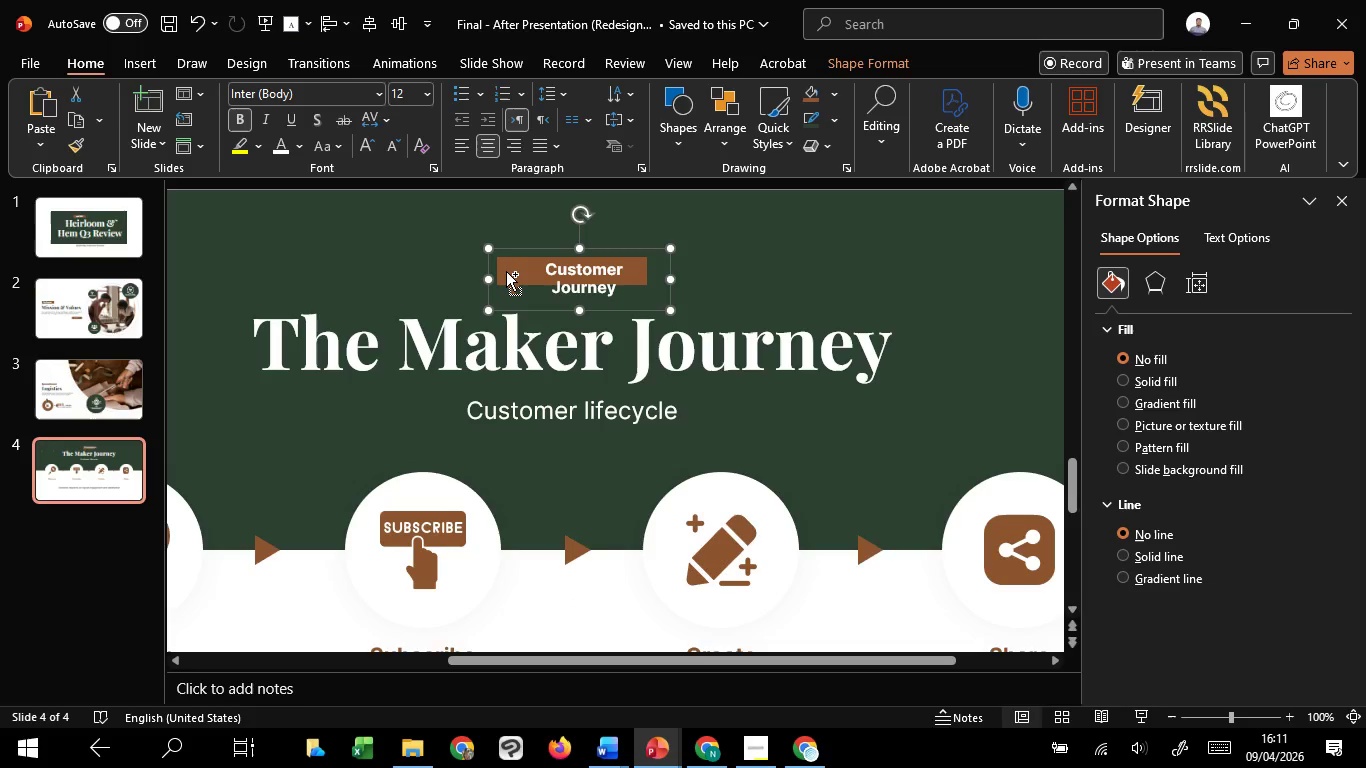 
hold_key(key=ShiftLeft, duration=0.36)
 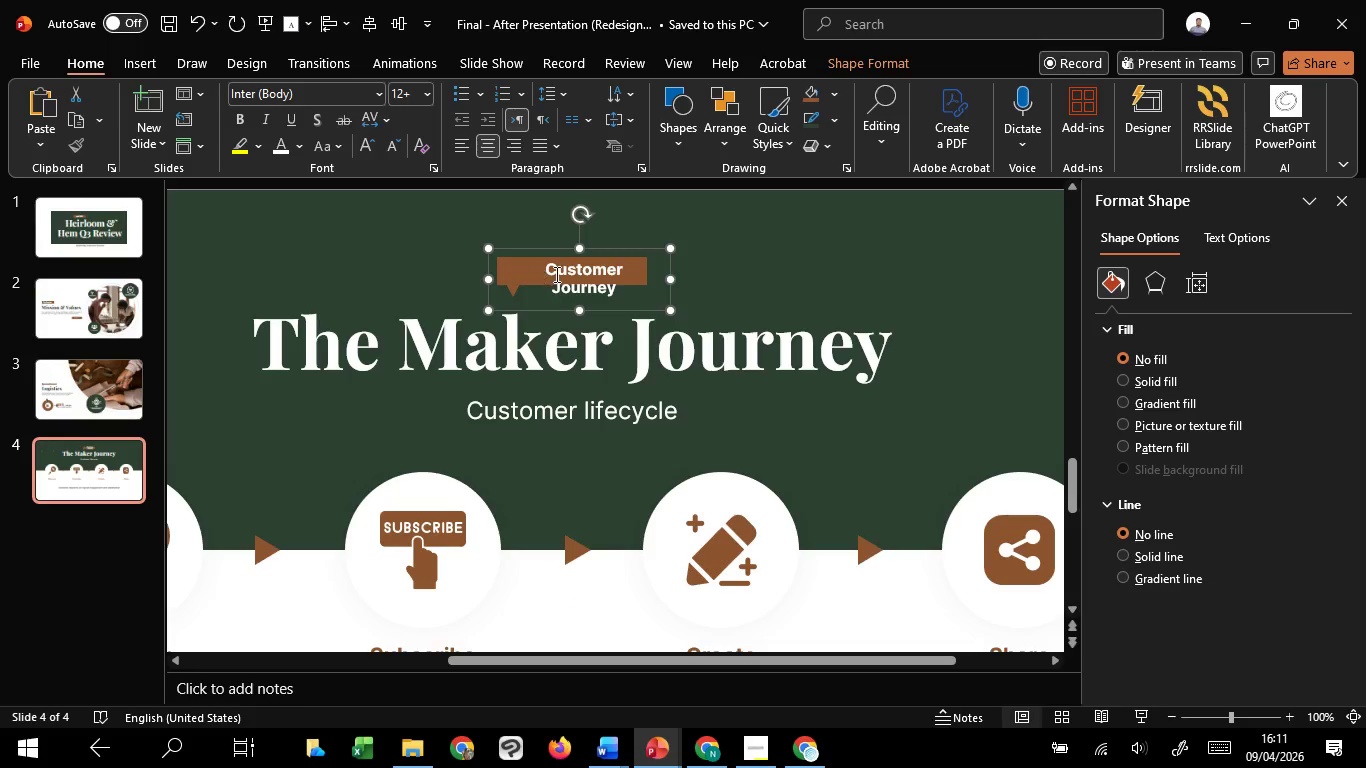 
left_click([555, 274])
 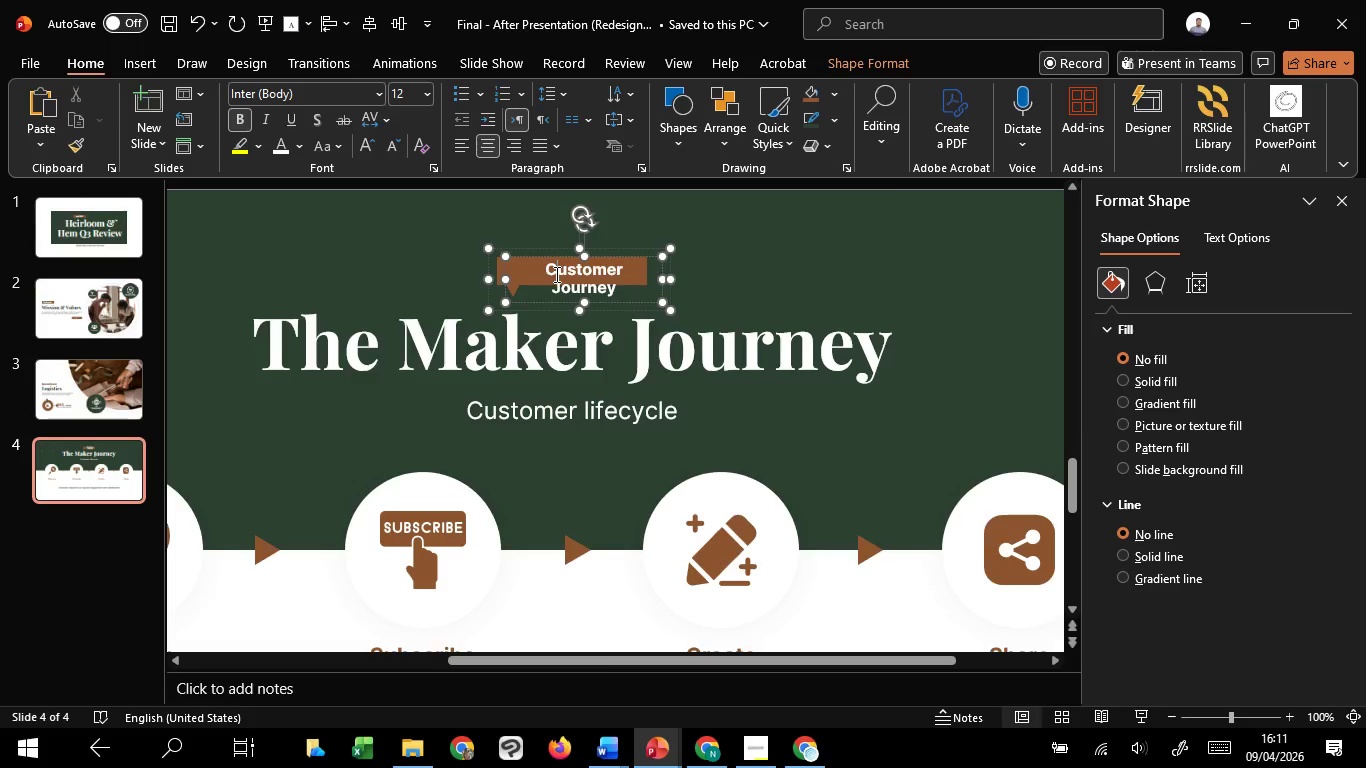 
hold_key(key=ControlLeft, duration=0.56)
scroll: coordinate [555, 274], scroll_direction: up, amount: 5.0
 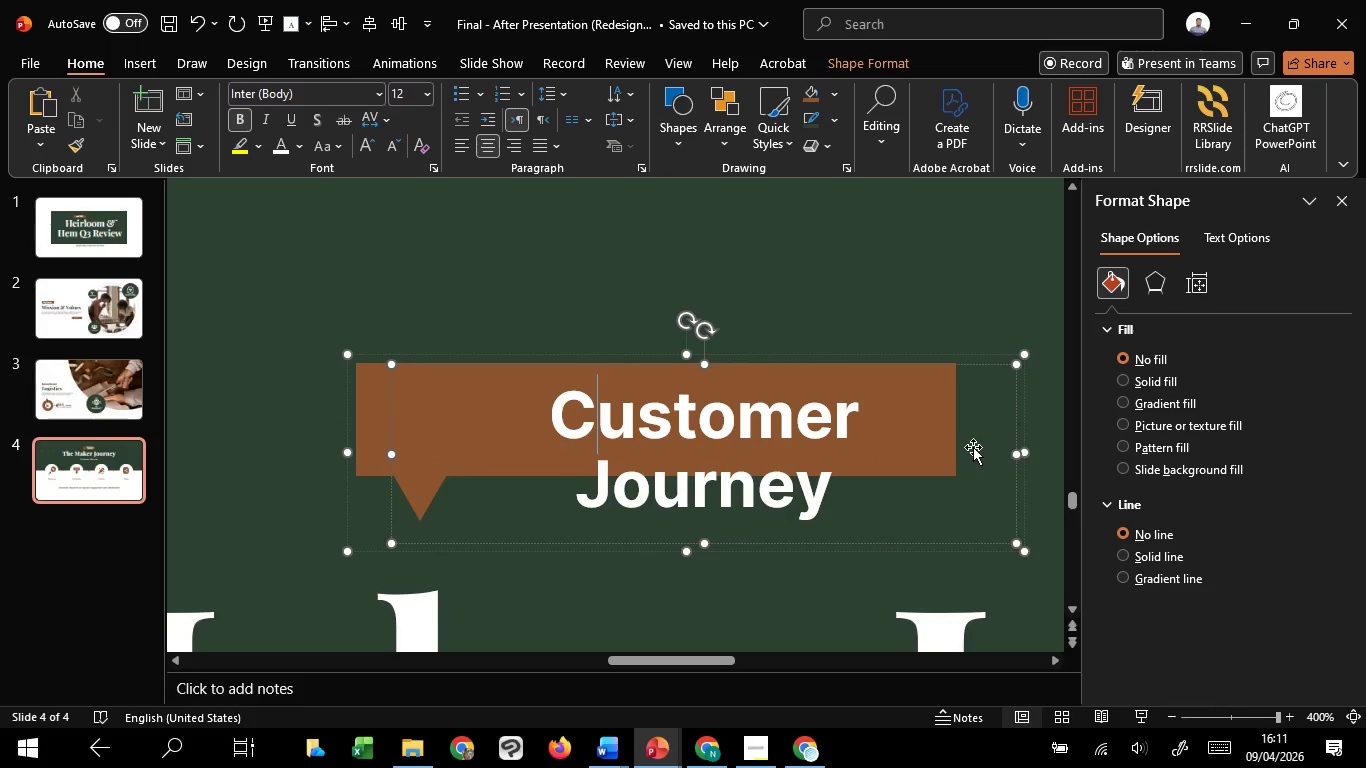 
hold_key(key=ShiftLeft, duration=0.64)
 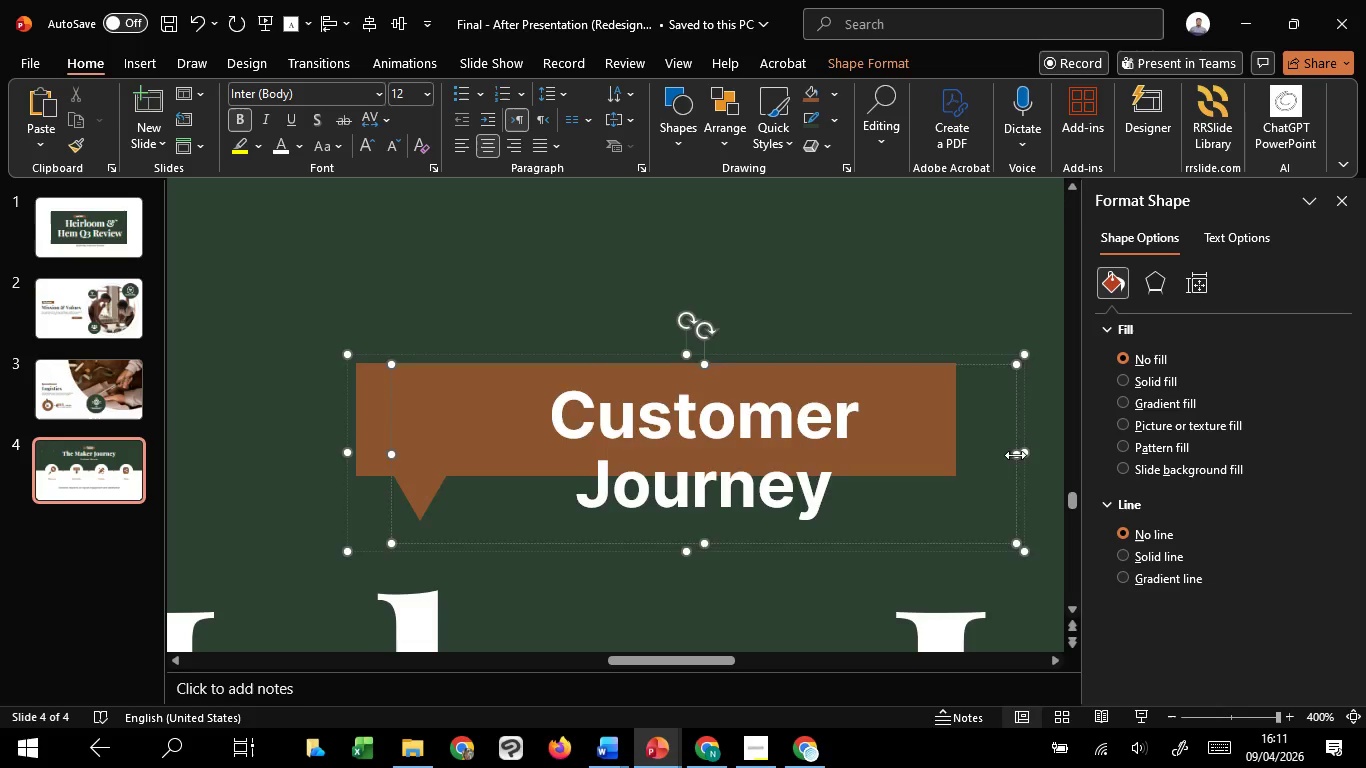 
left_click_drag(start_coordinate=[1015, 455], to_coordinate=[1083, 447])
 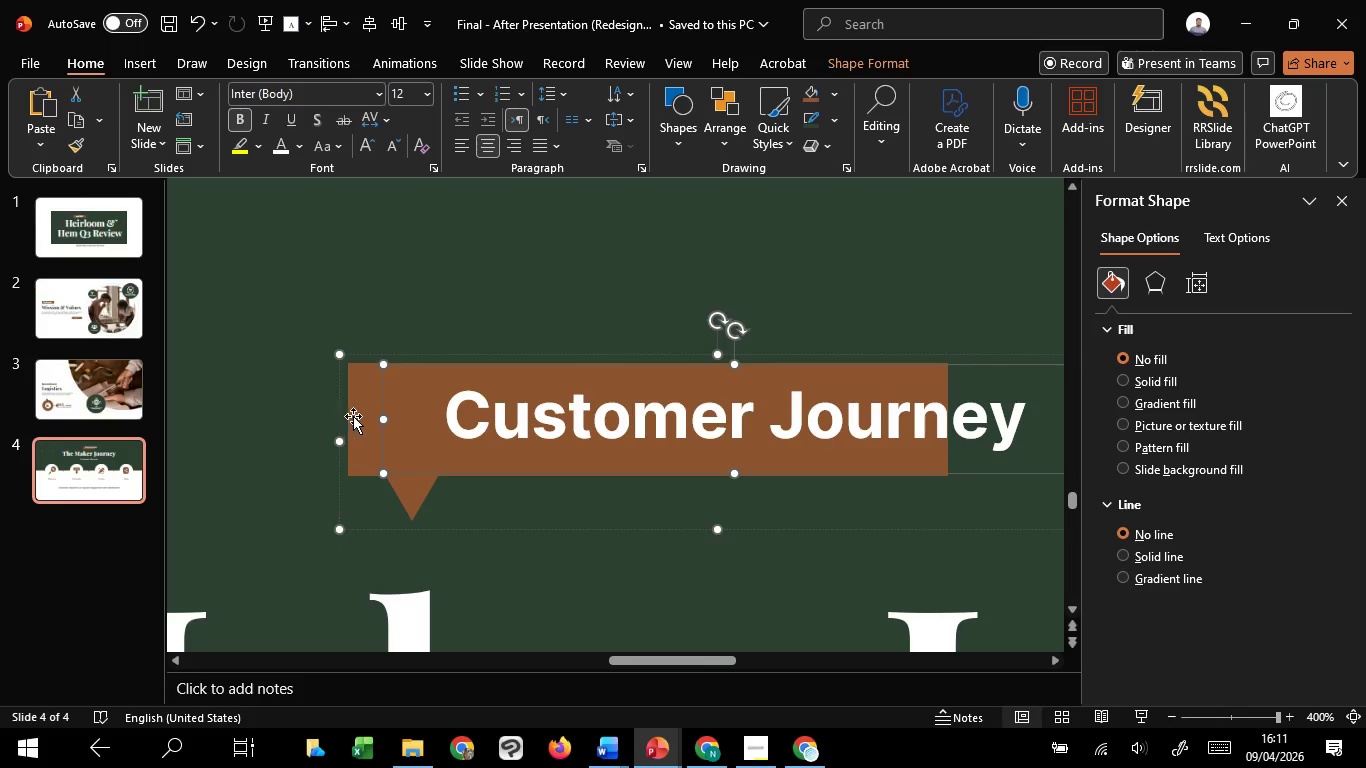 
left_click([365, 416])
 